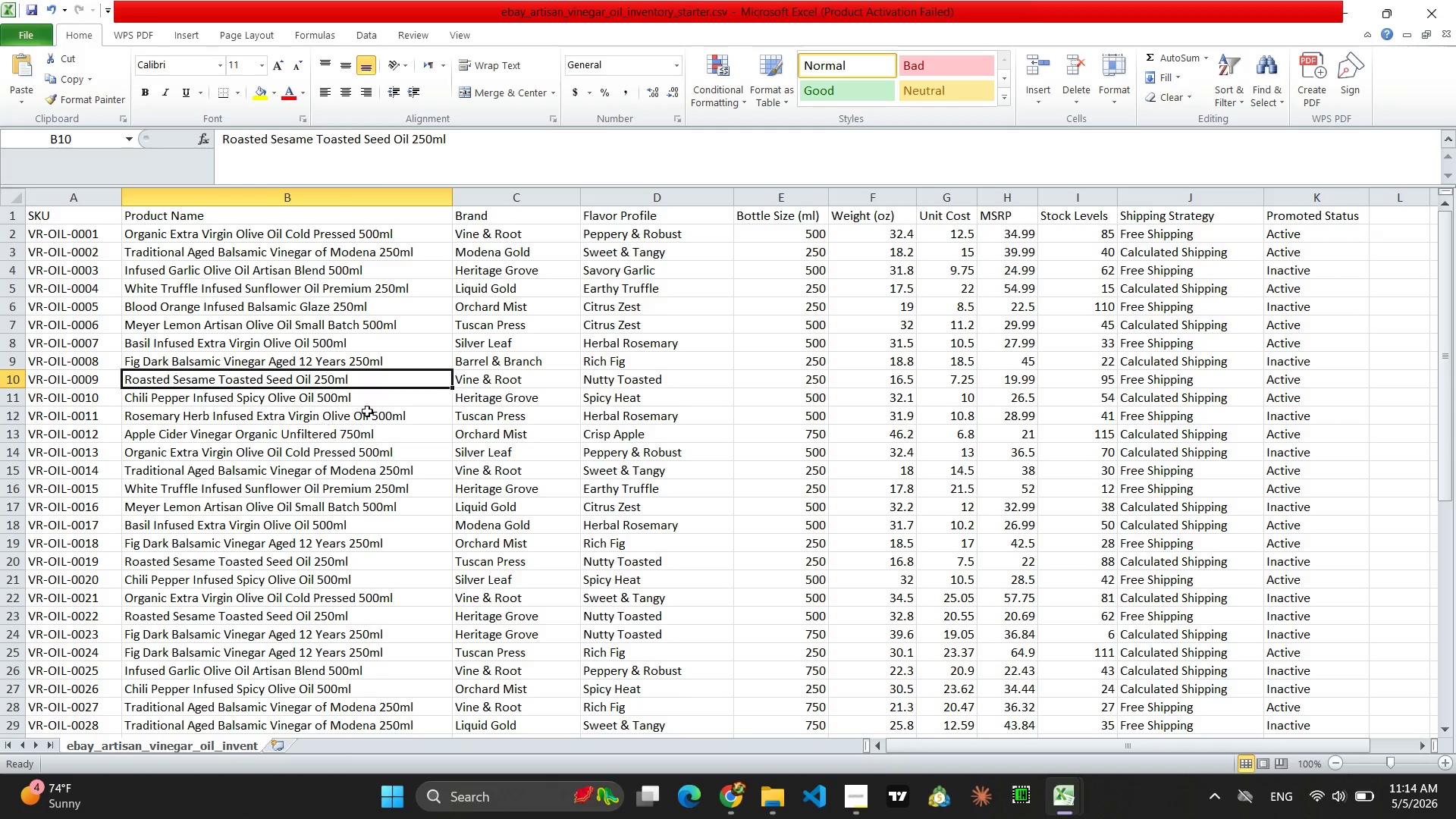 
left_click([519, 375])
 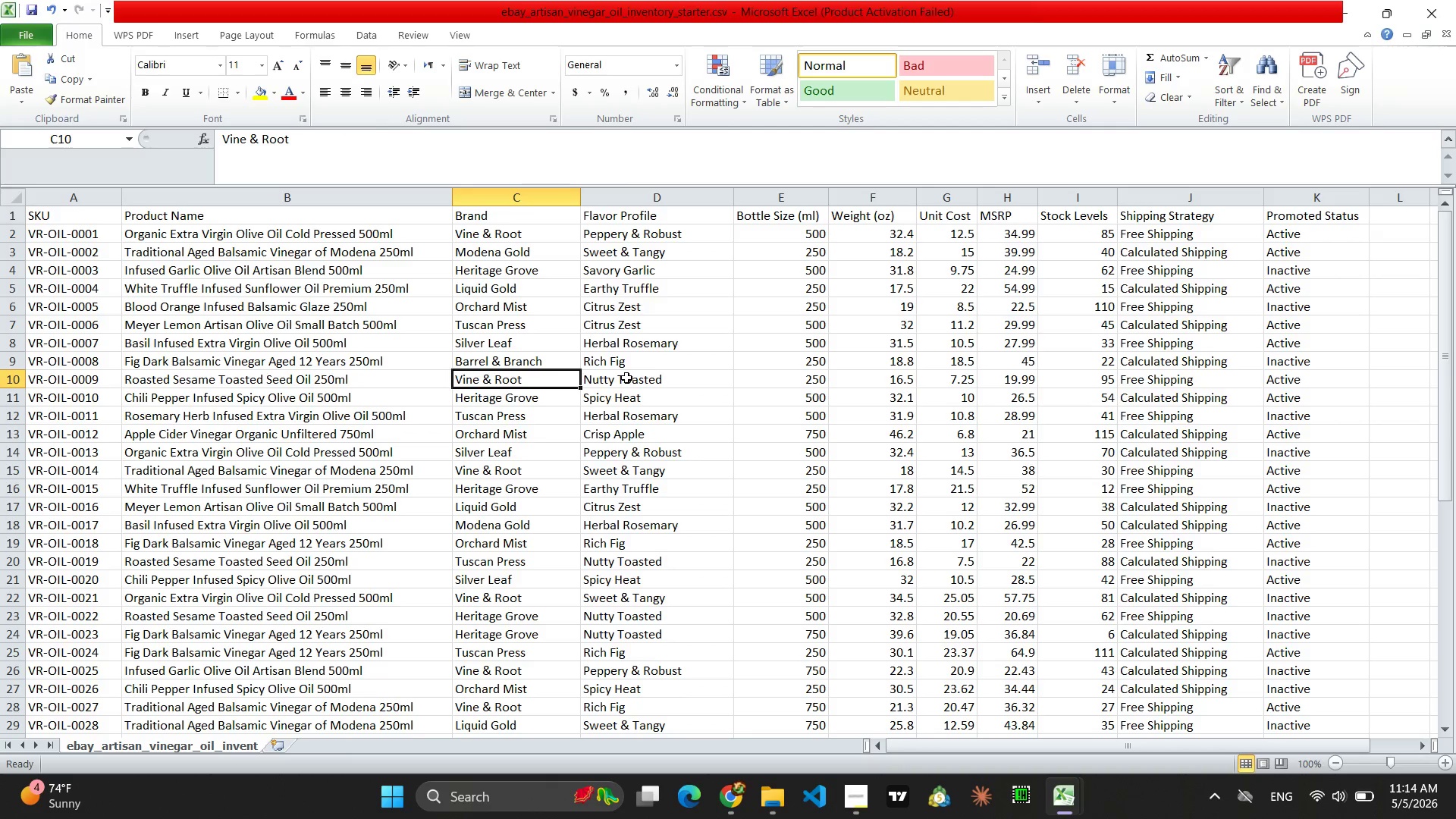 
left_click([626, 378])
 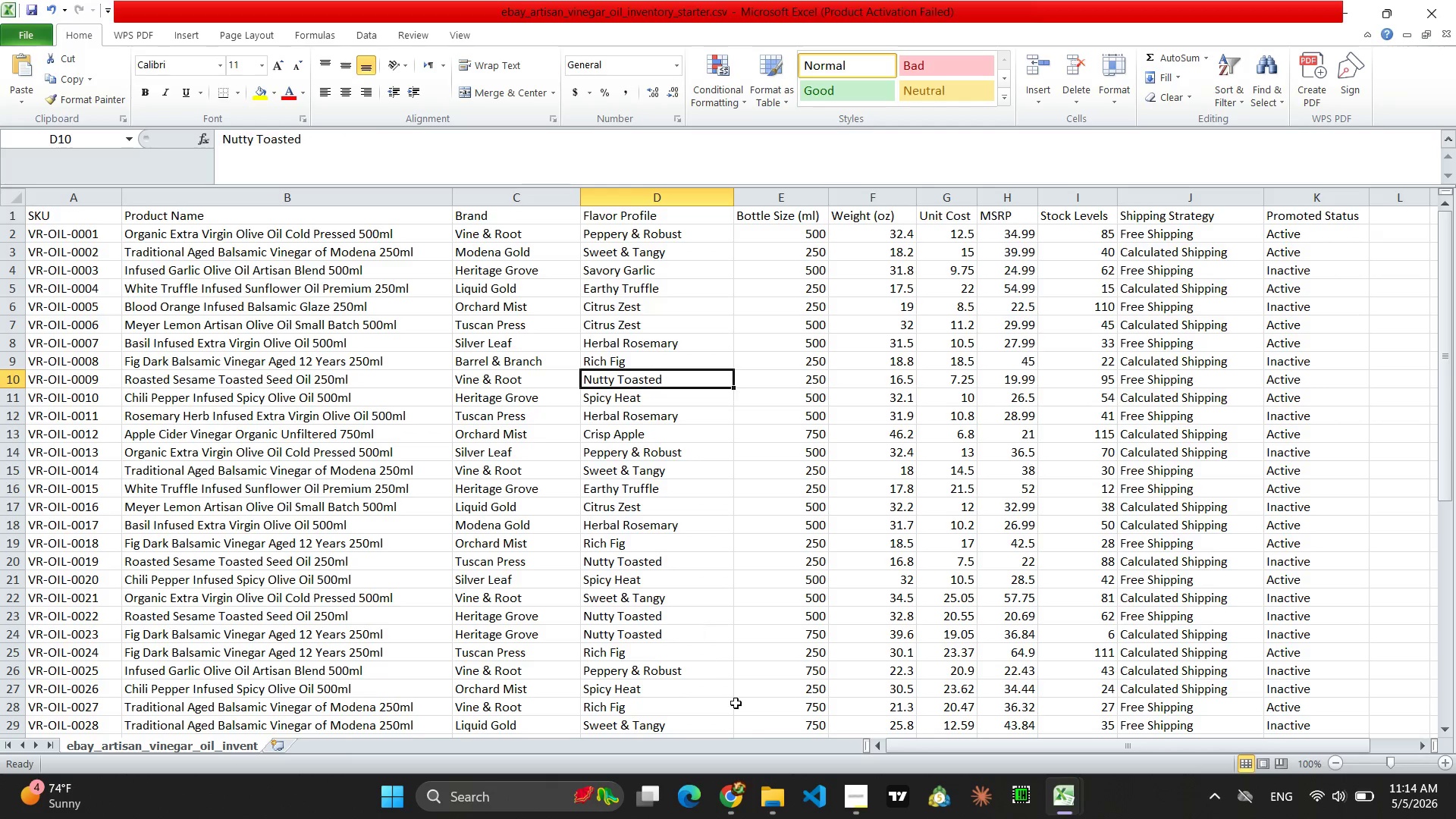 
left_click([733, 802])
 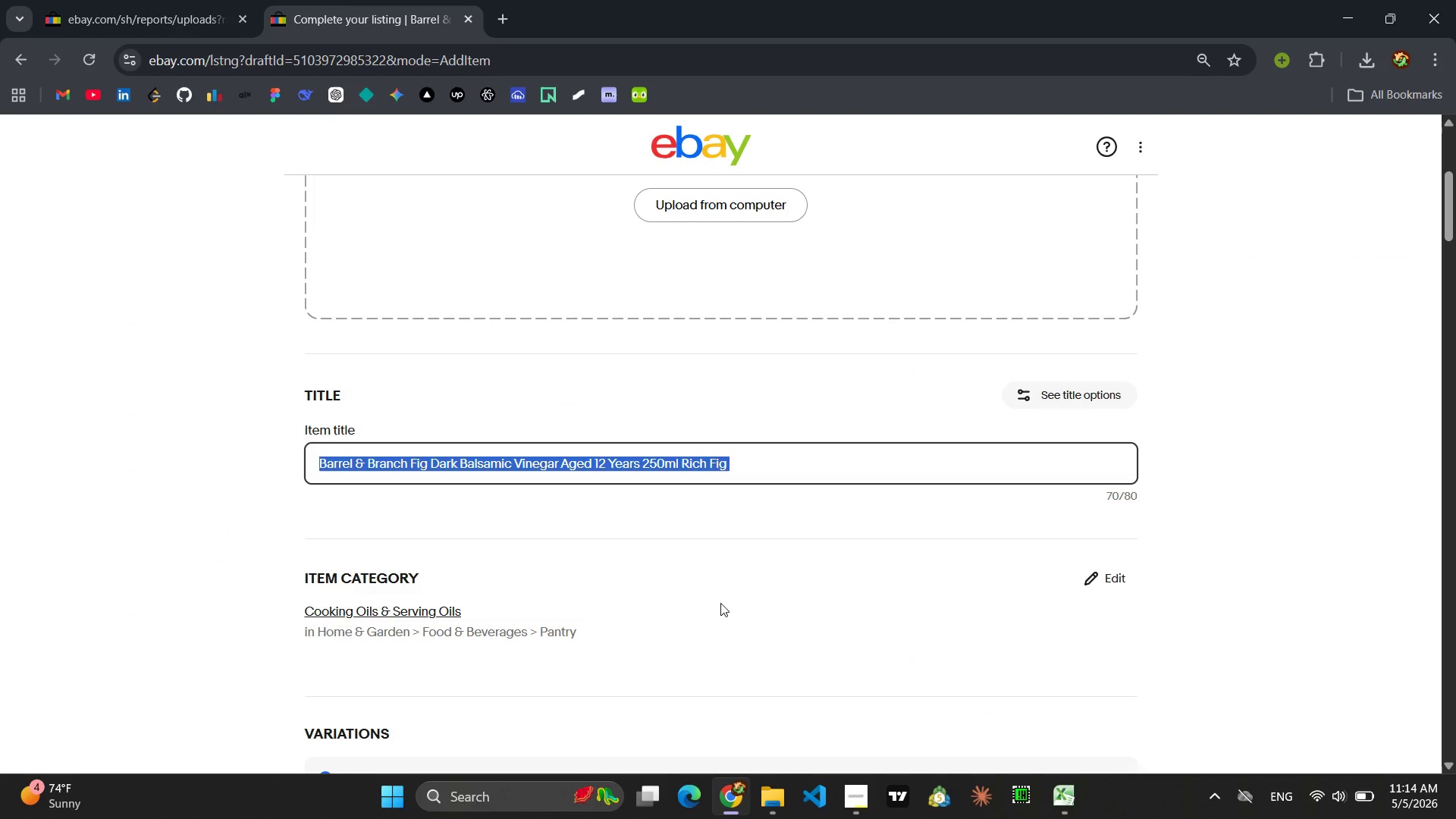 
wait(5.31)
 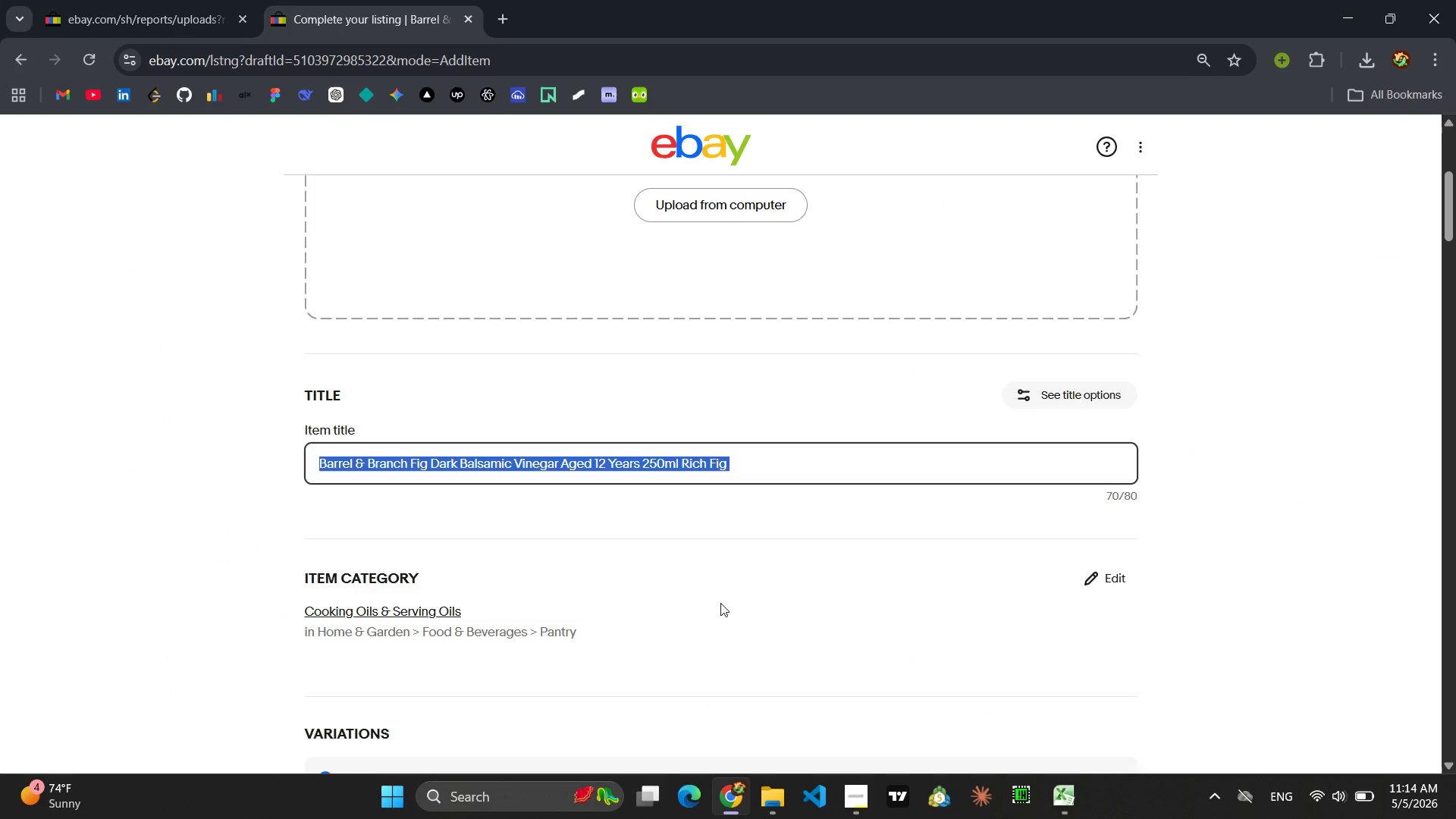 
type(Vine & Root Roasted SEsame Toasted Seed Oil 250ml Nutty Toasted )
 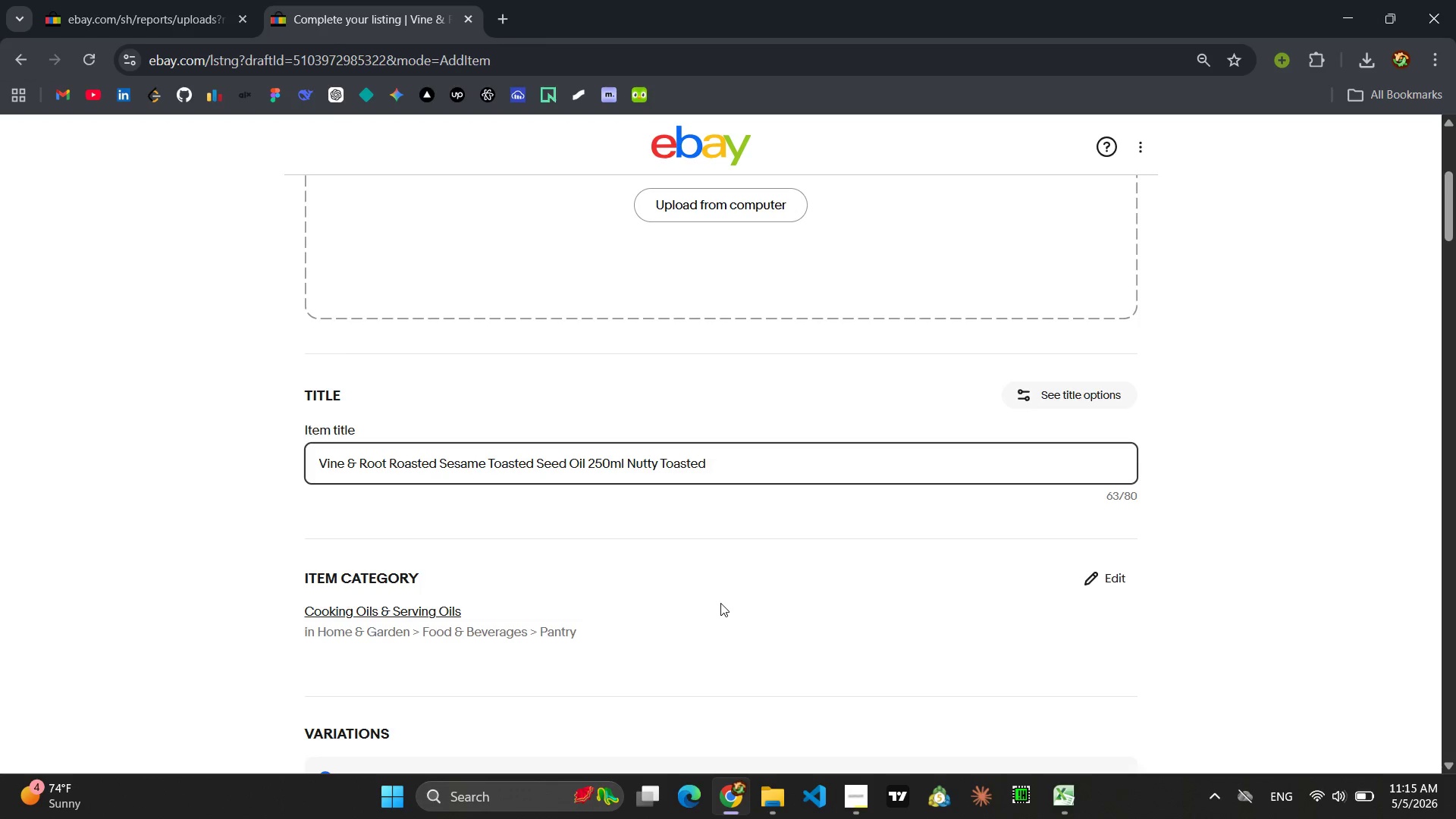 
key(Control+ControlLeft)
 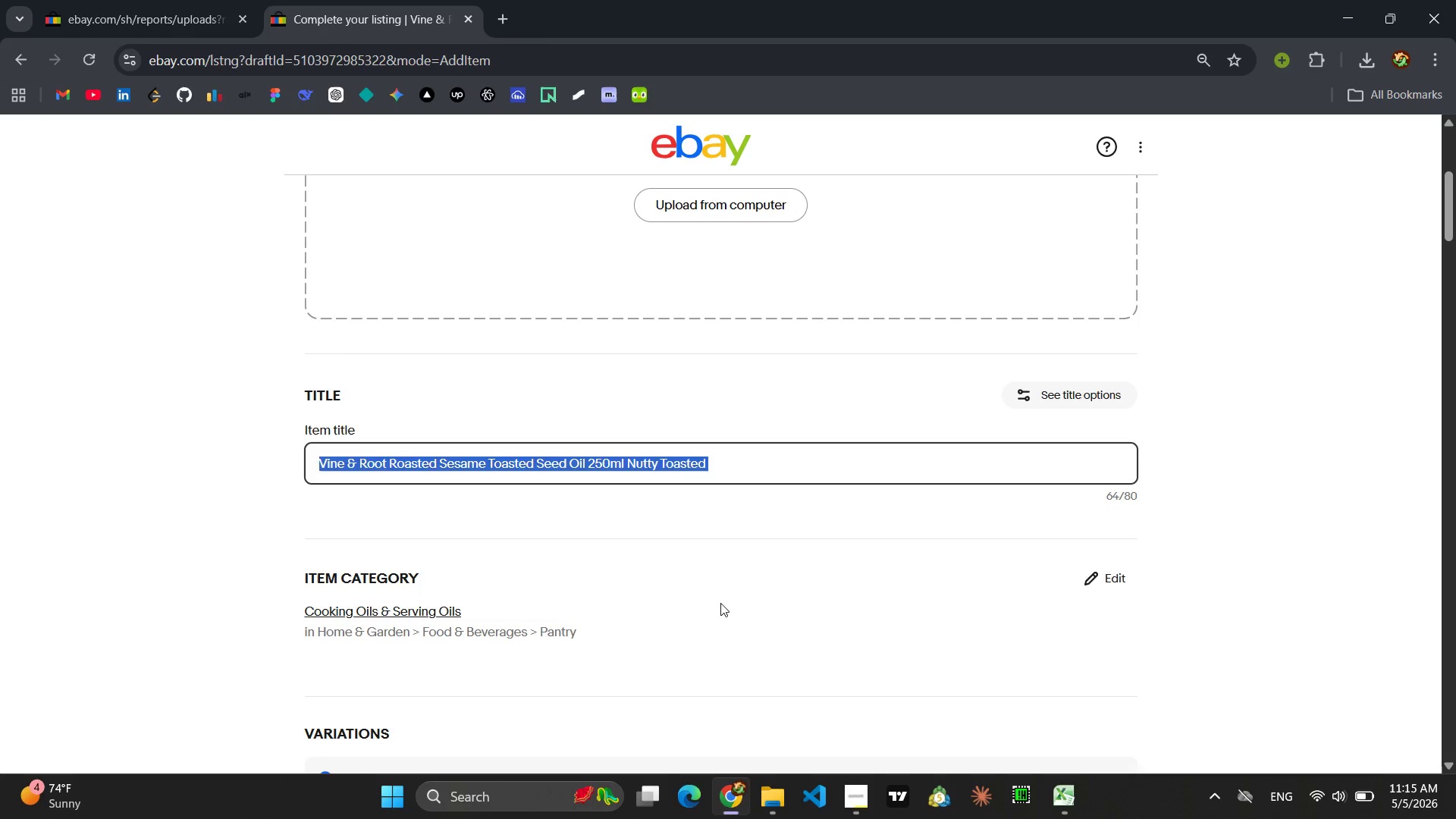 
key(Control+A)
 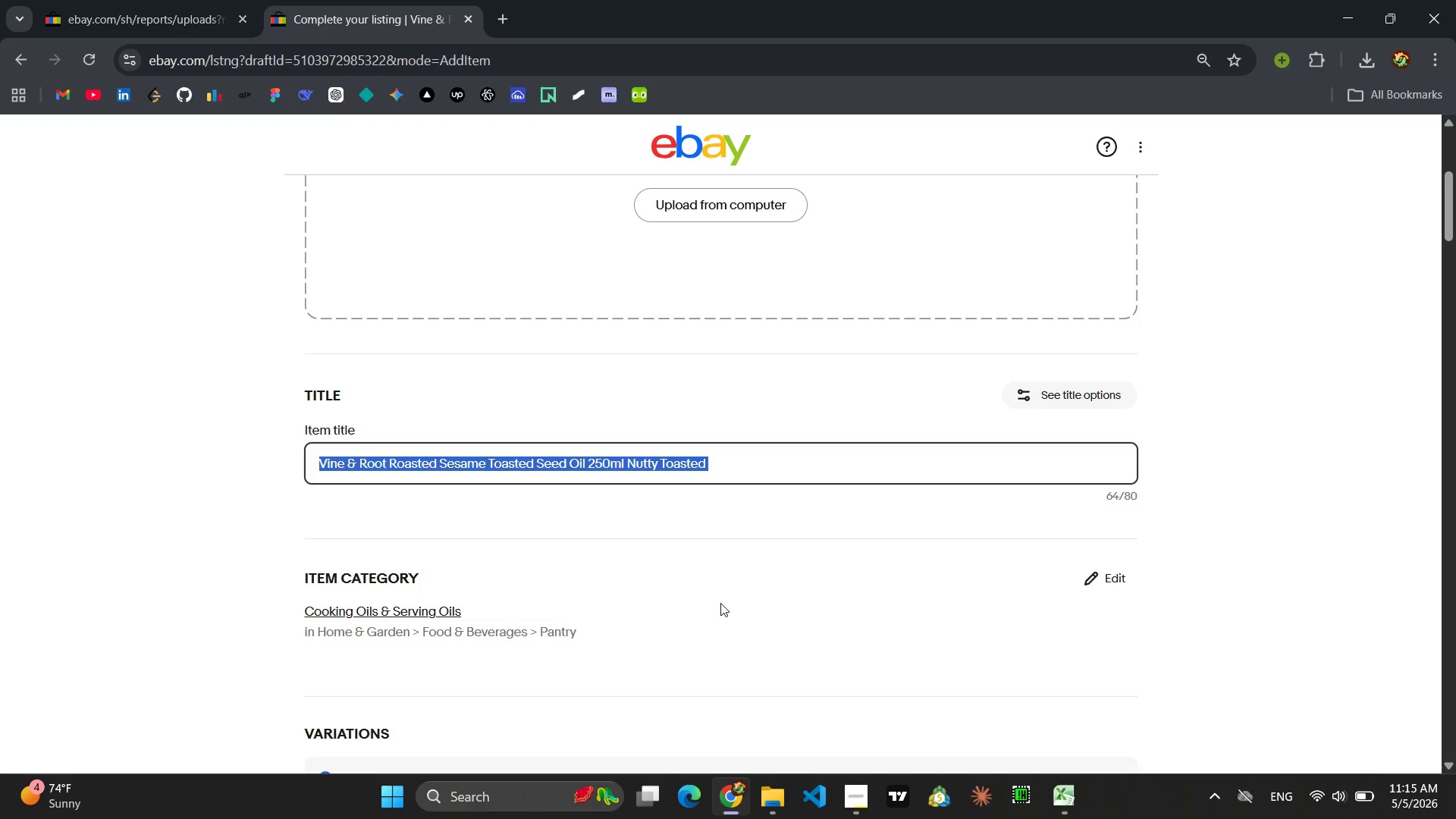 
key(Control+C)
 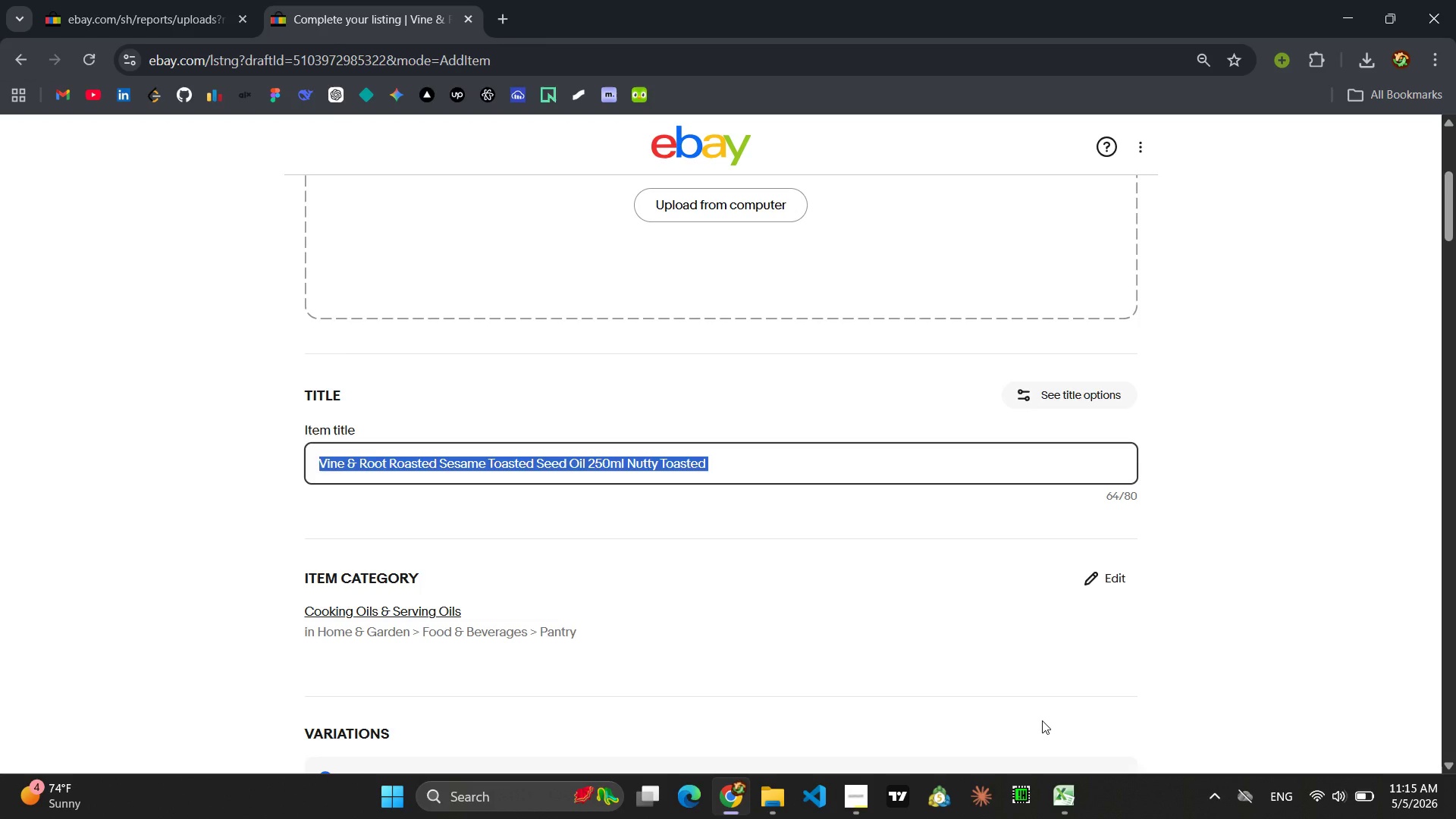 
wait(6.5)
 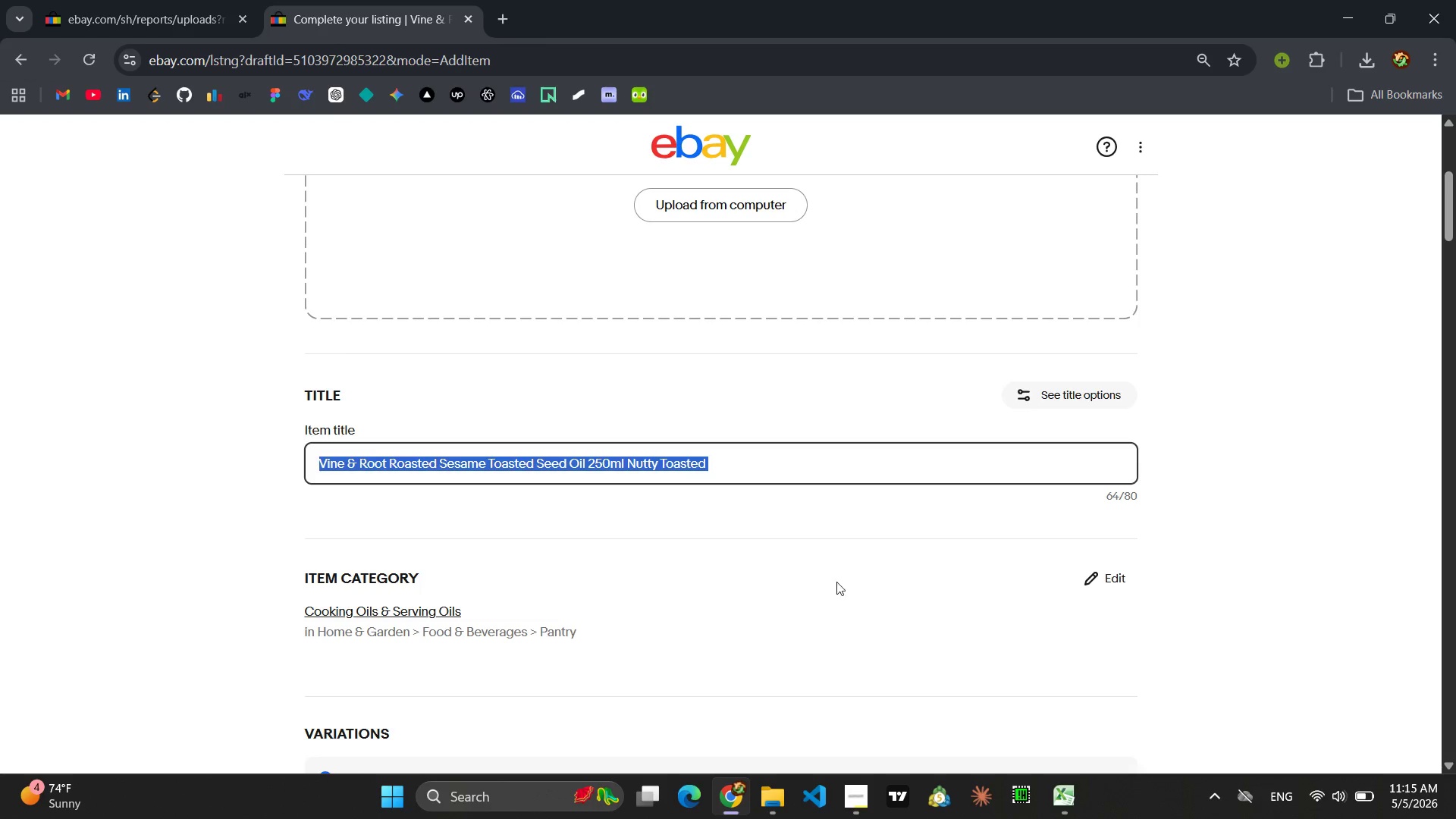 
left_click([1149, 720])
 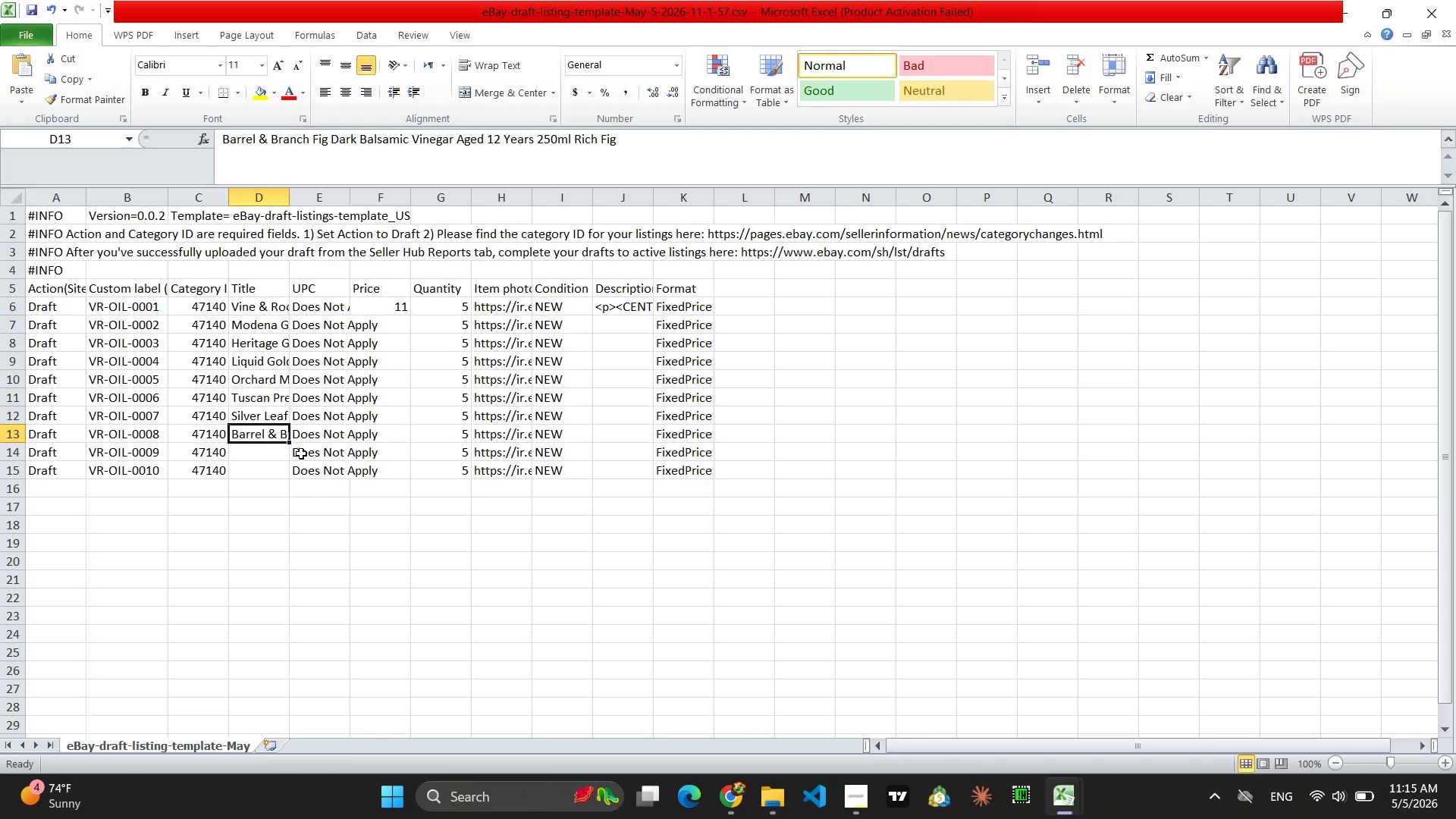 
left_click([245, 453])
 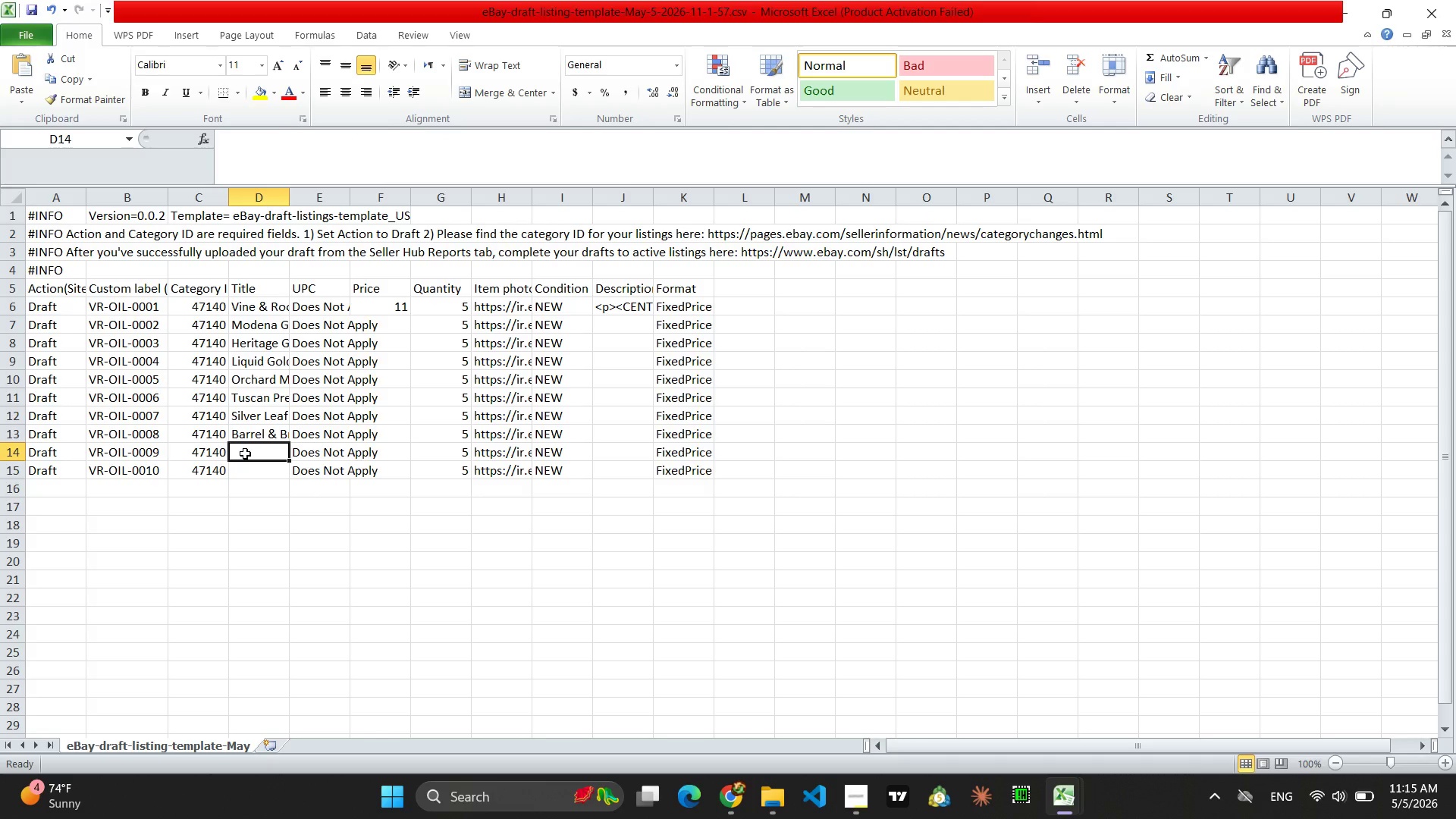 
key(Control+V)
 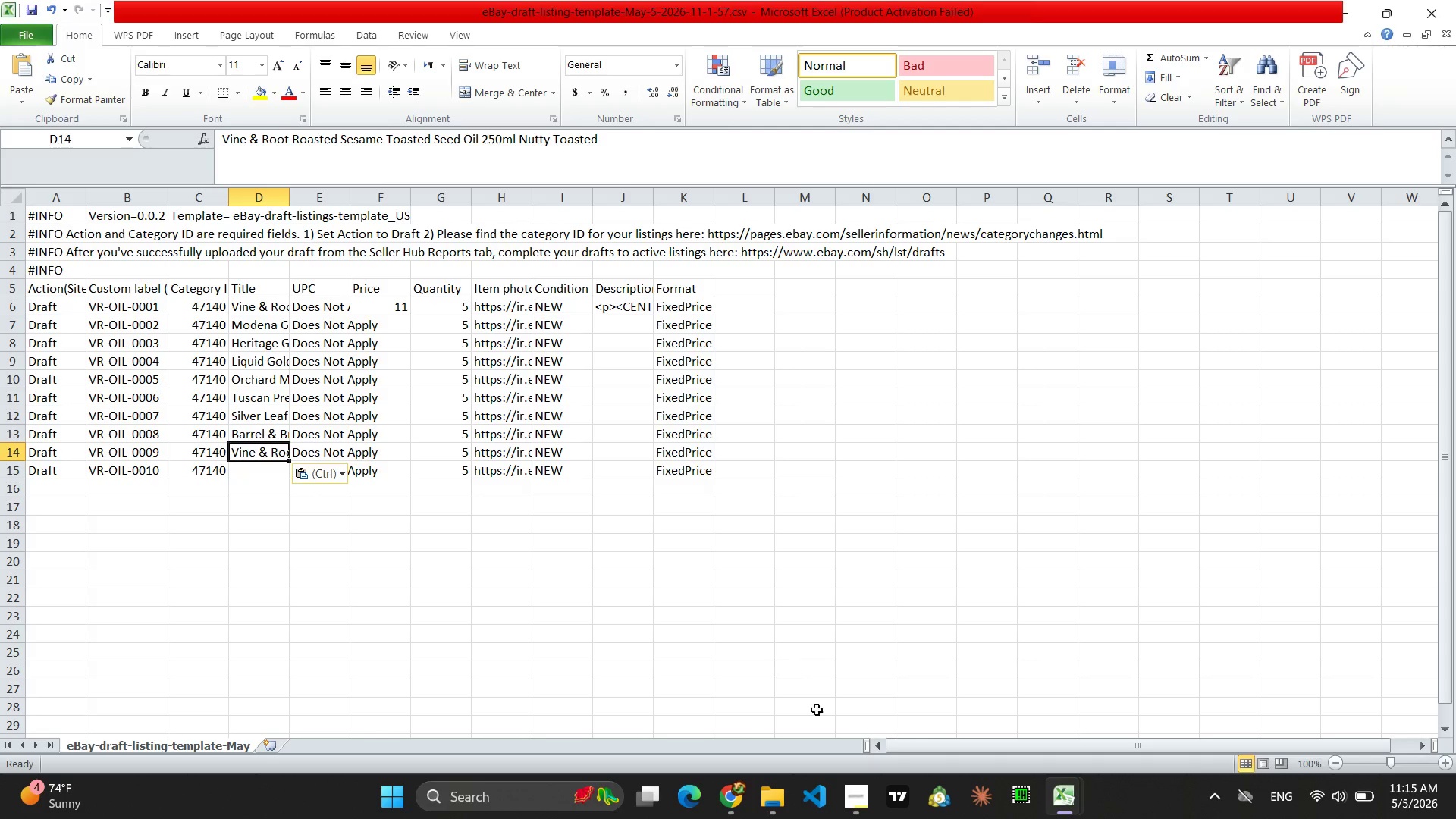 
left_click([718, 811])
 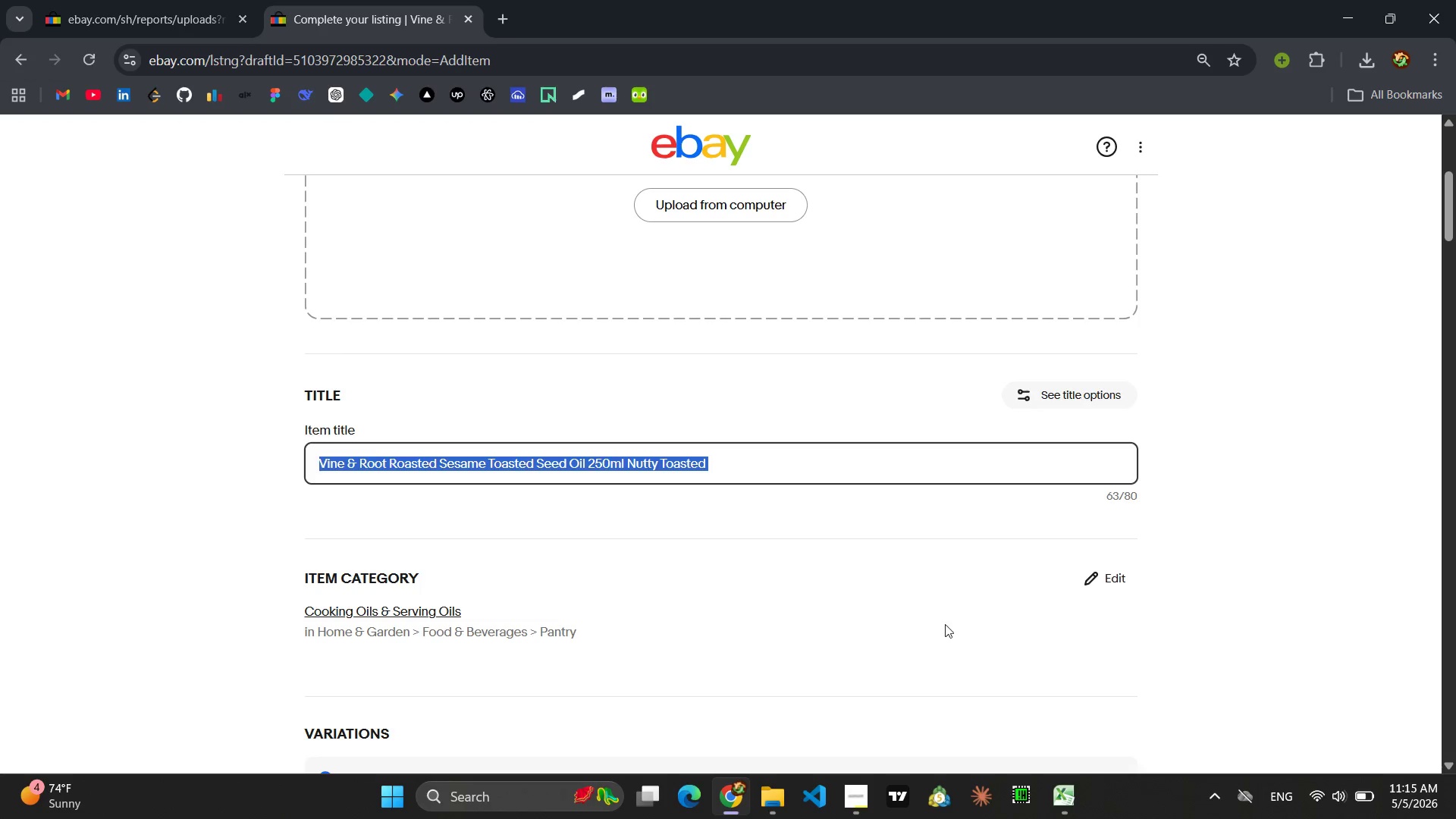 
wait(6.77)
 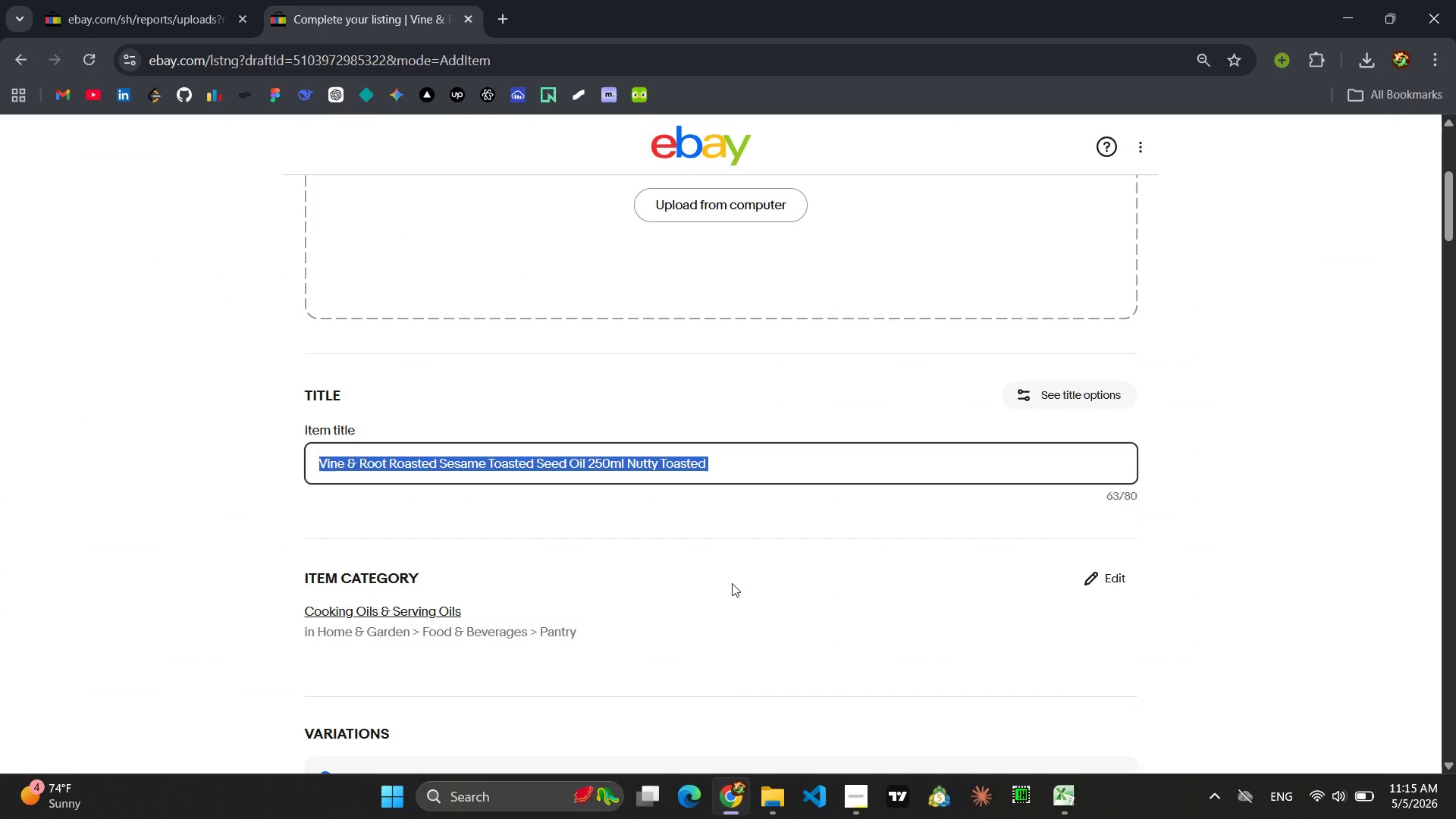 
left_click([979, 686])
 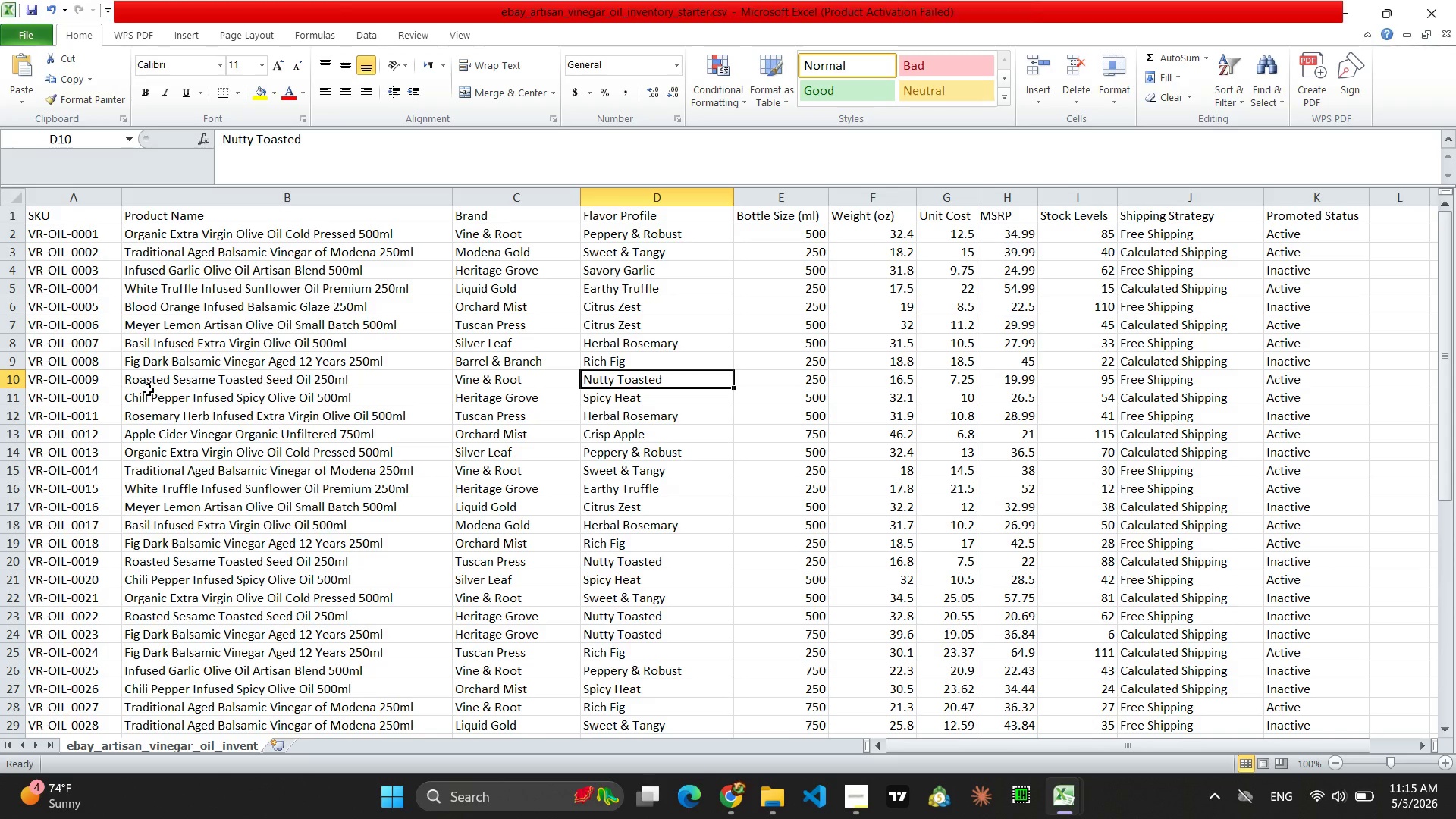 
left_click([149, 397])
 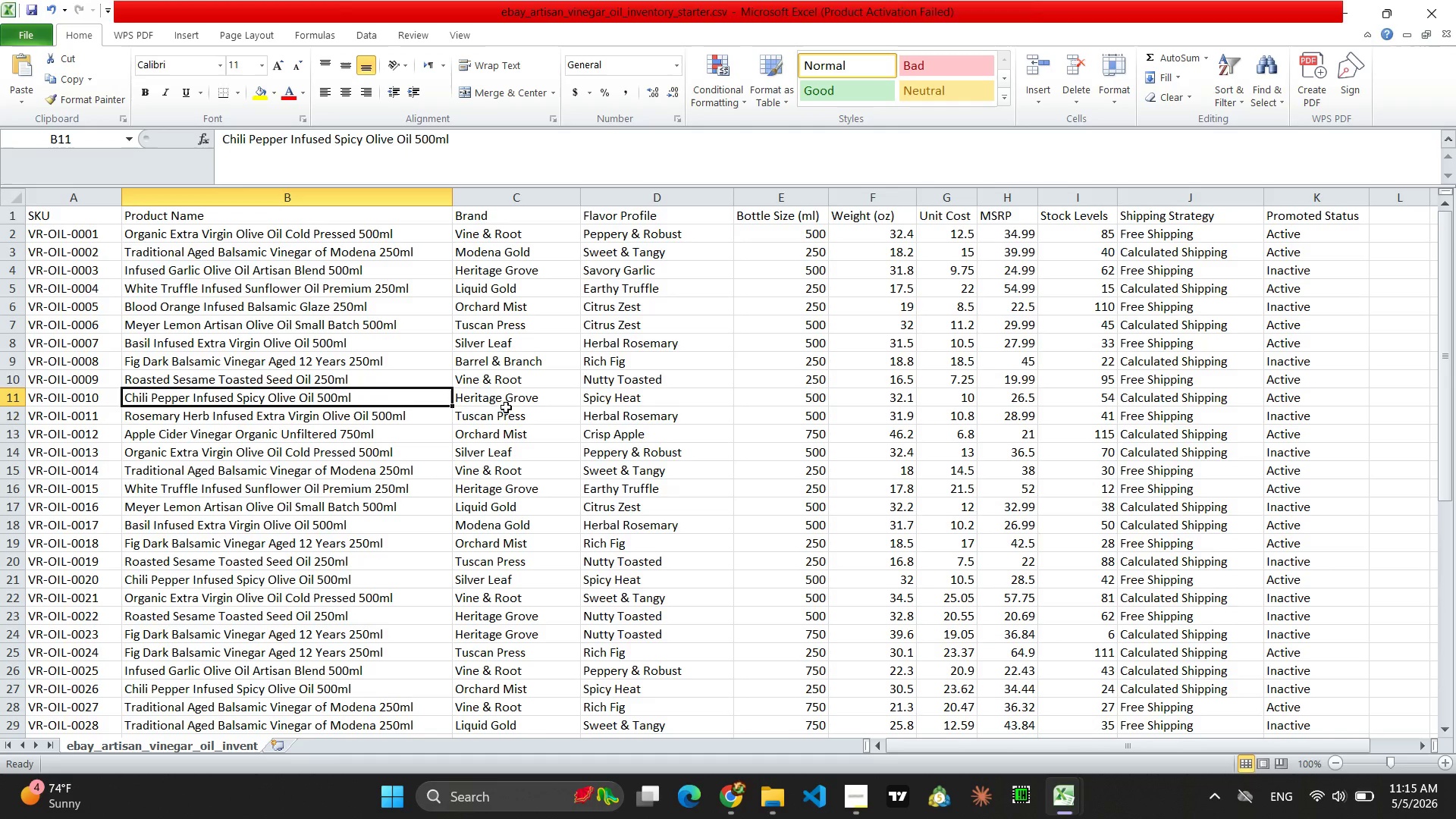 
left_click([510, 406])
 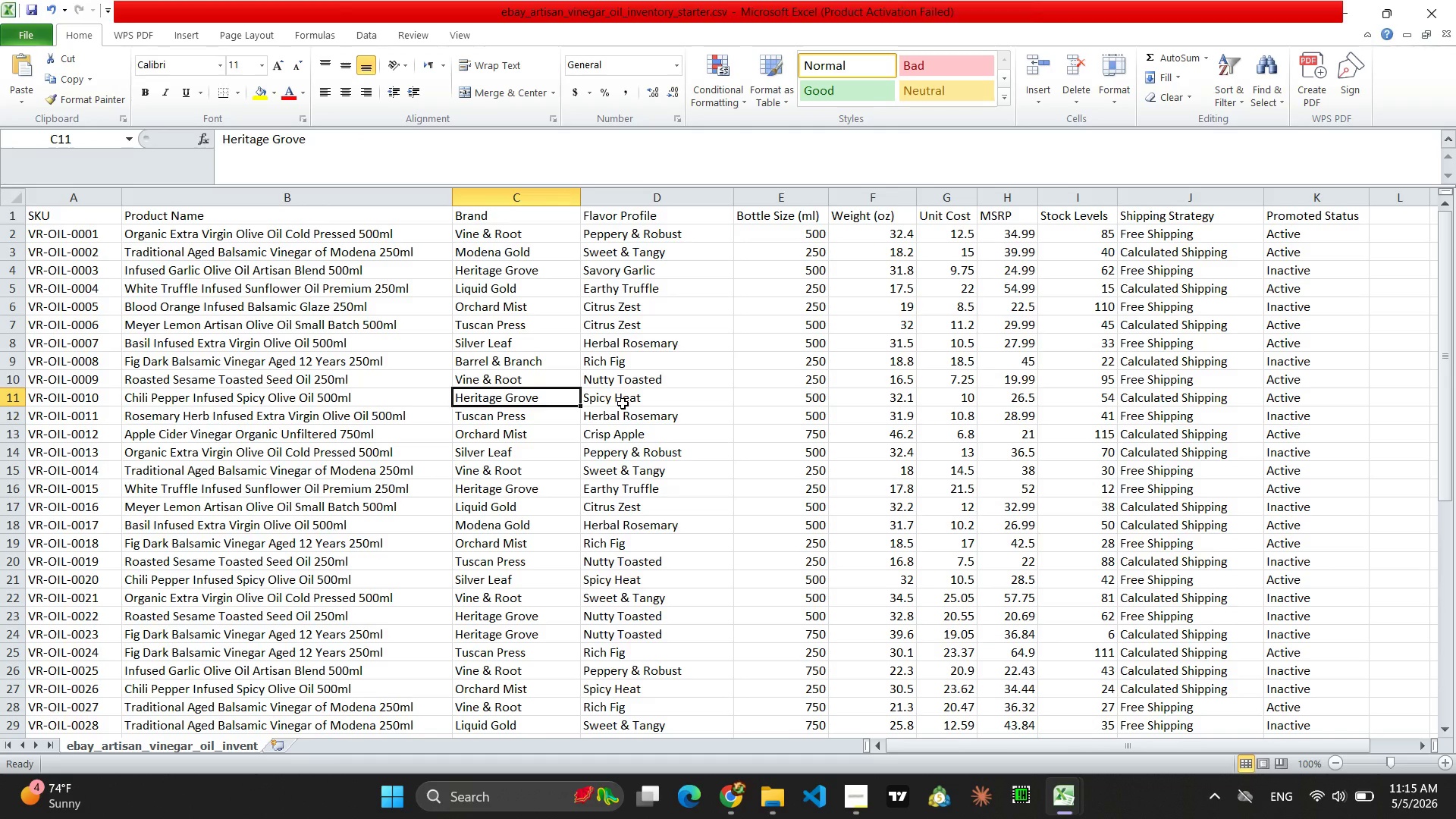 
wait(5.77)
 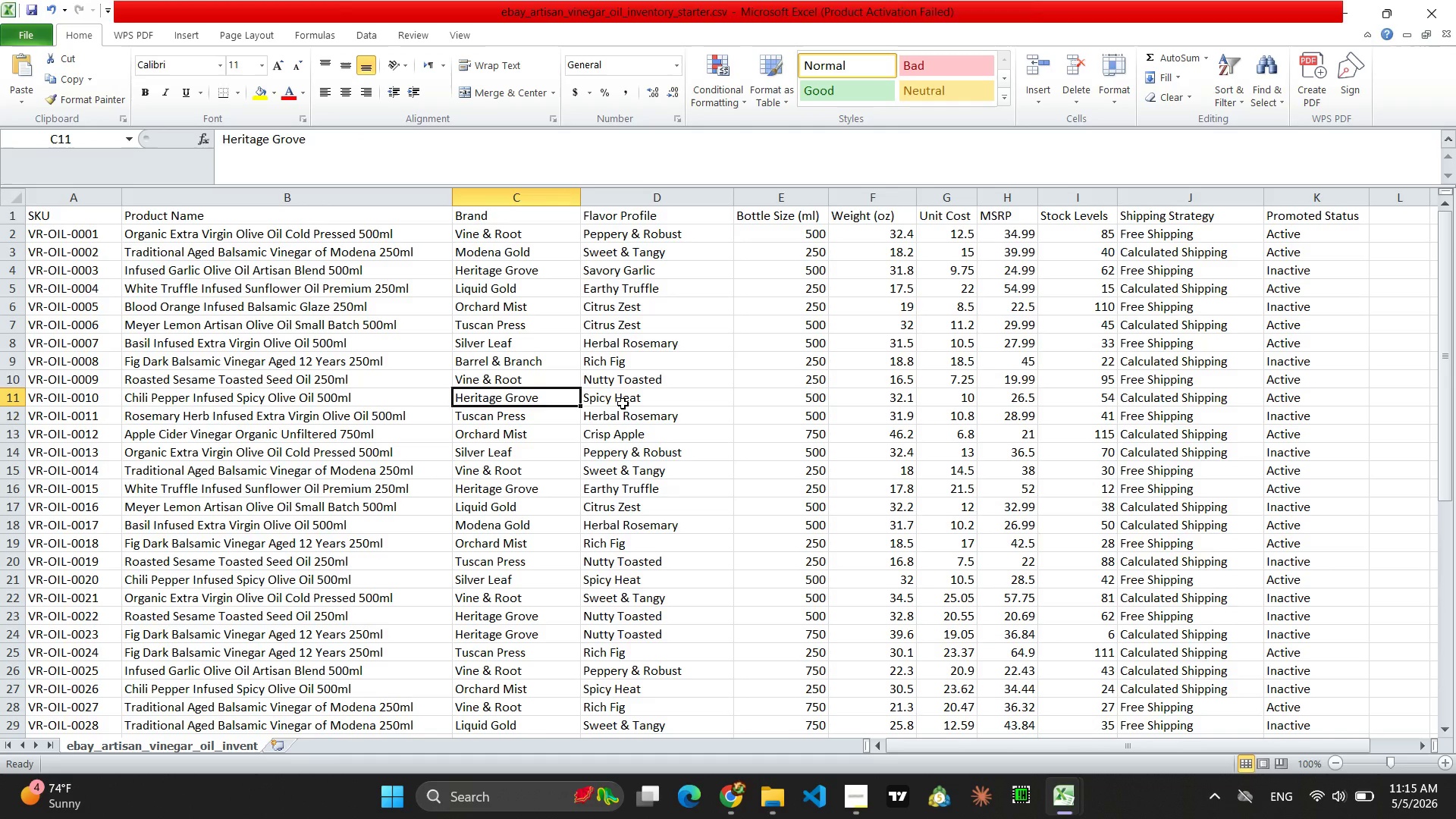 
left_click([653, 401])
 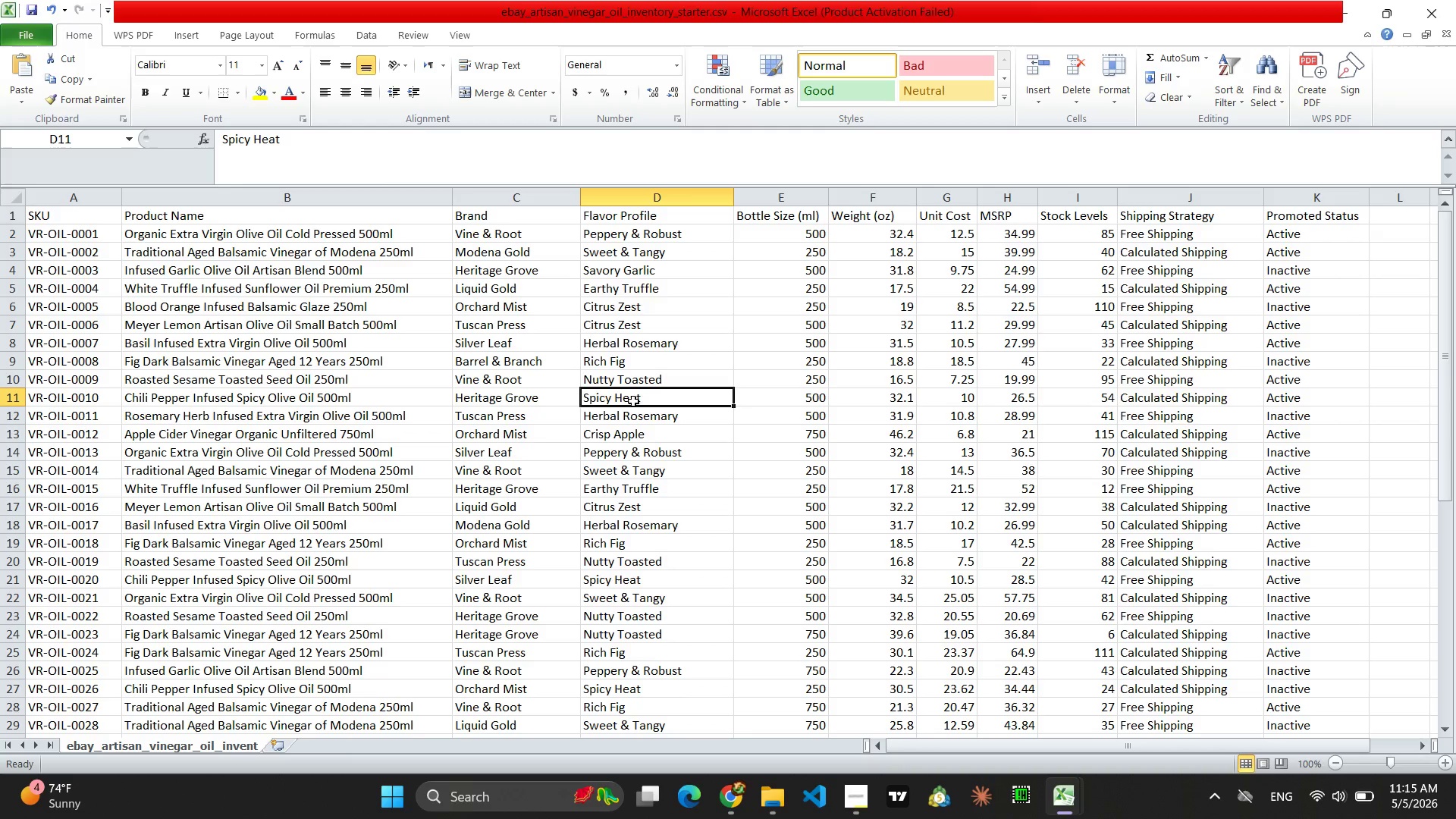 
left_click([534, 400])
 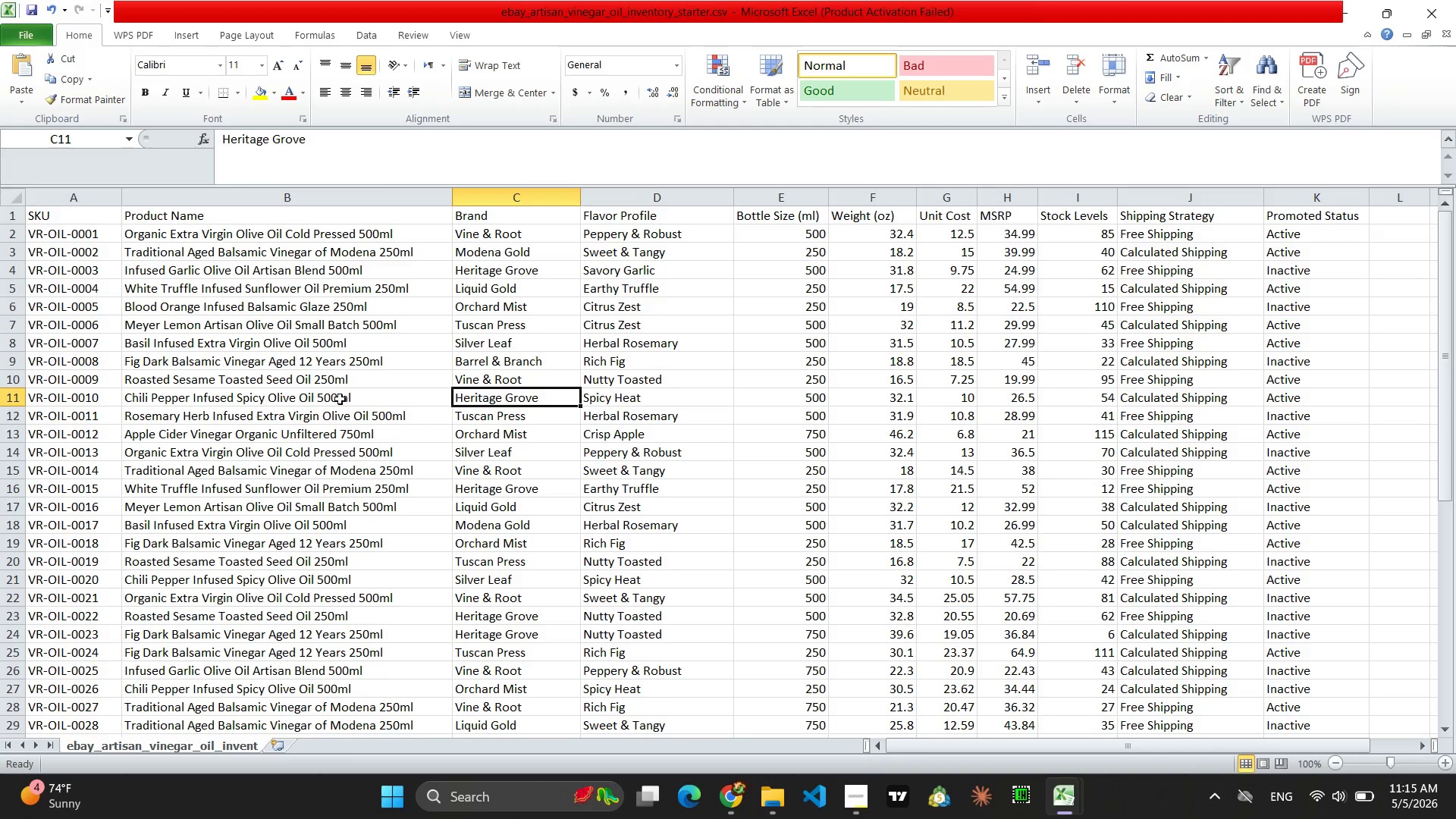 
left_click([310, 399])
 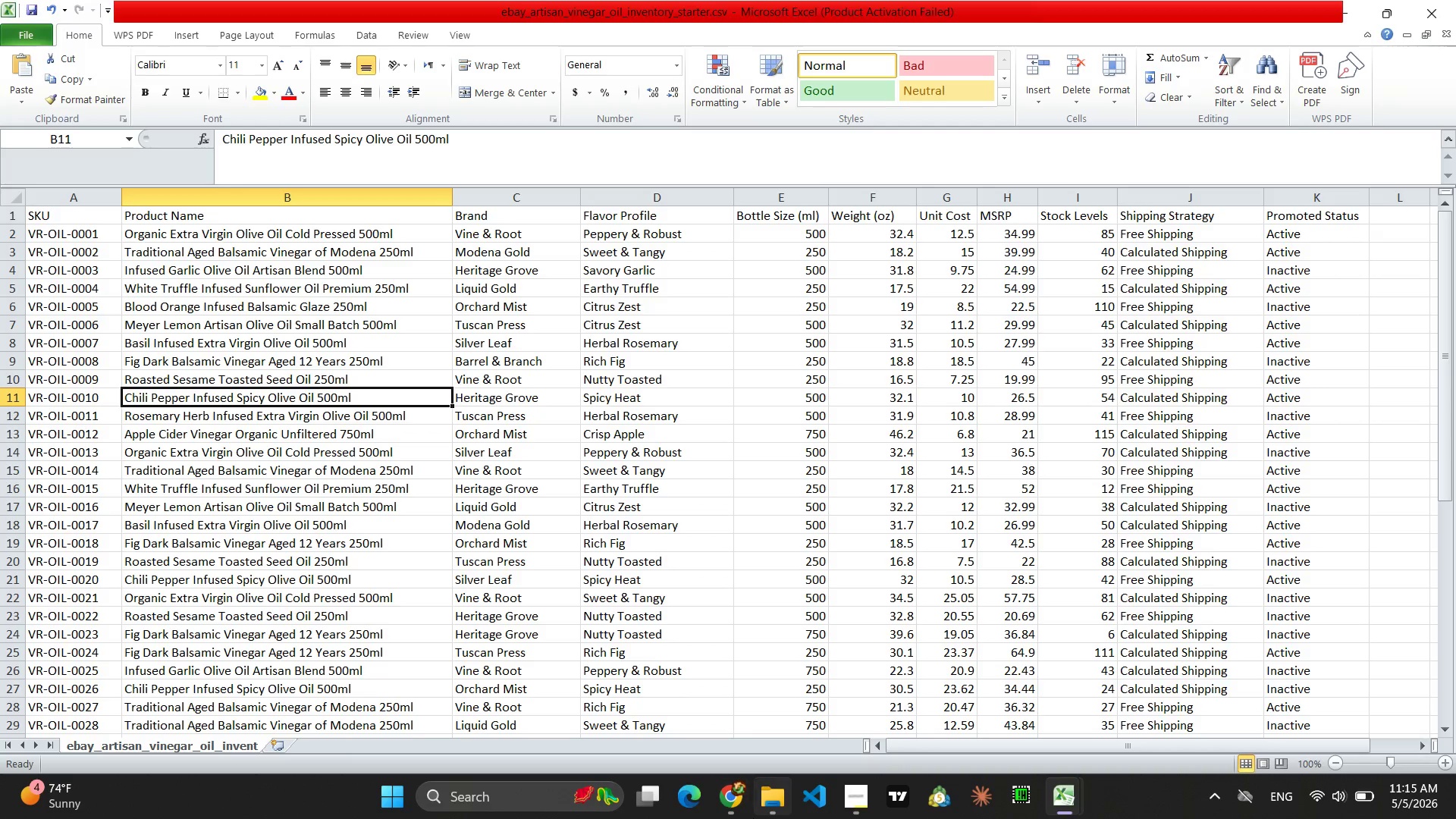 
left_click([734, 809])
 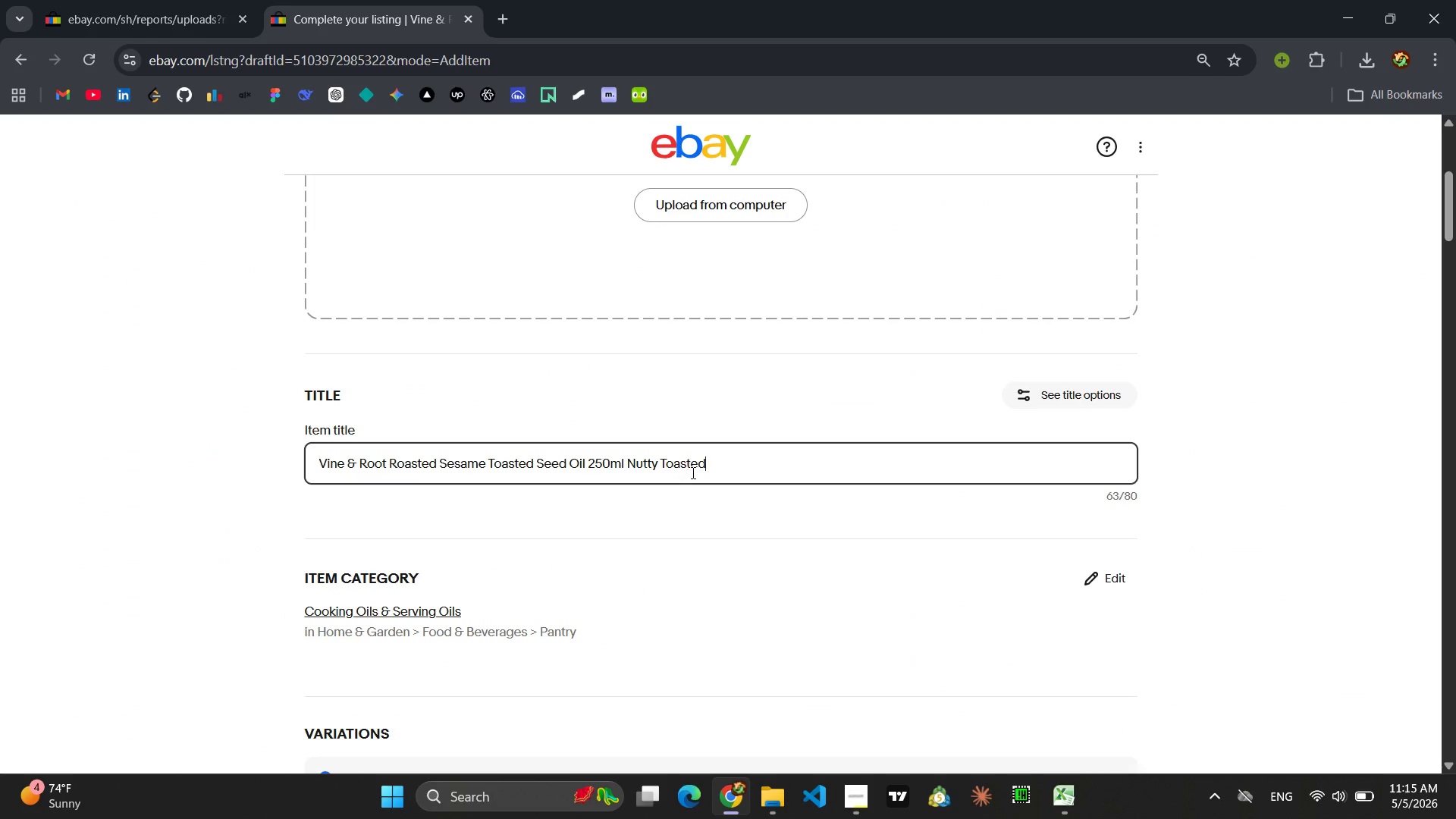 
double_click([692, 472])
 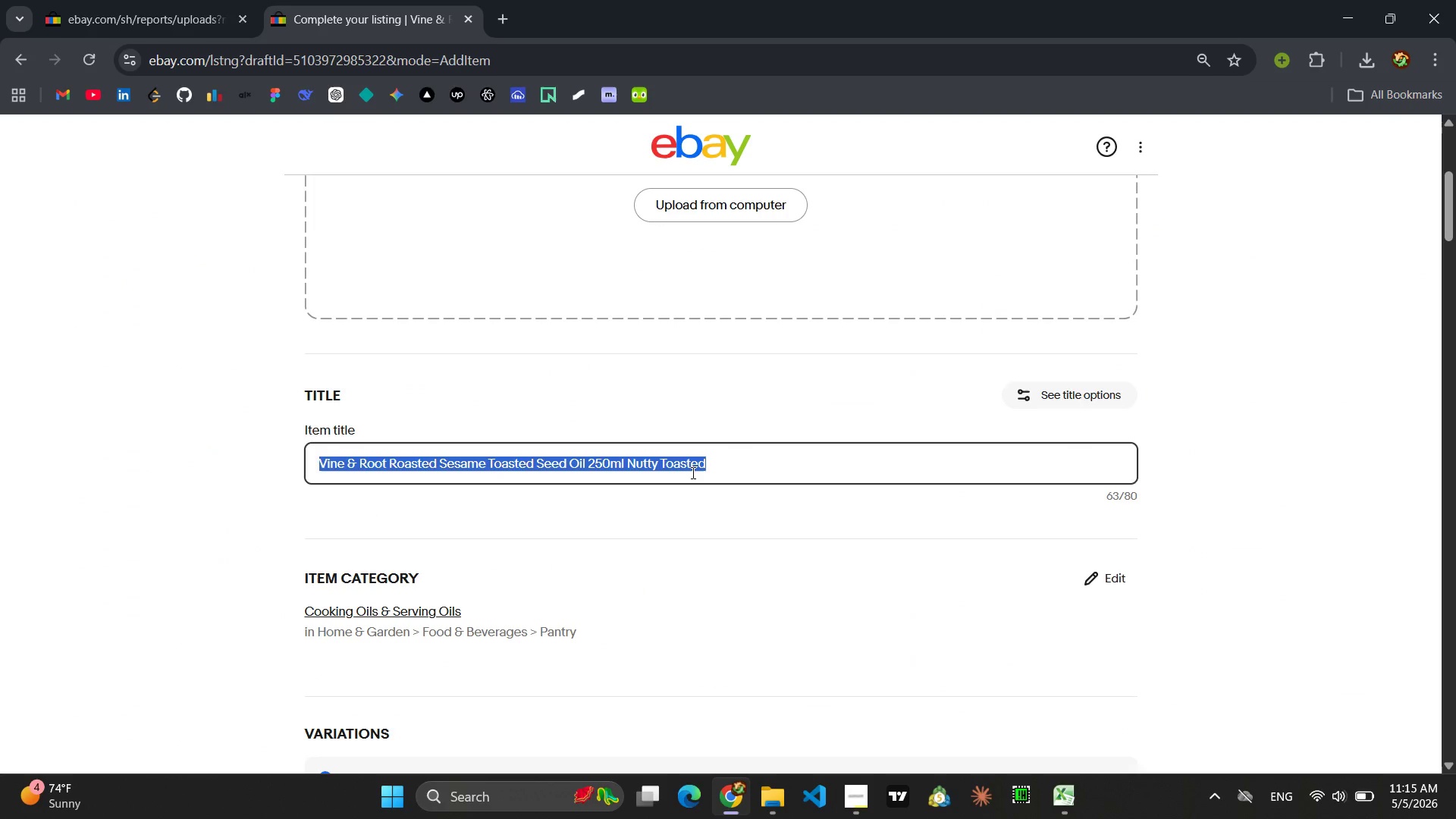 
triple_click([692, 472])
 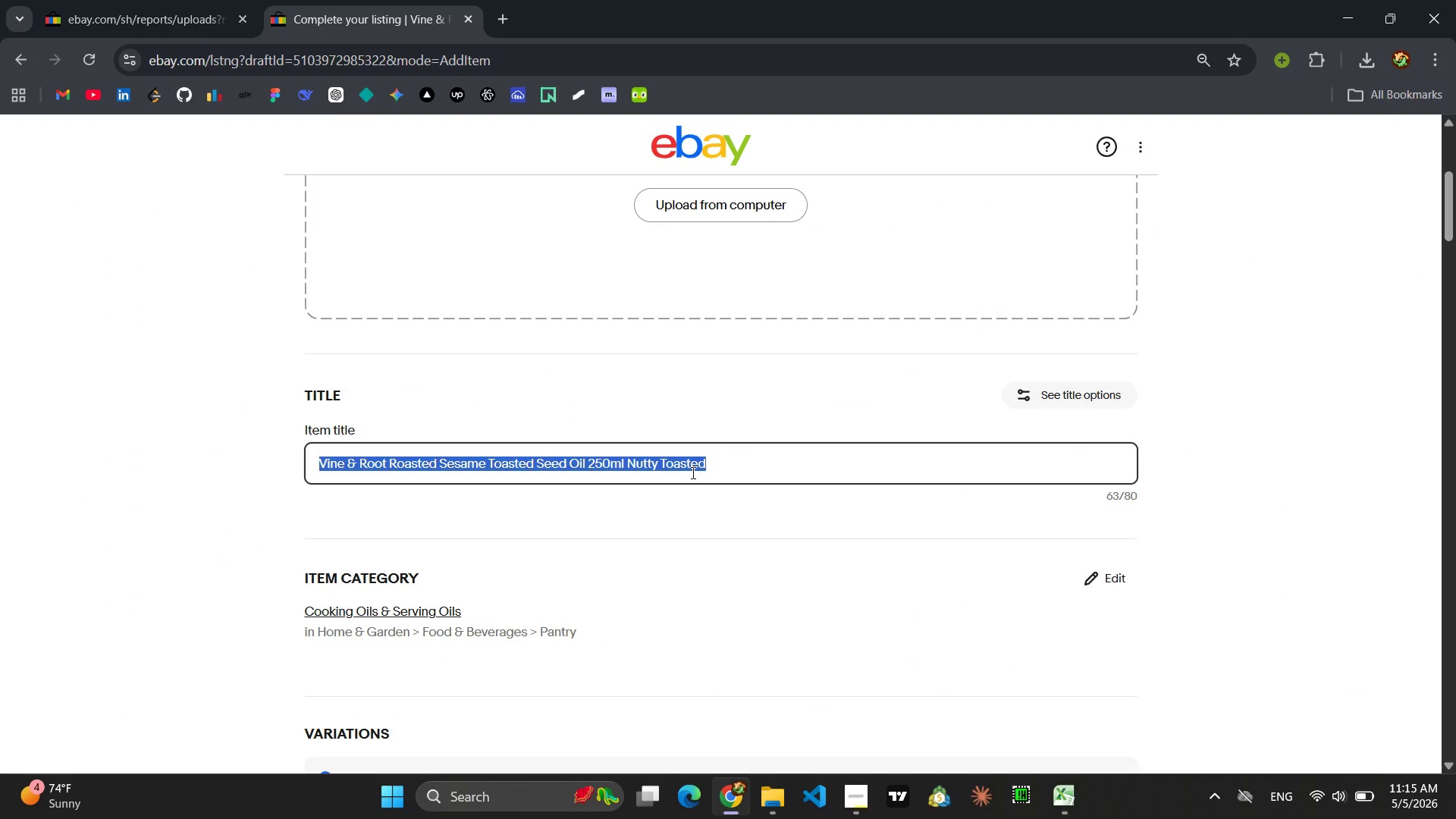 
type(Heritage Go)
key(Backspace)
type(rove Chili Pepper Infused Spicy OLiv Oil 500ml Spicy Heat)
 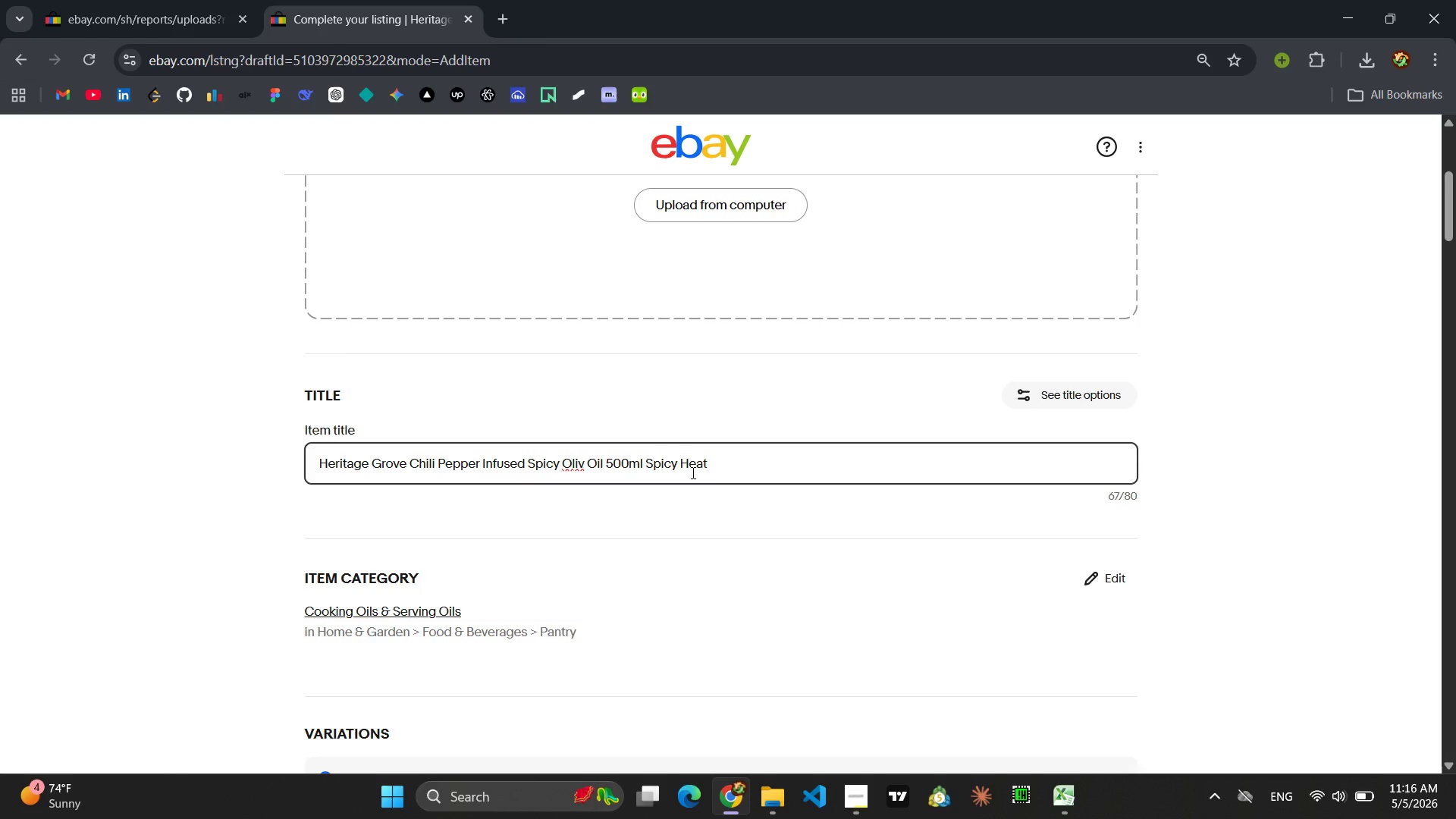 
hold_key(key=ArrowLeft, duration=0.89)
 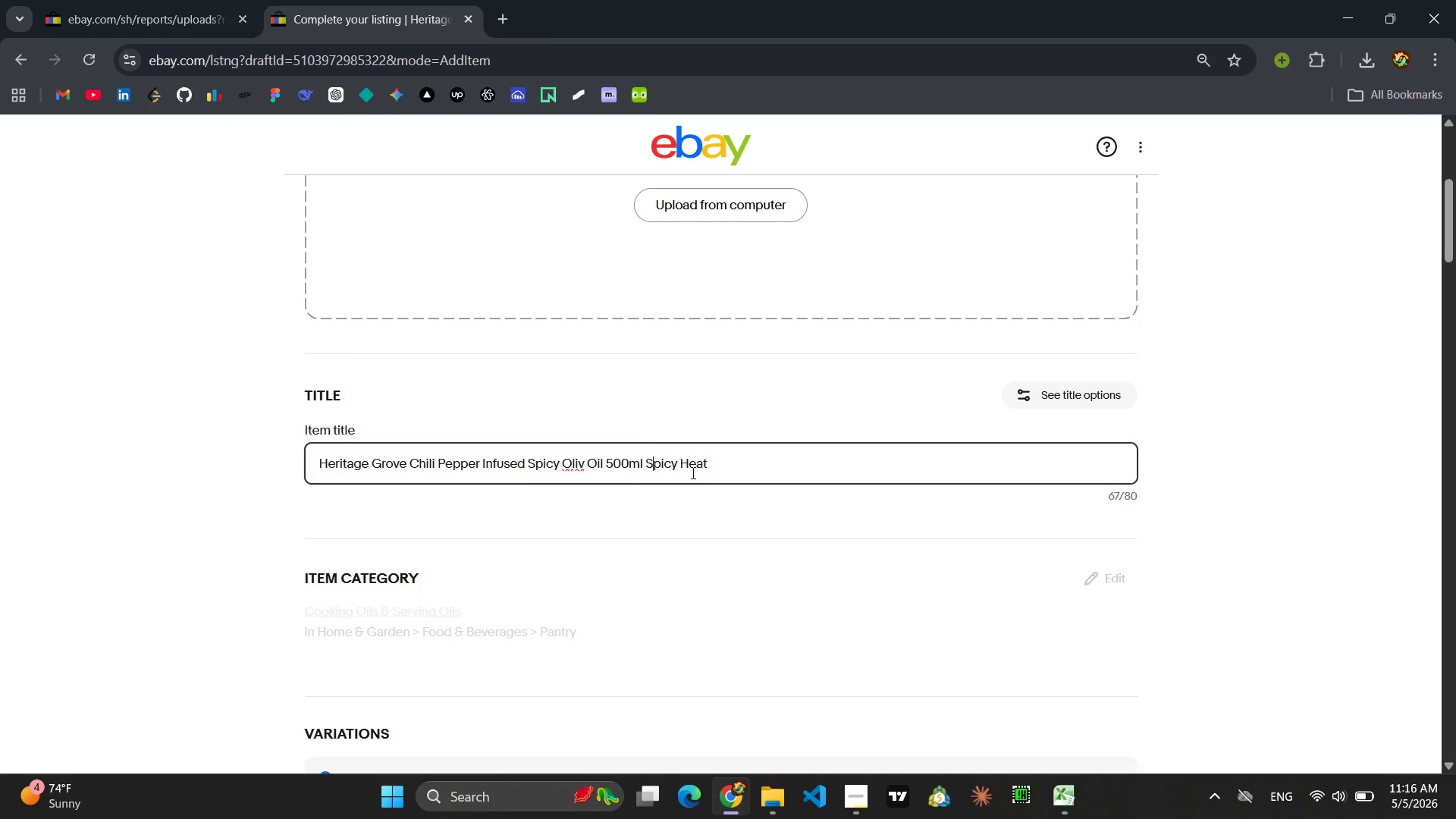 
key(ArrowLeft)
 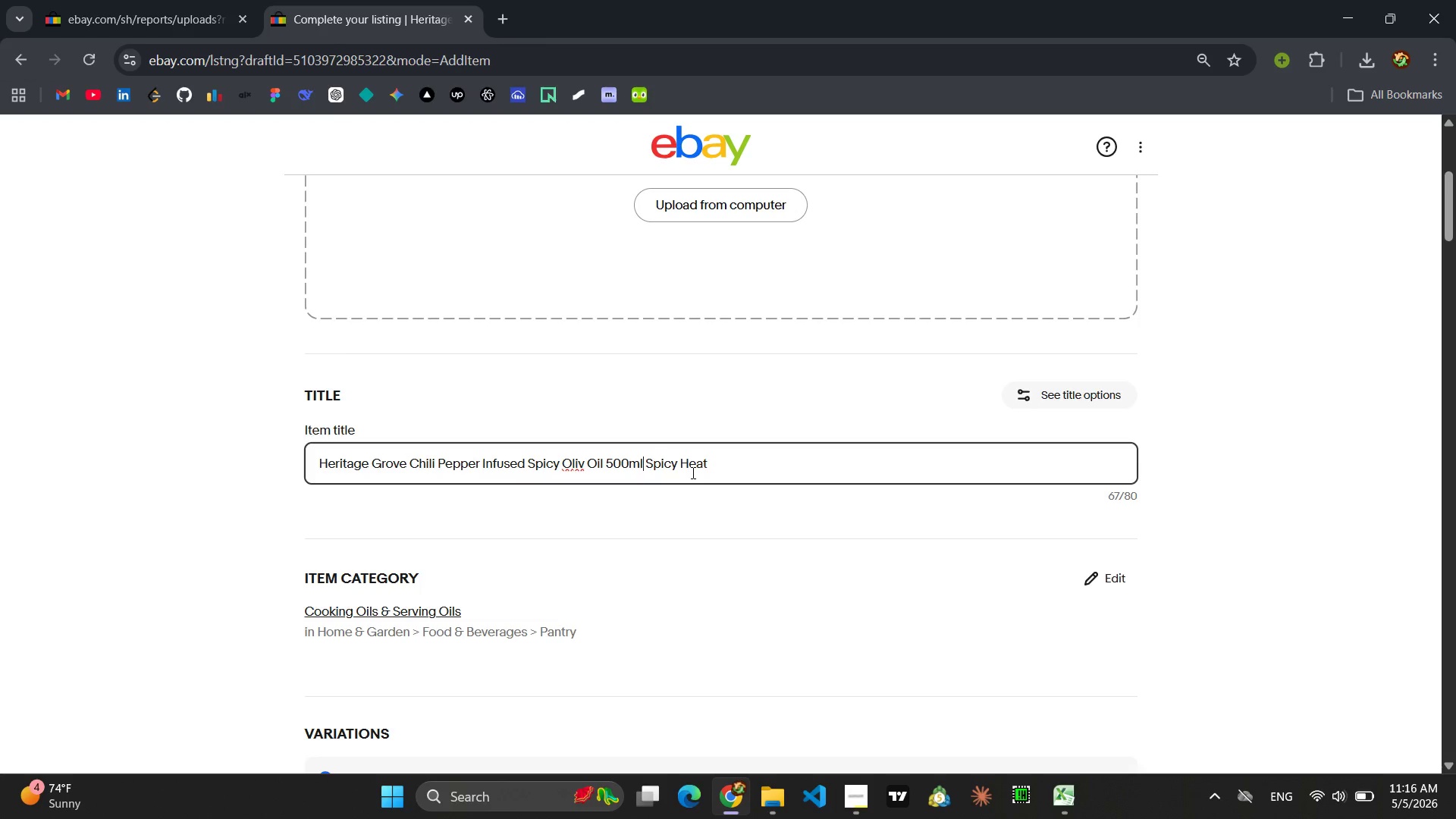 
hold_key(key=ArrowLeft, duration=0.83)
 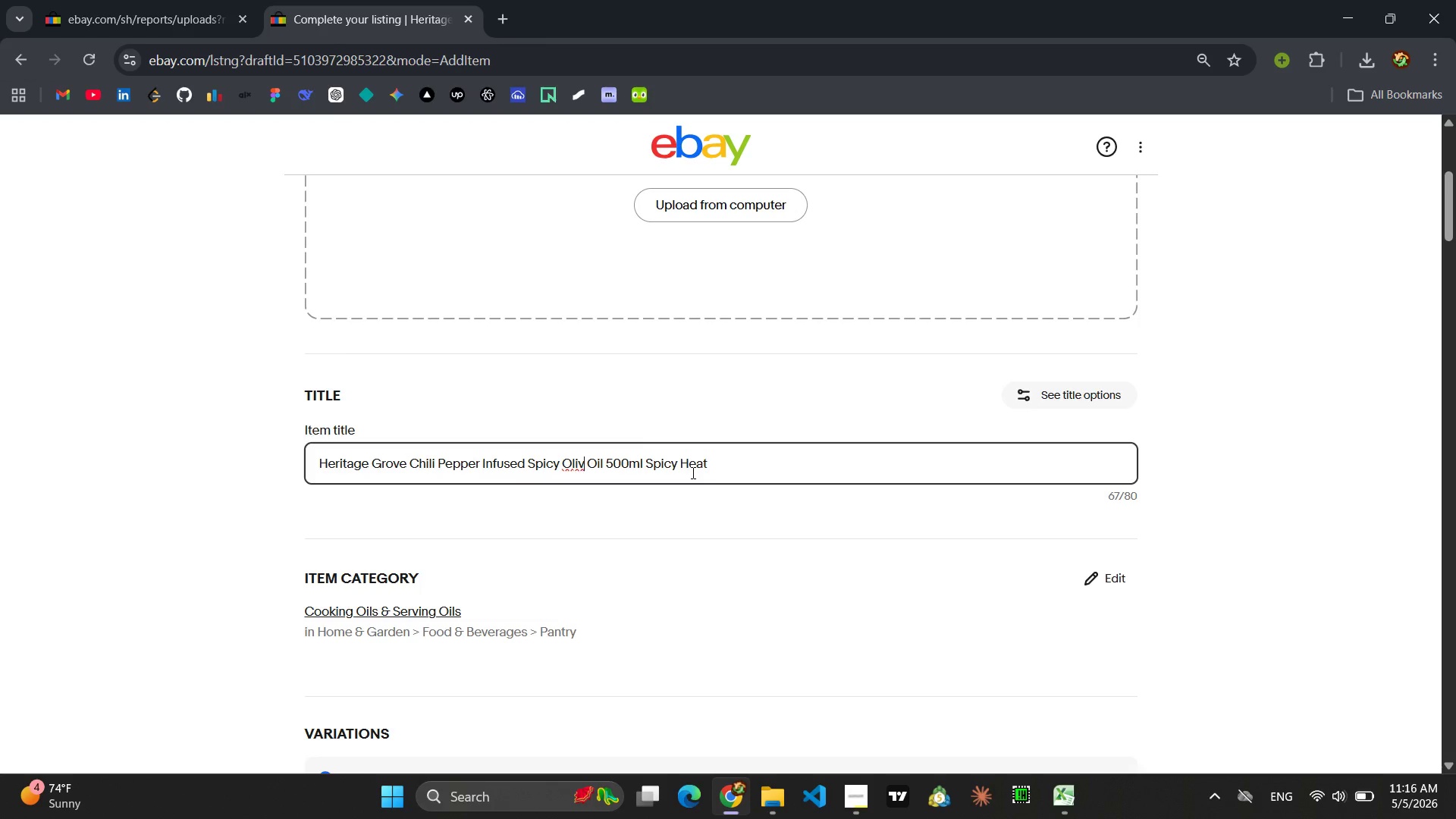 
hold_key(key=ArrowLeft, duration=0.48)
 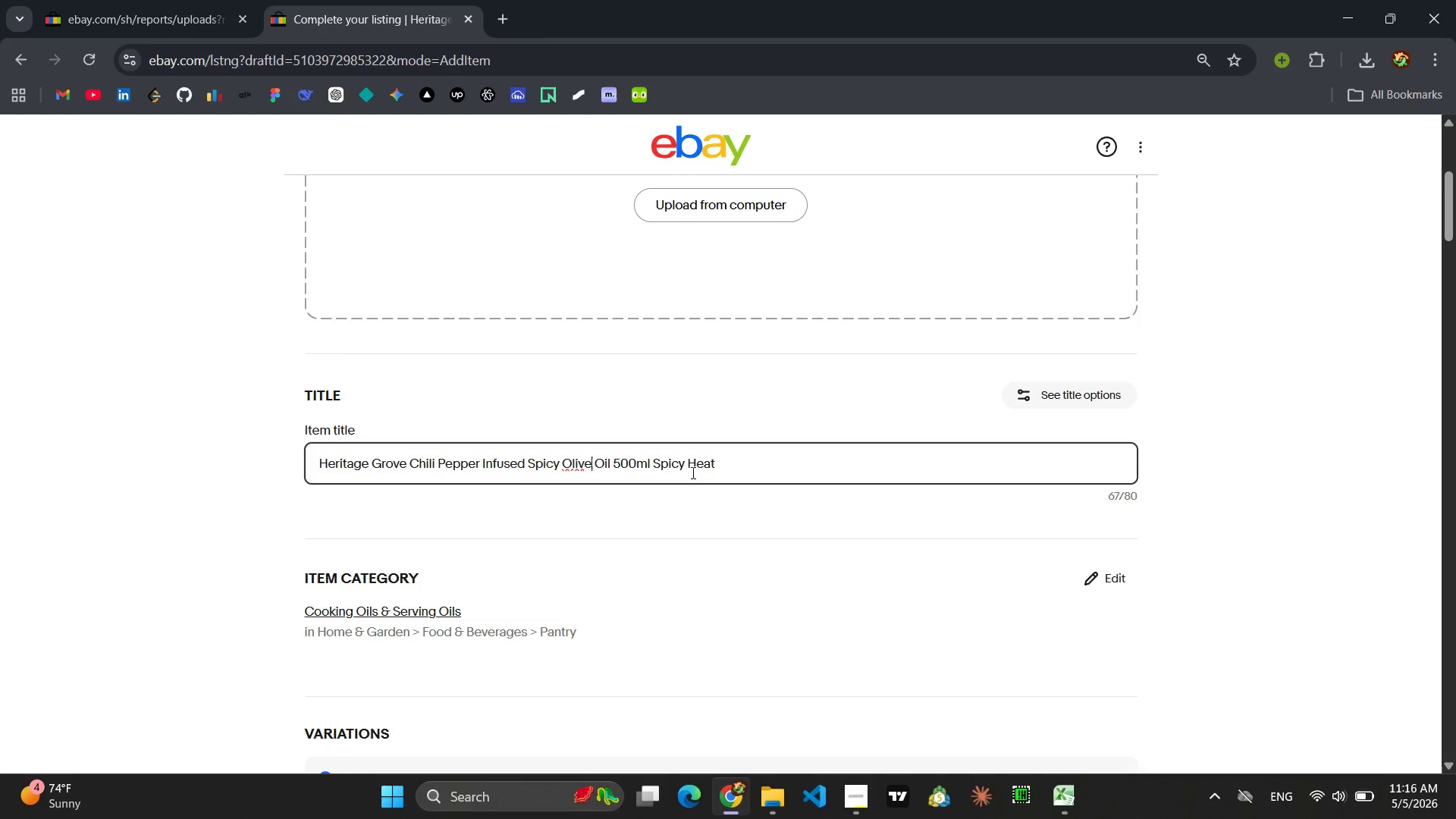 
key(E)
 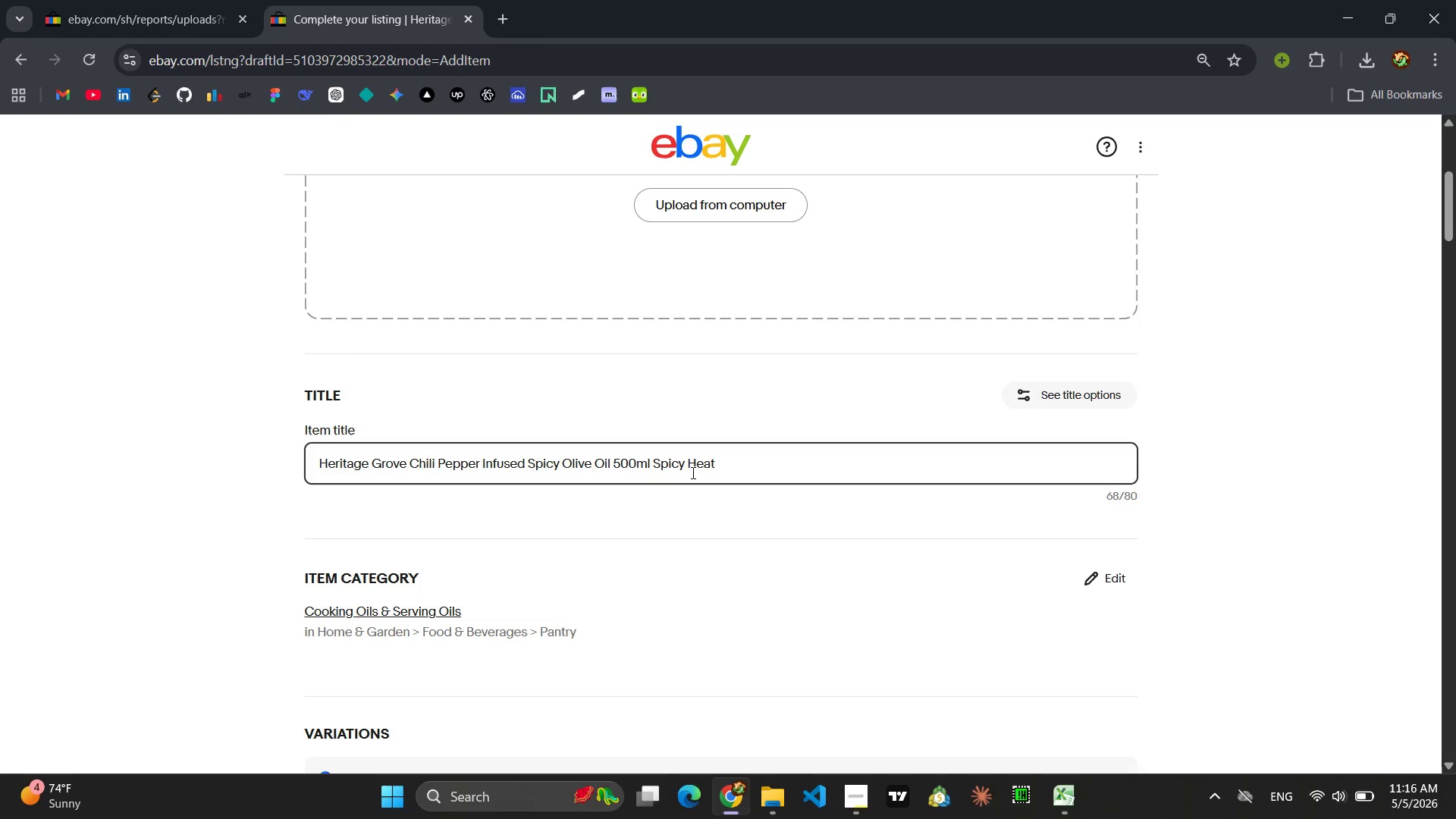 
hold_key(key=ArrowRight, duration=1.33)
 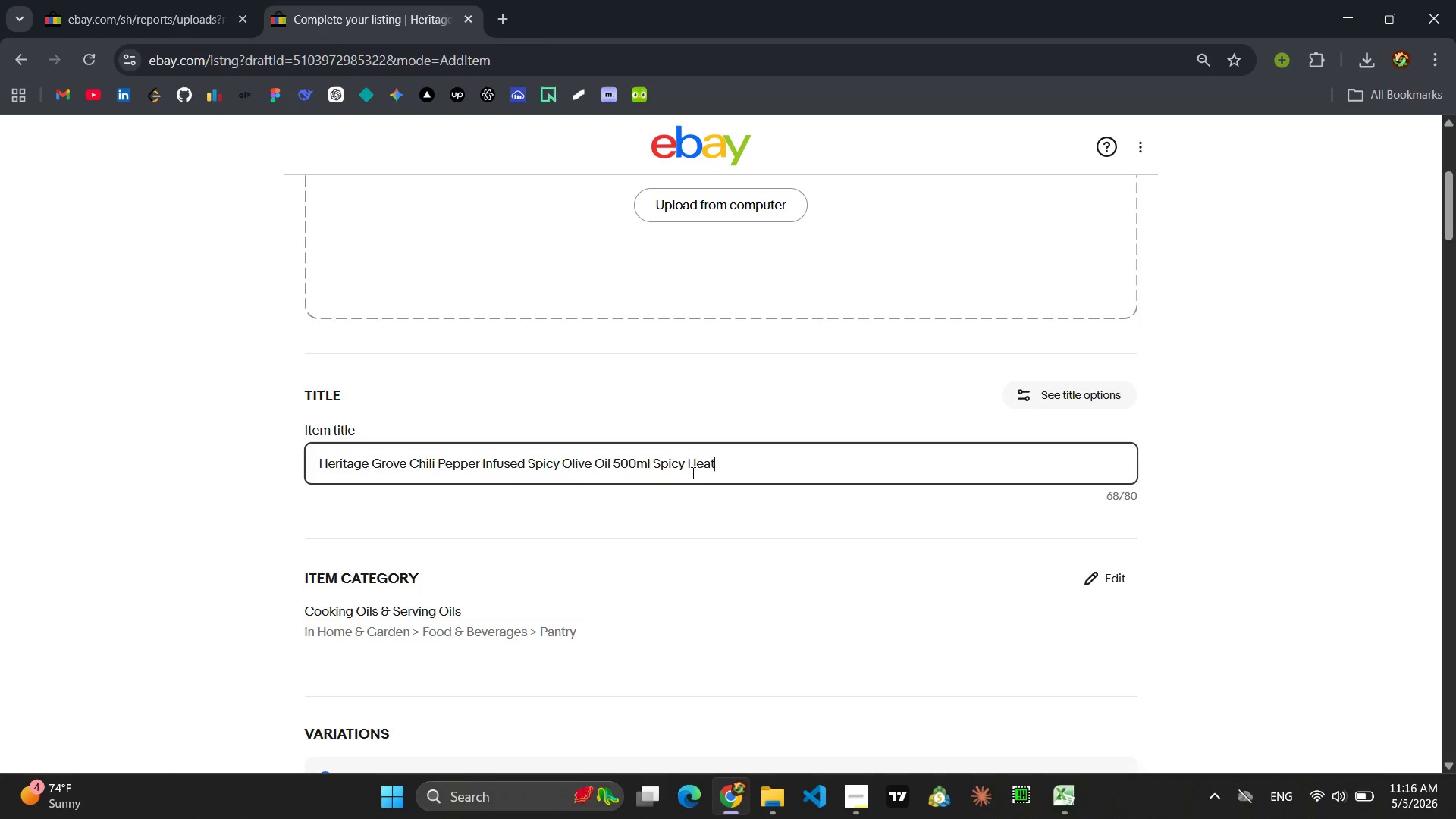 
key(Control+ControlLeft)
 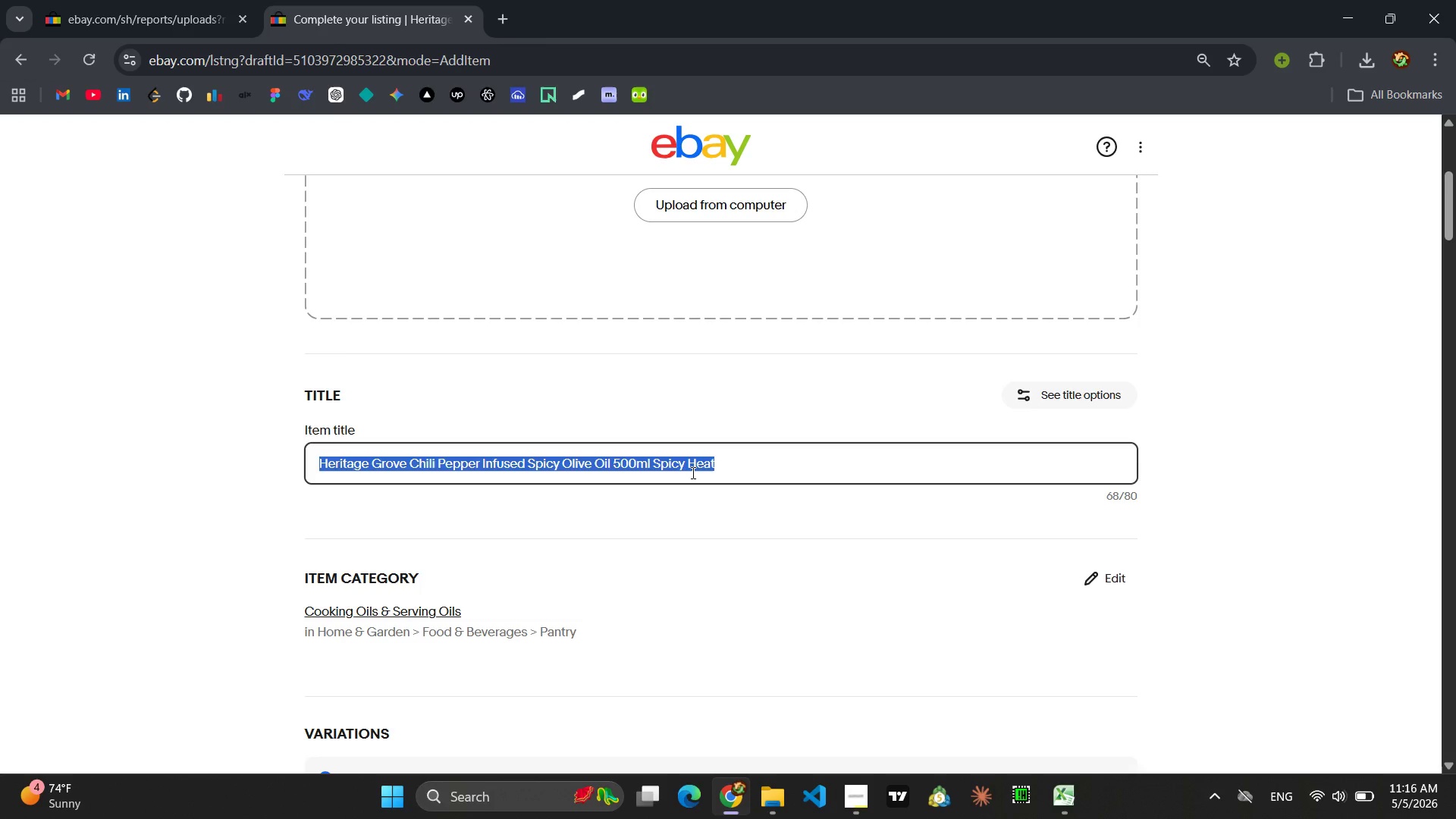 
key(Control+A)
 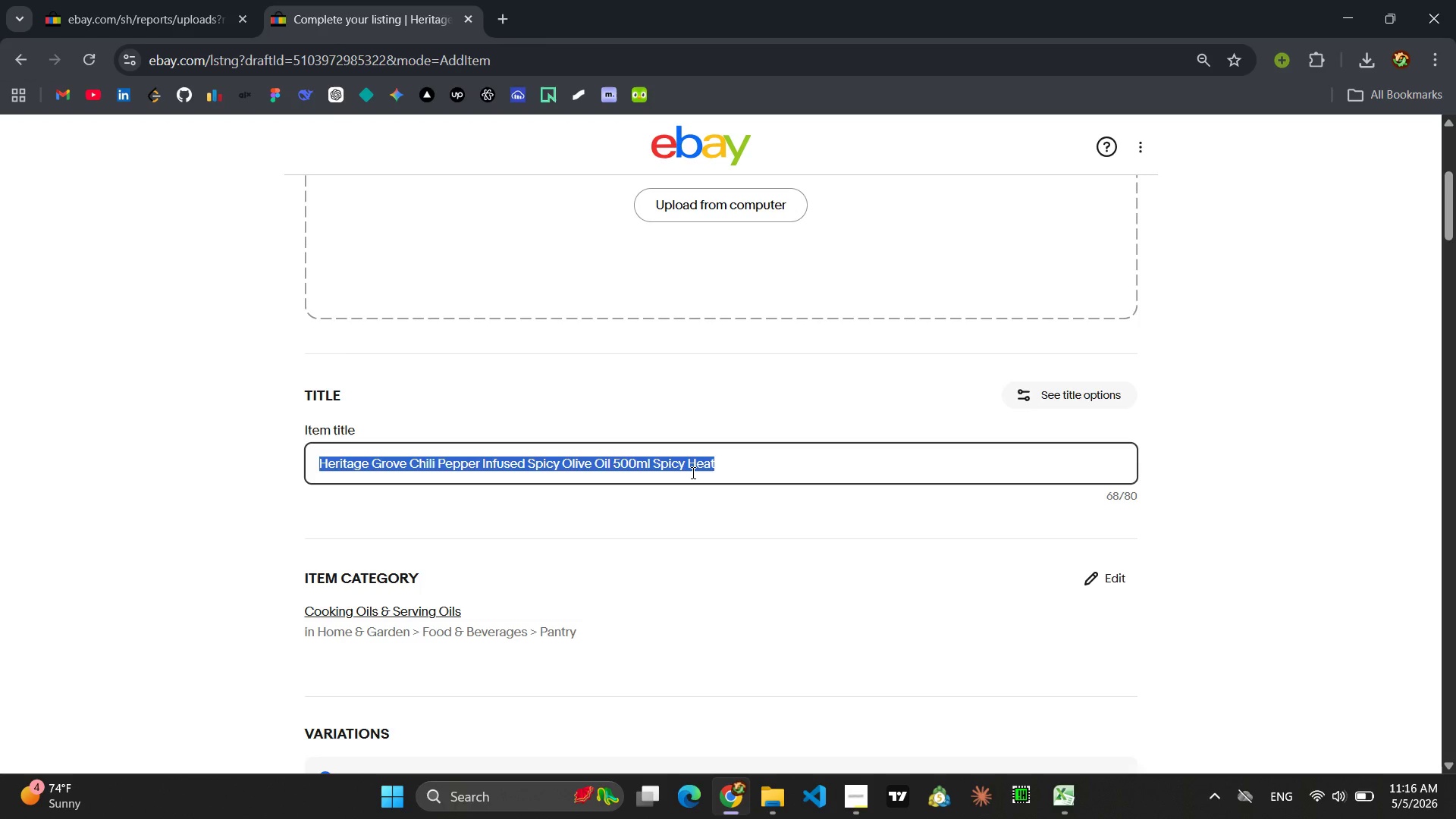 
key(Control+C)
 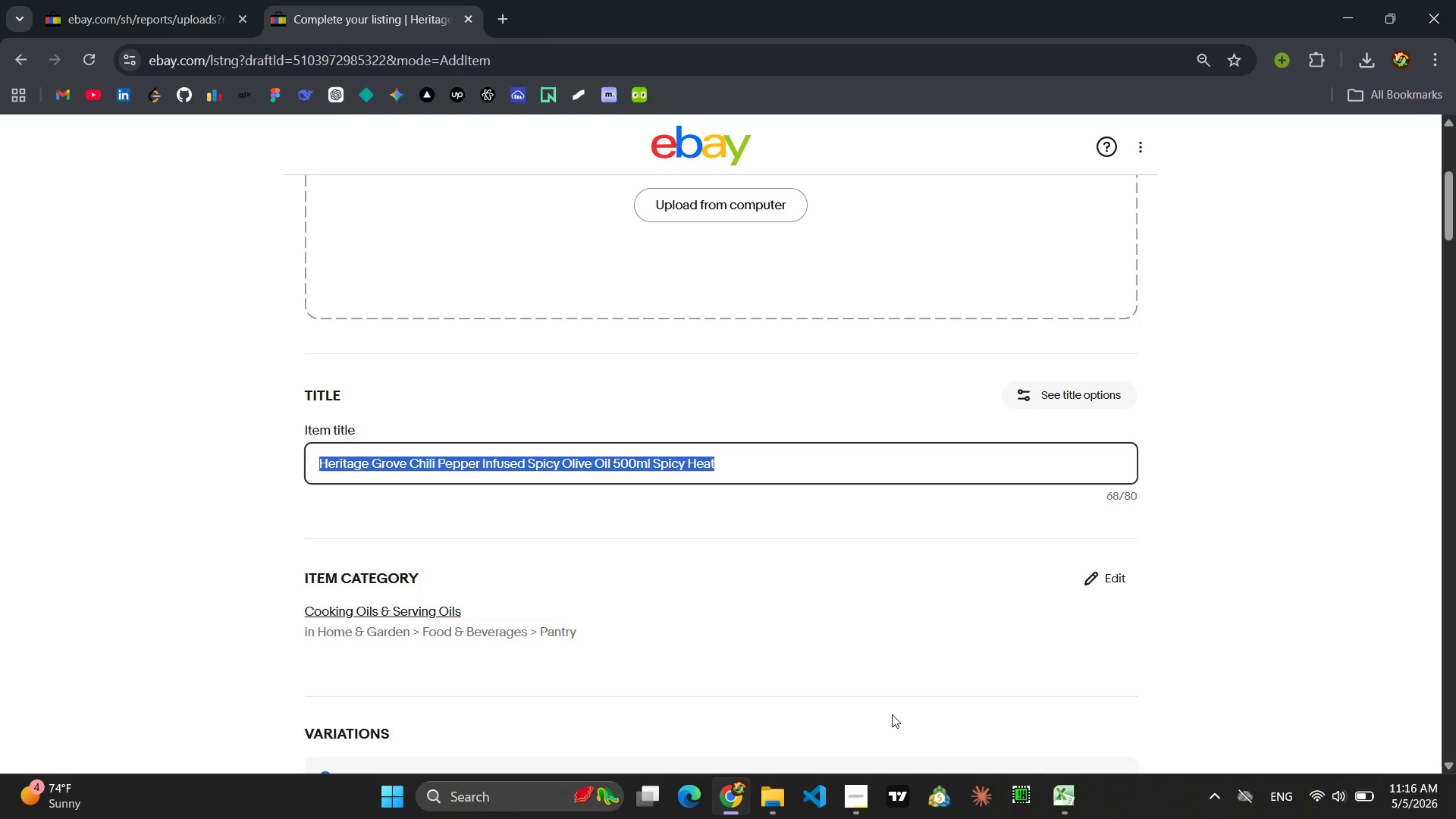 
wait(6.62)
 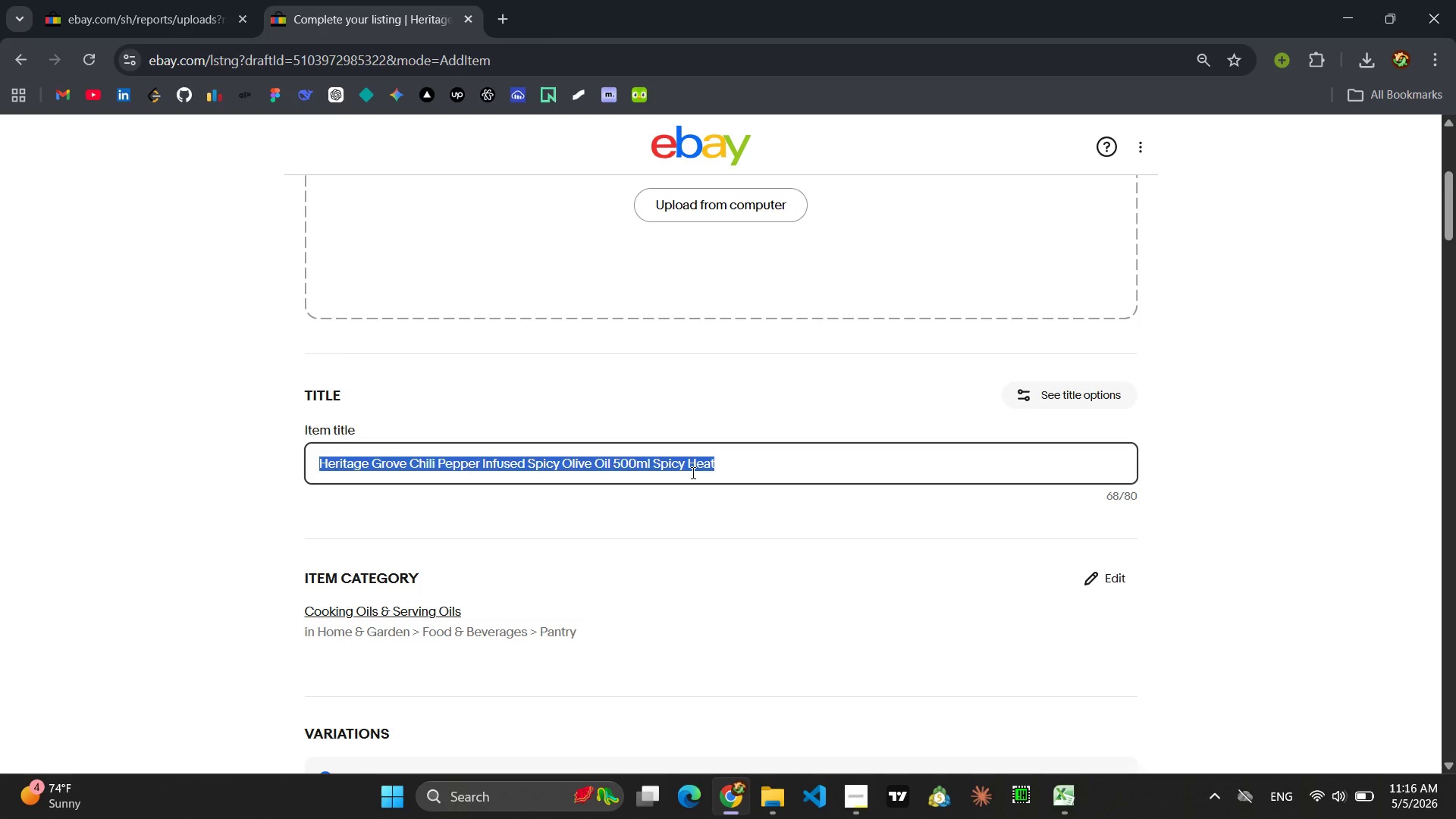 
left_click([1111, 711])
 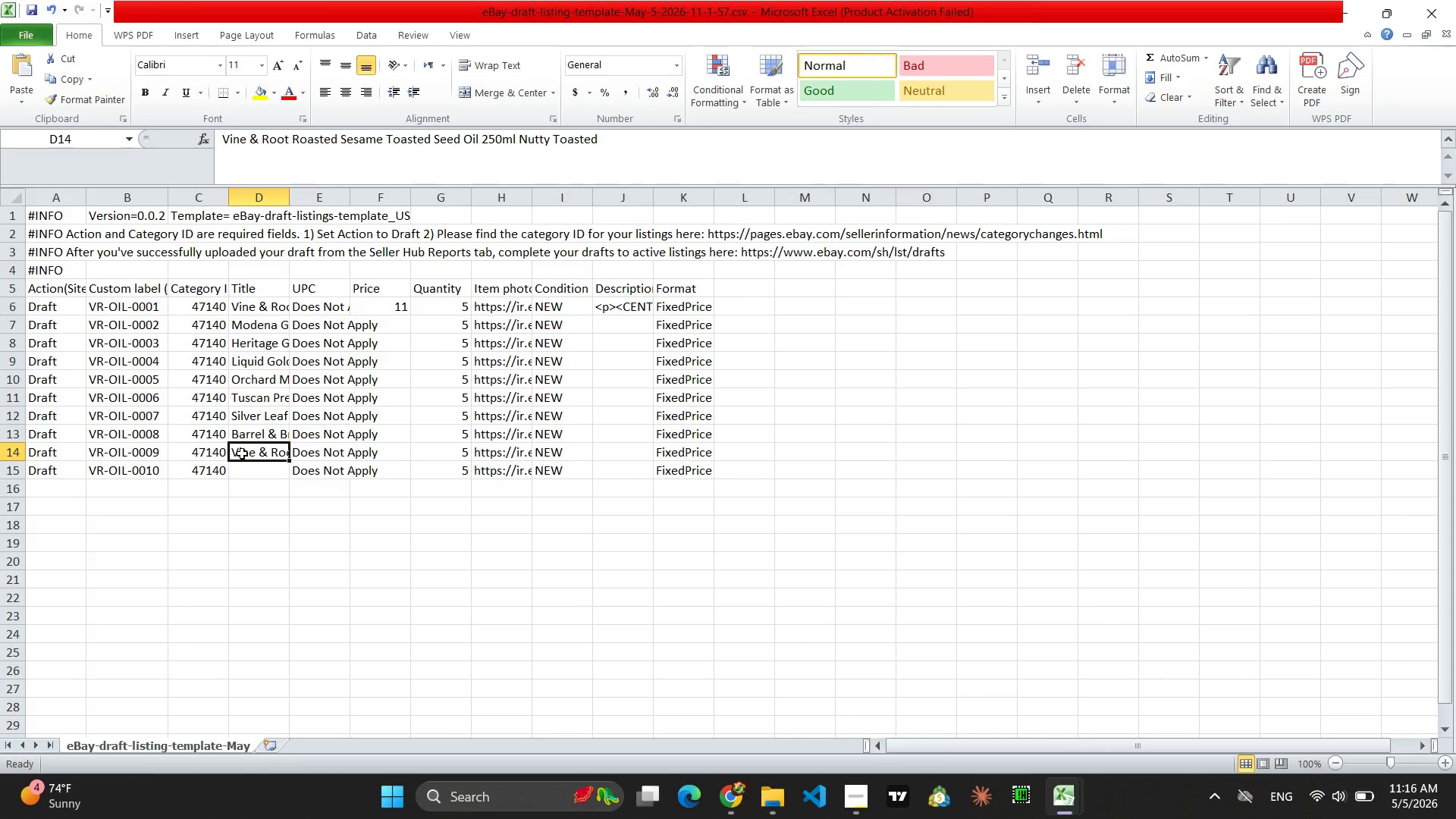 
left_click([257, 472])
 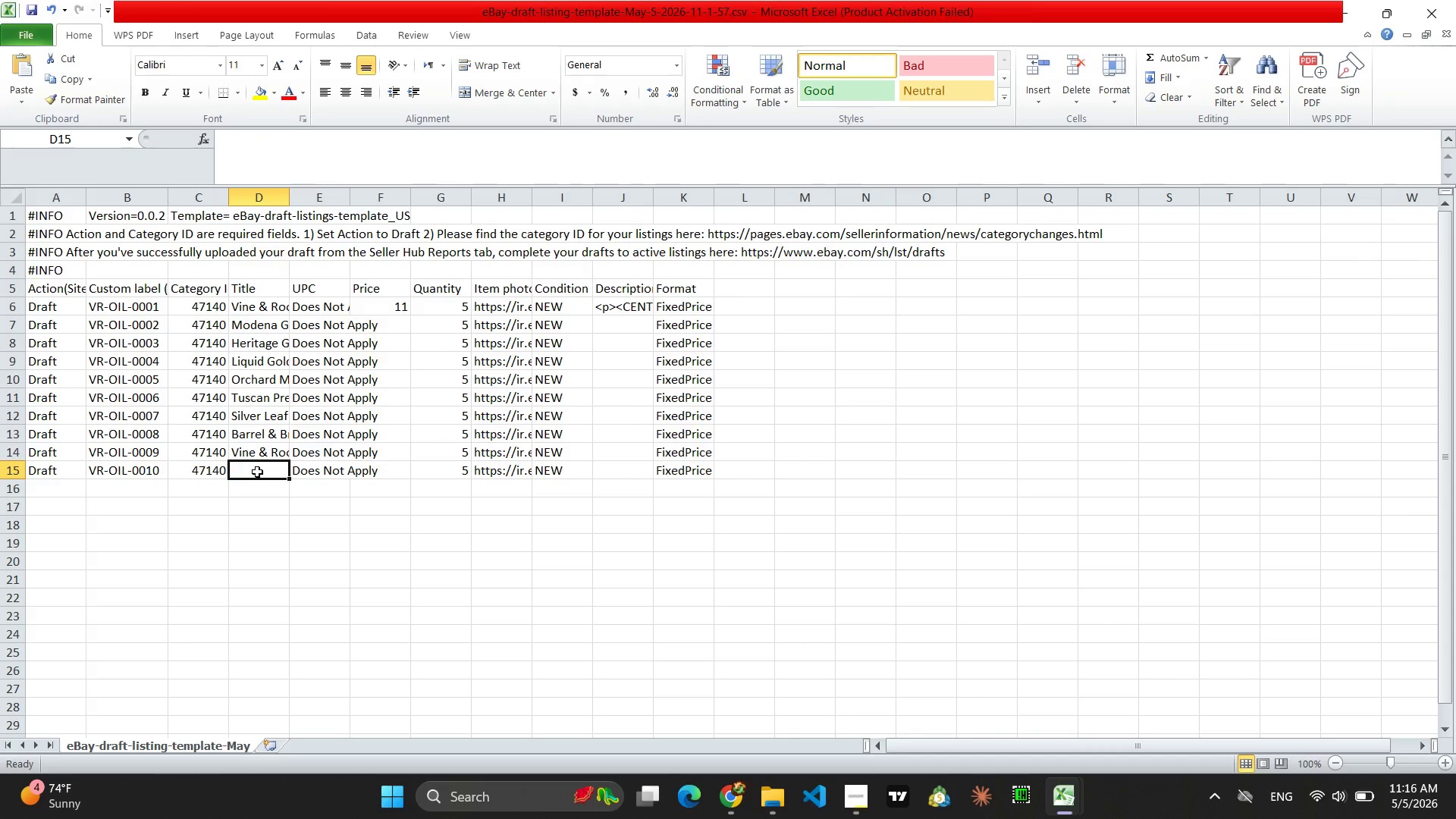 
key(Control+V)
 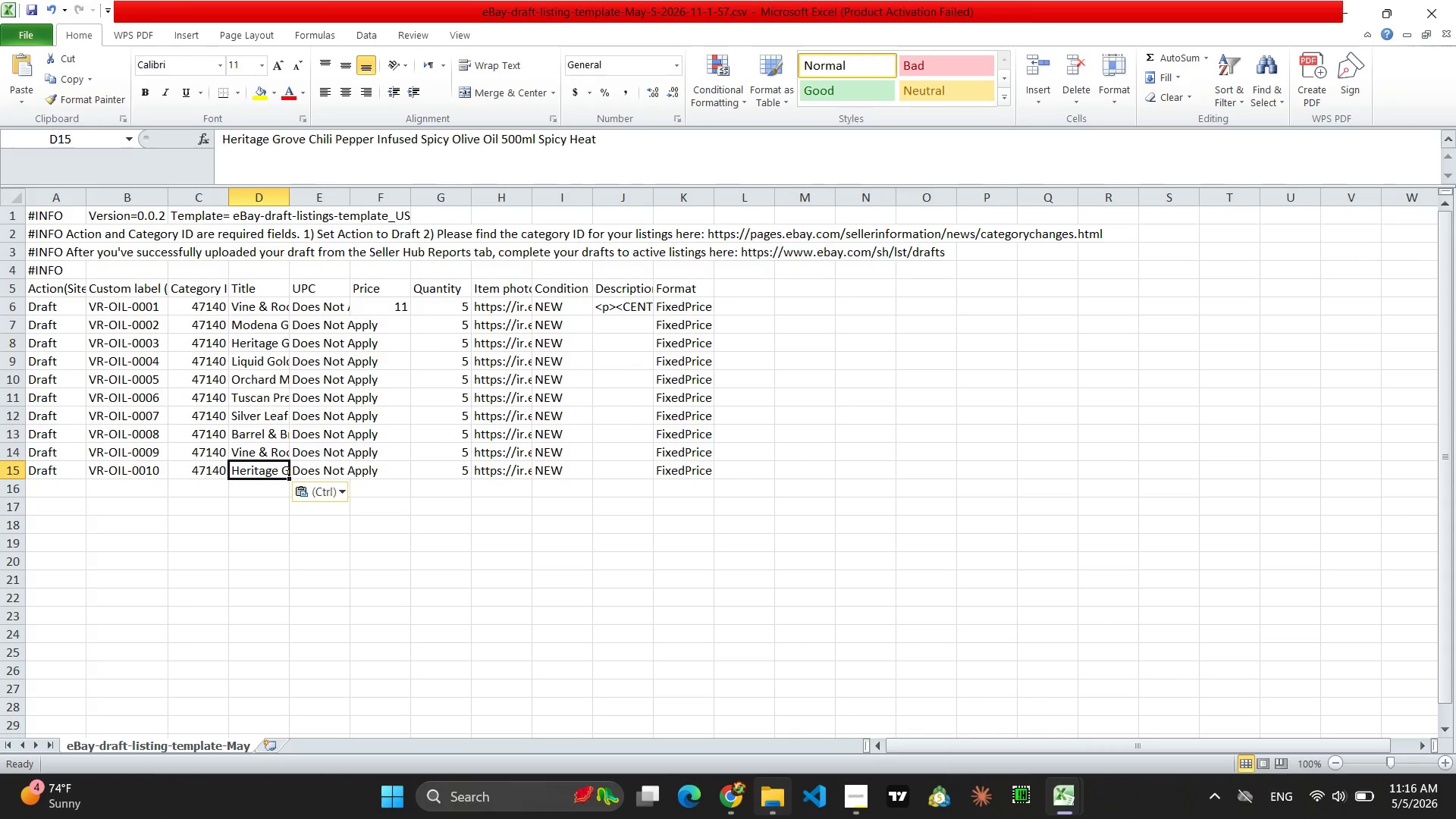 
left_click([739, 808])
 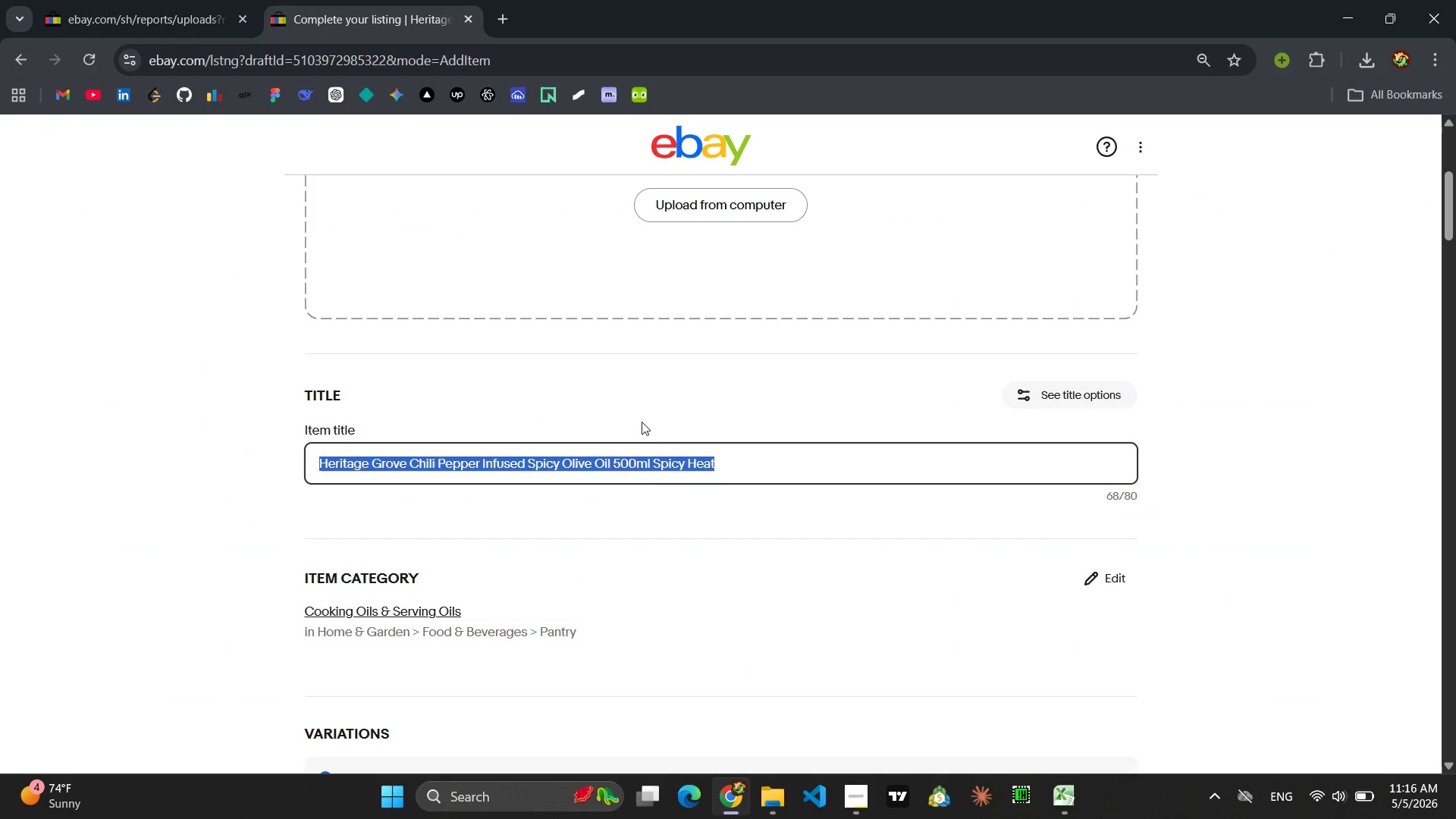 
left_click([652, 419])
 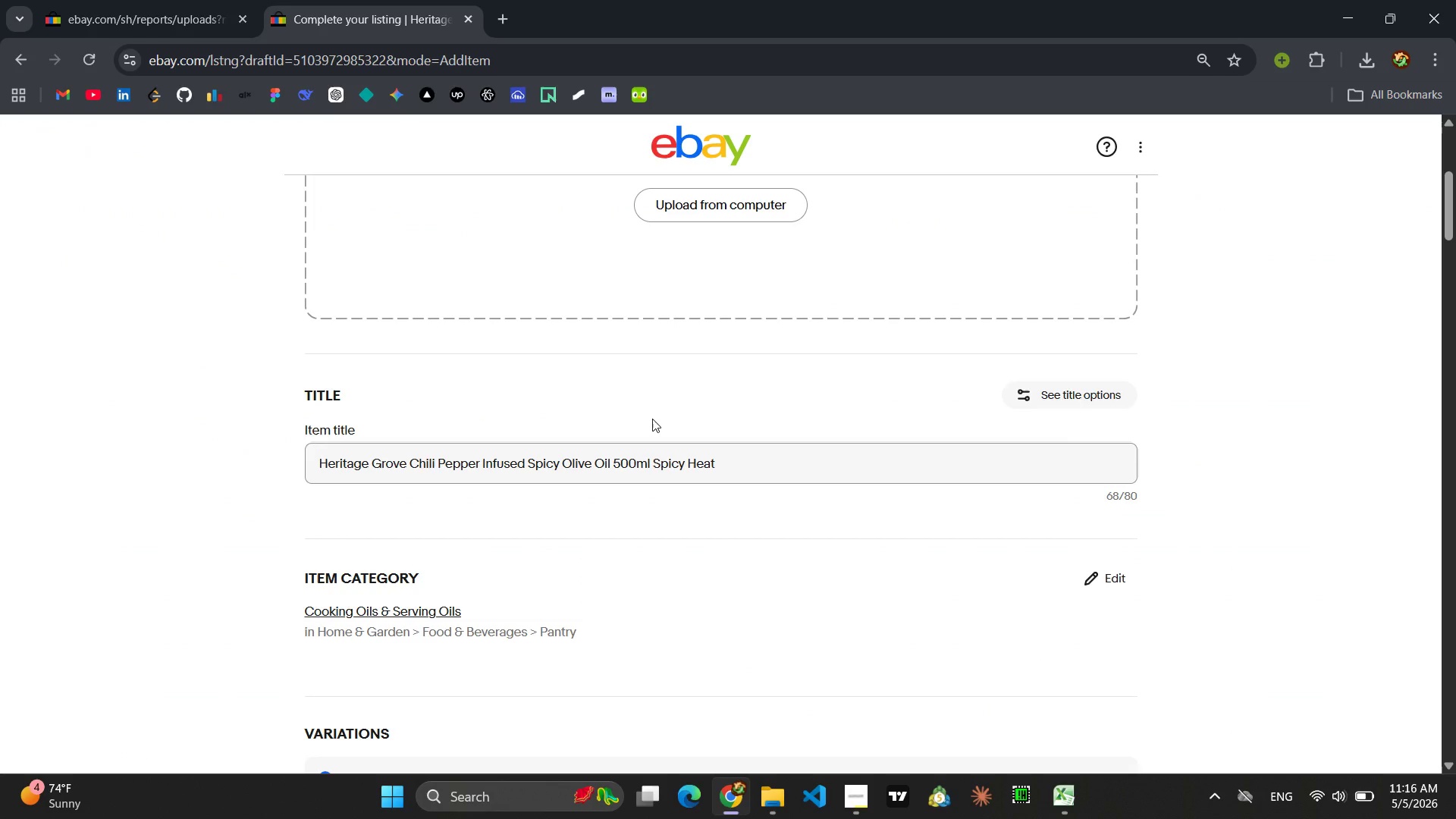 
wait(18.09)
 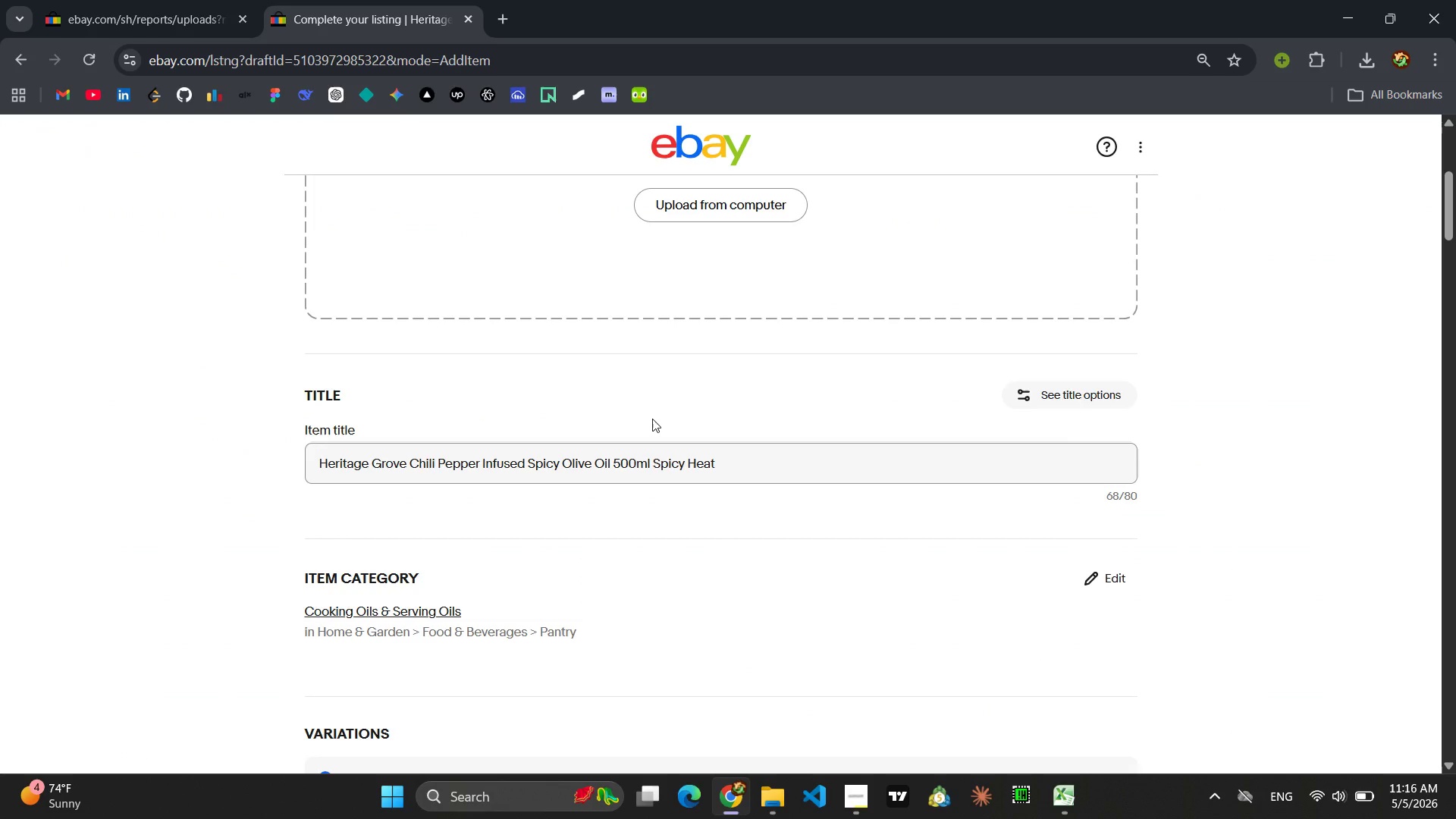 
scroll: coordinate [745, 468], scroll_direction: down, amount: 4.0
 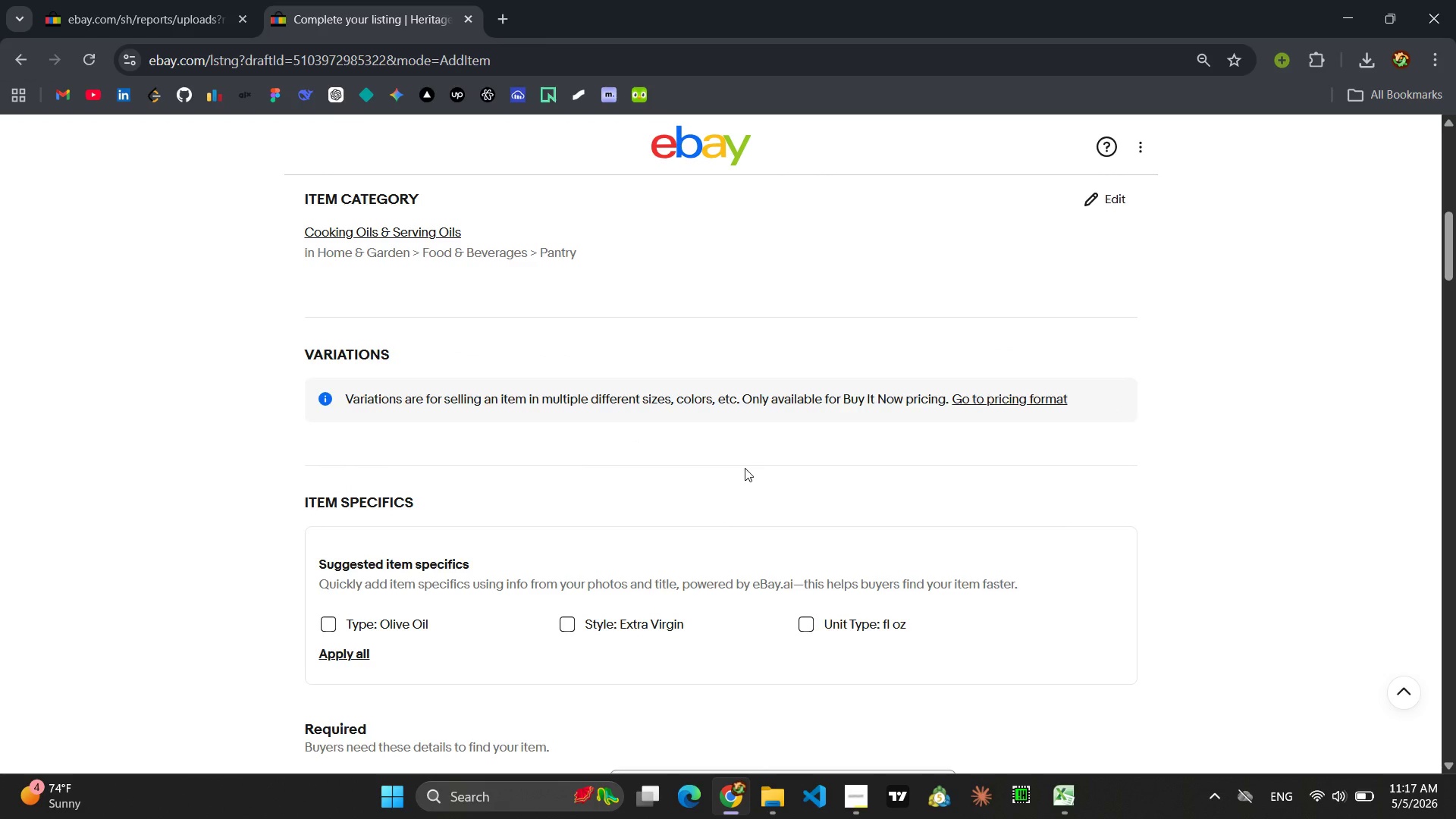 
wait(8.14)
 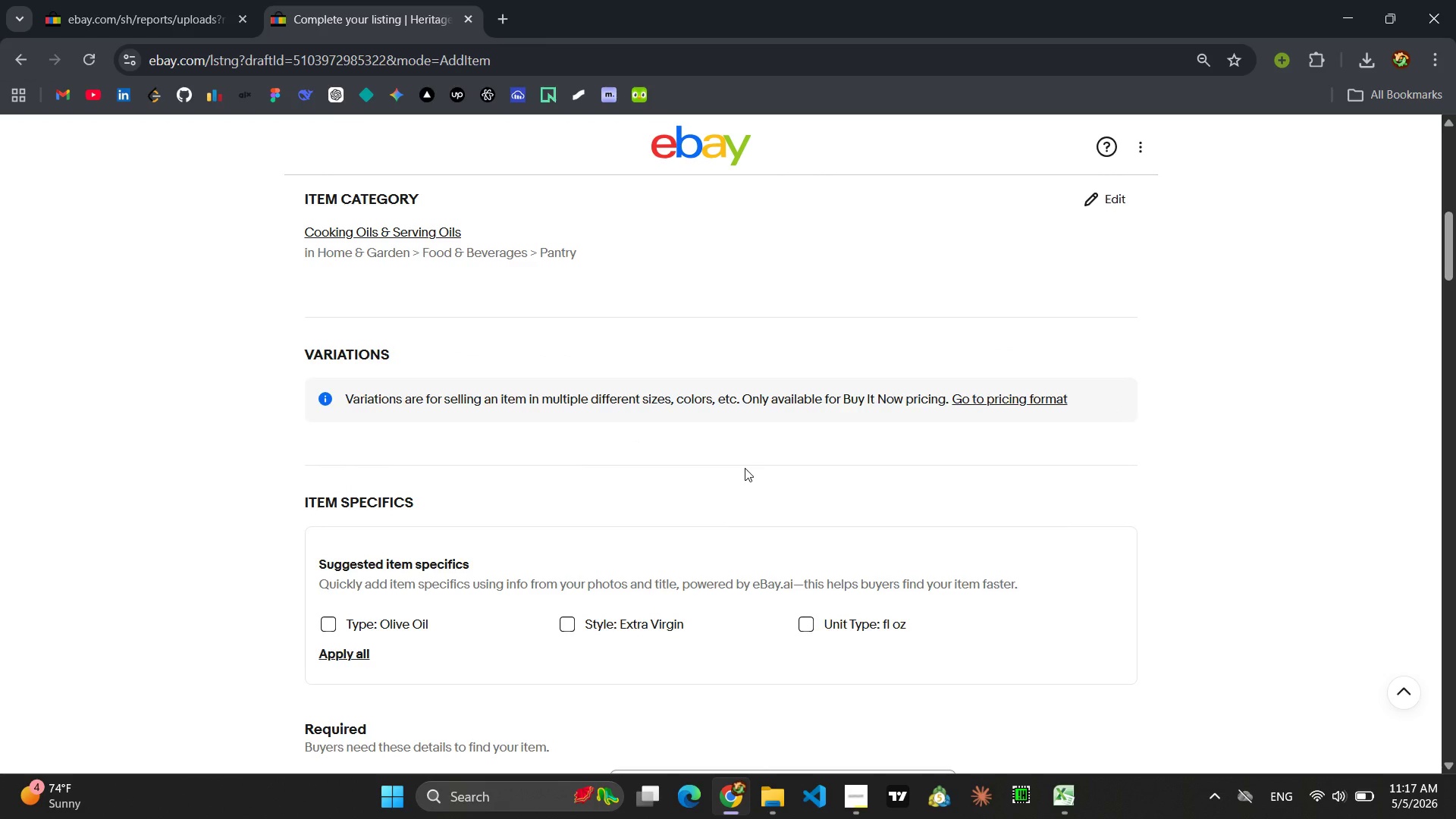 
scroll: coordinate [728, 449], scroll_direction: up, amount: 3.0
 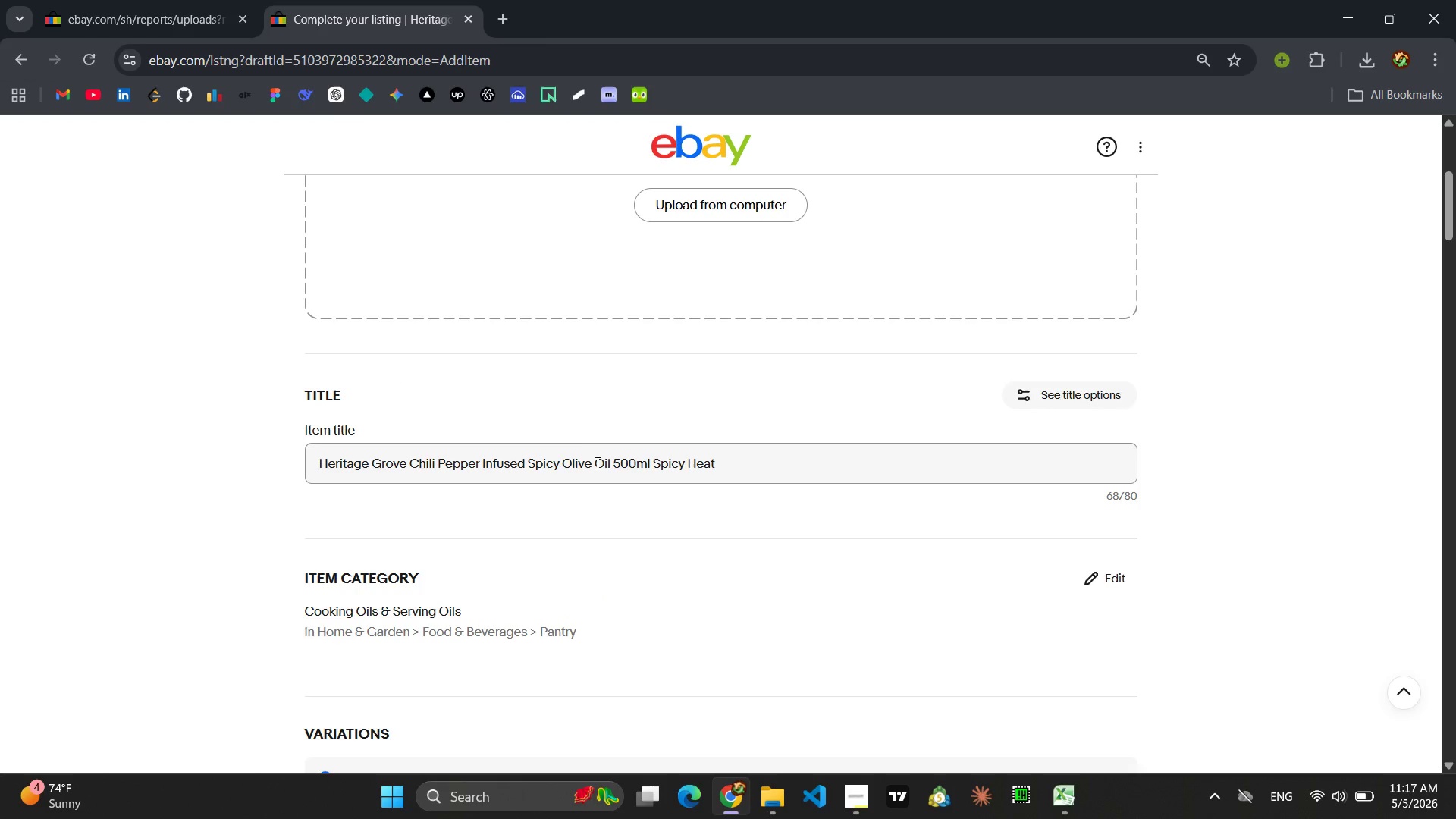 
left_click([591, 465])
 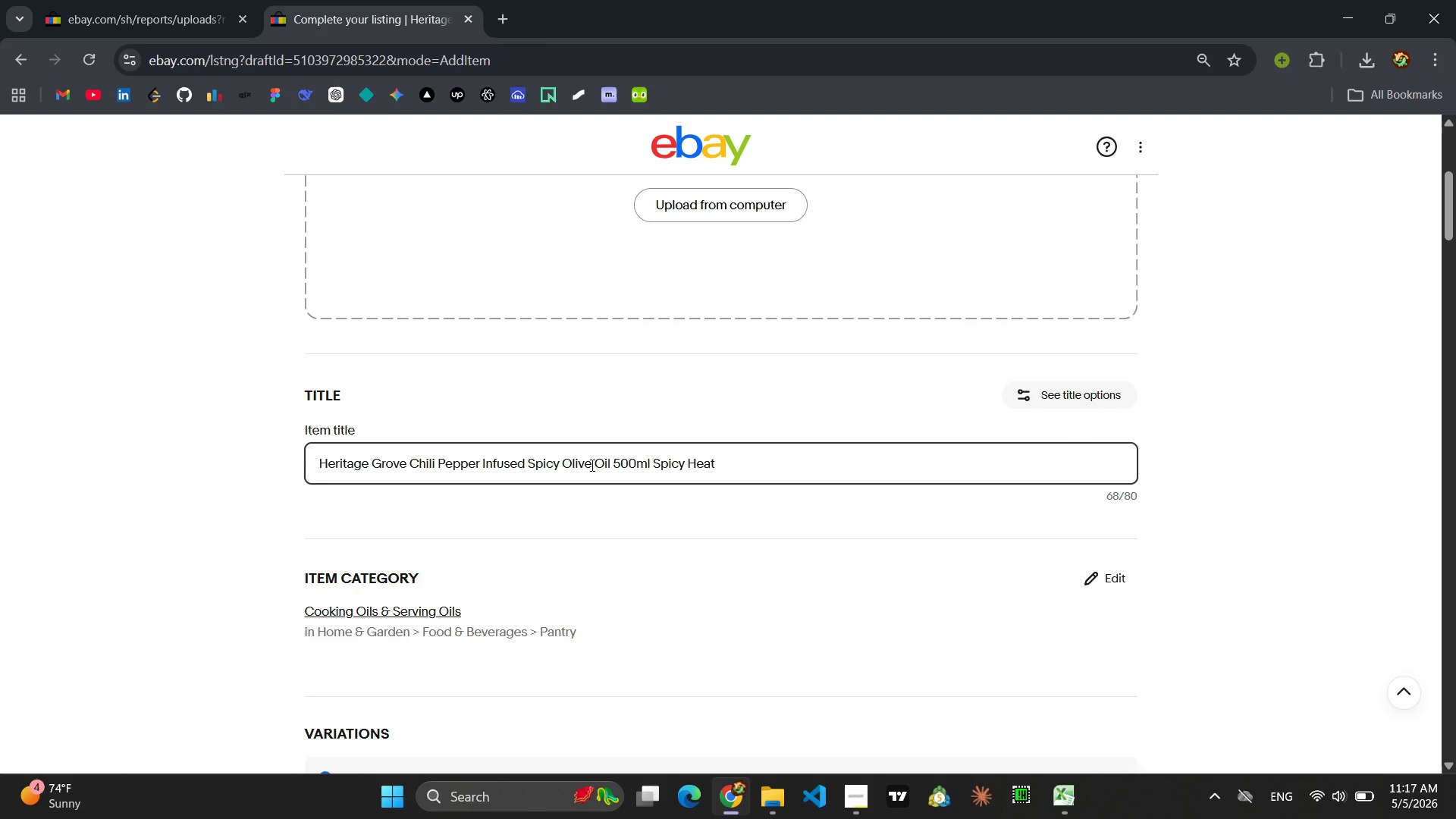 
key(Control+A)
 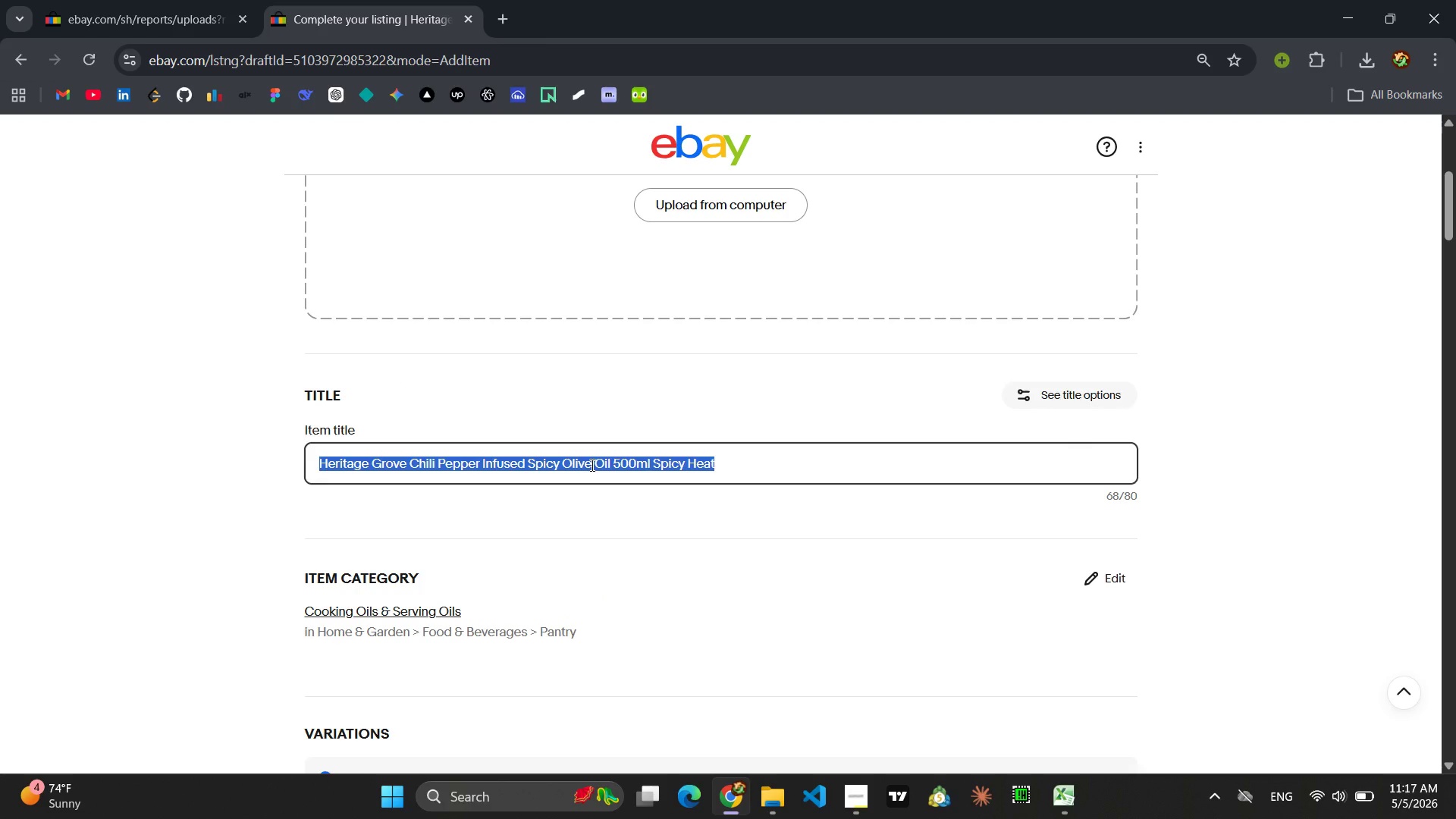 
key(Control+C)
 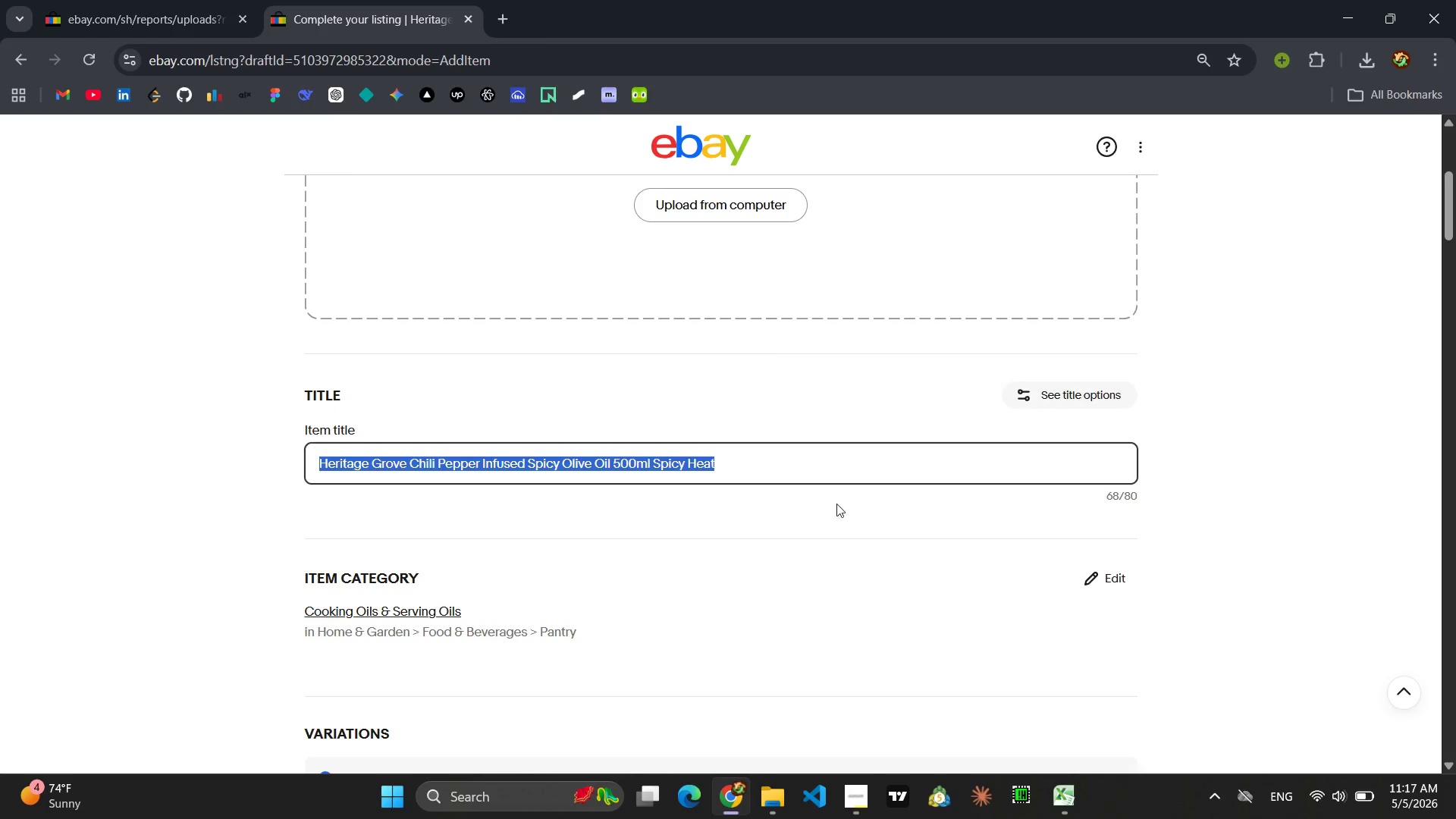 
scroll: coordinate [849, 506], scroll_direction: down, amount: 24.0
 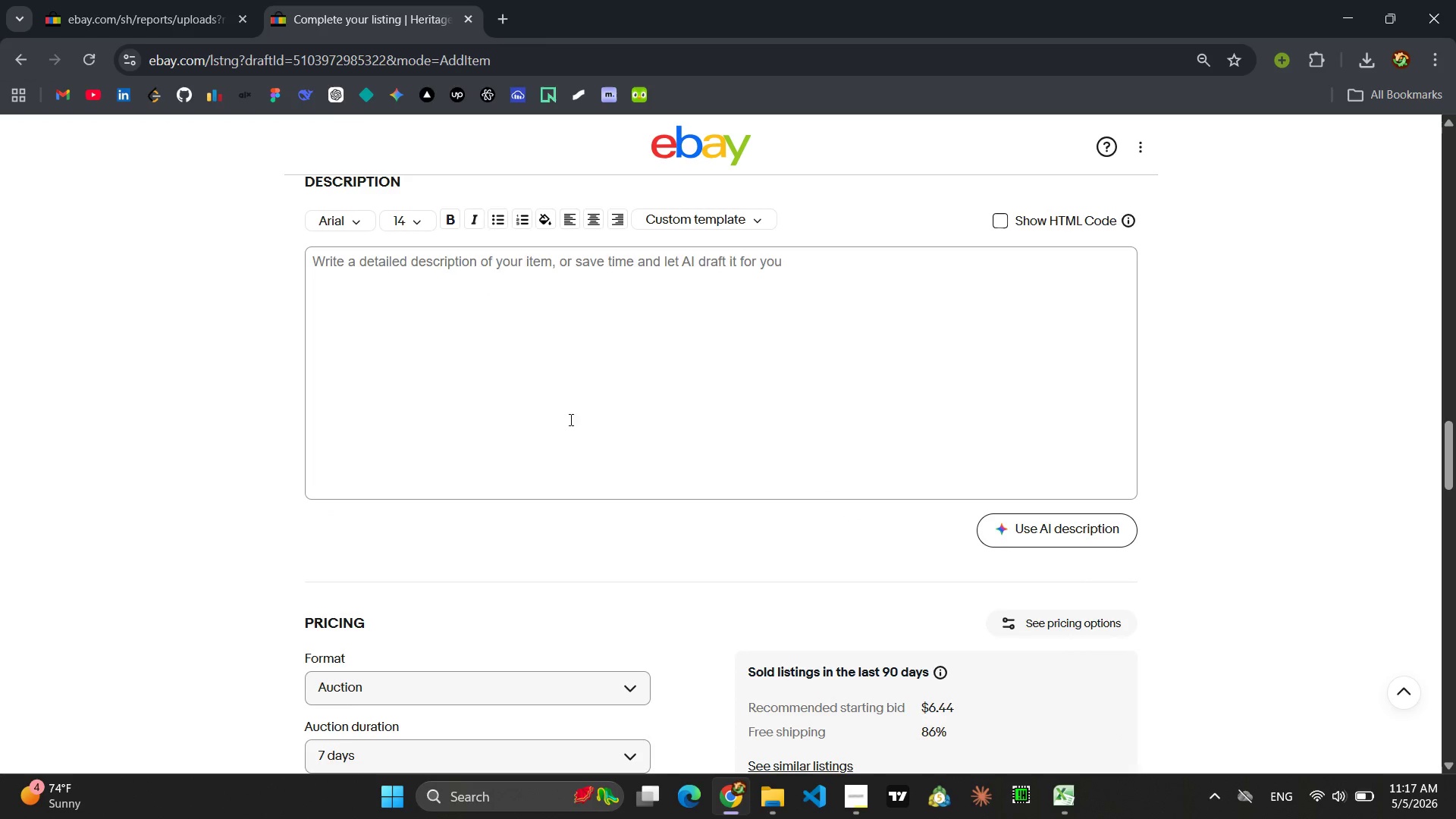 
left_click([508, 388])
 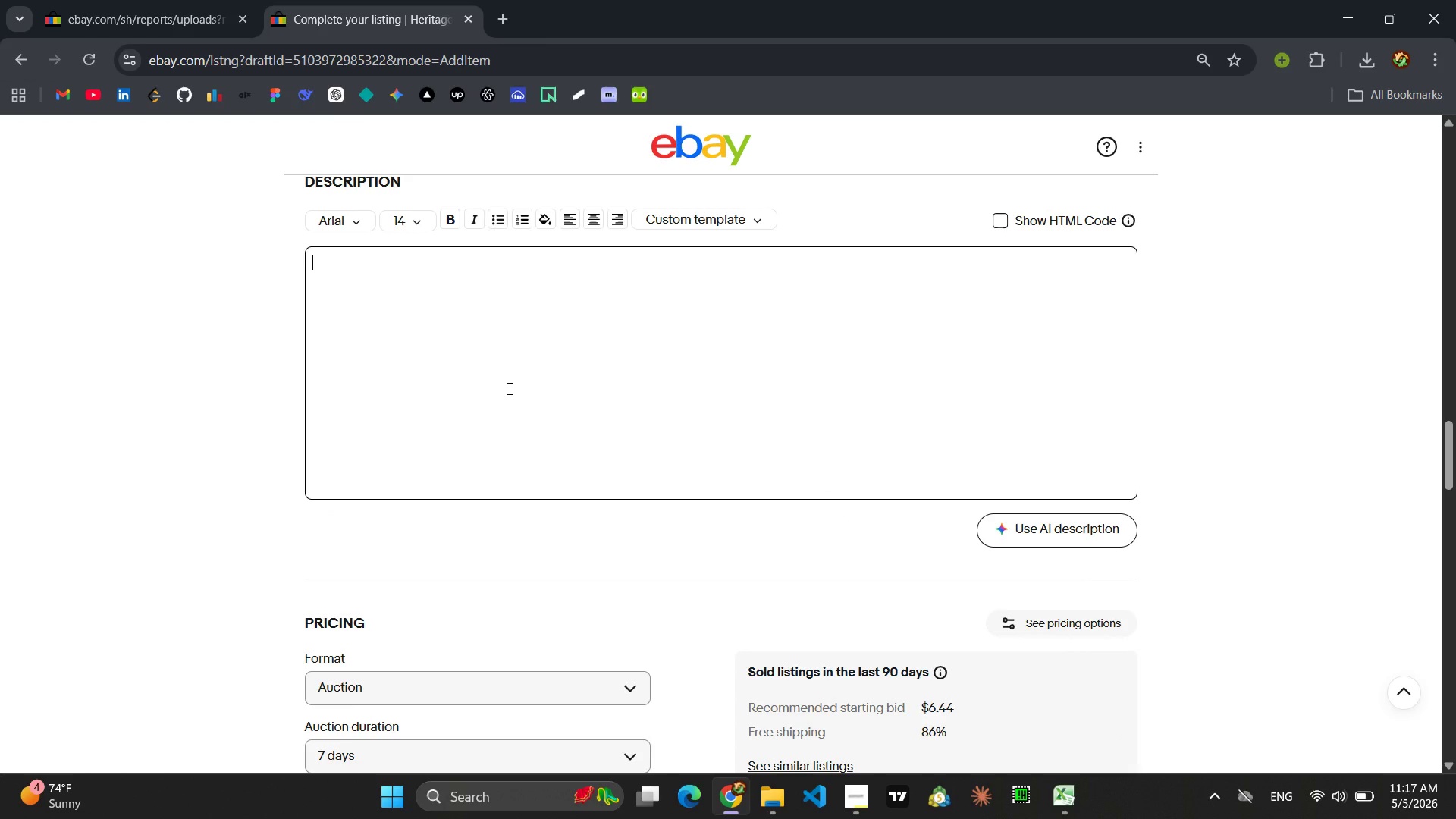 
key(Control+V)
 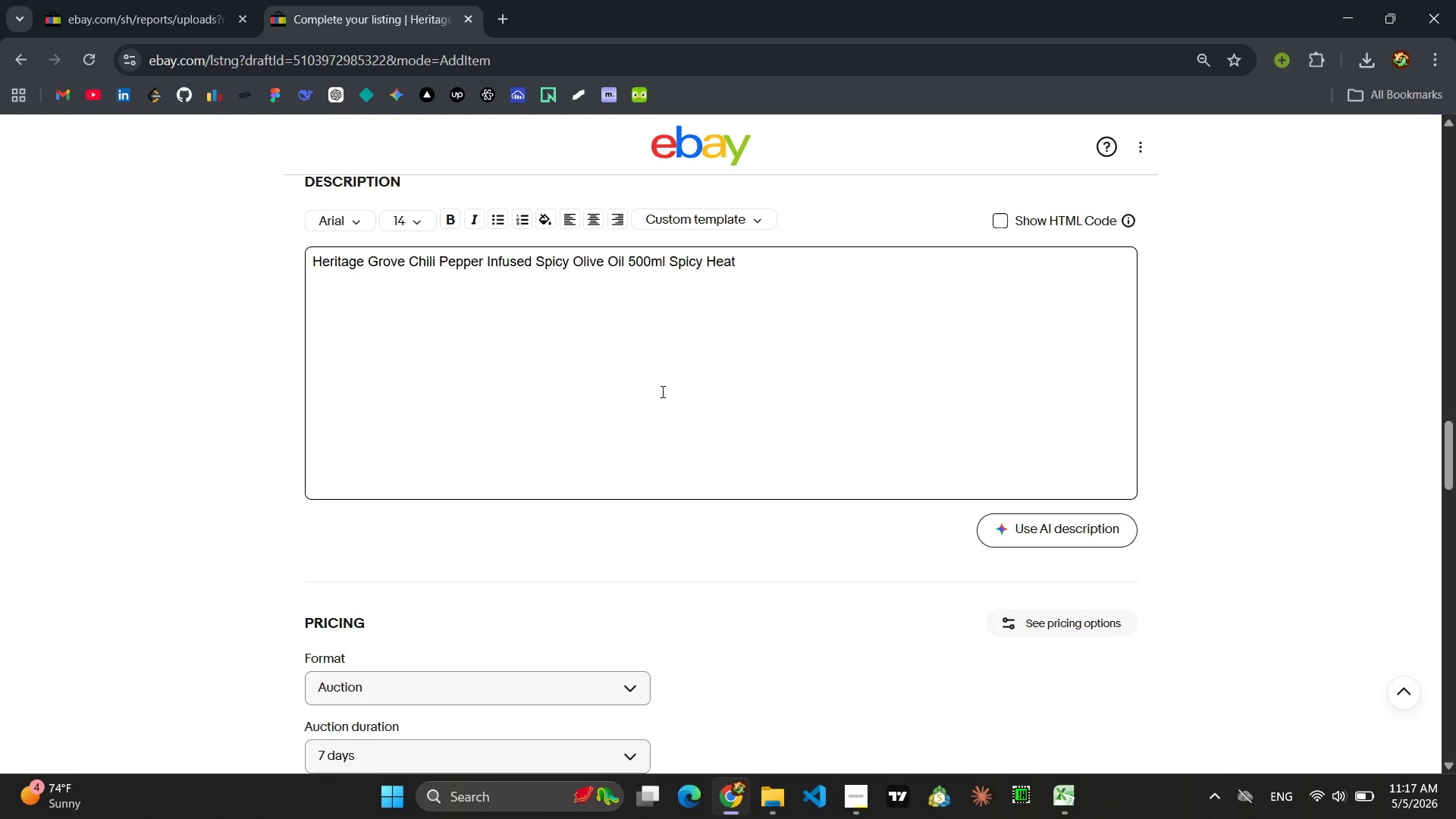 
key(Enter)
 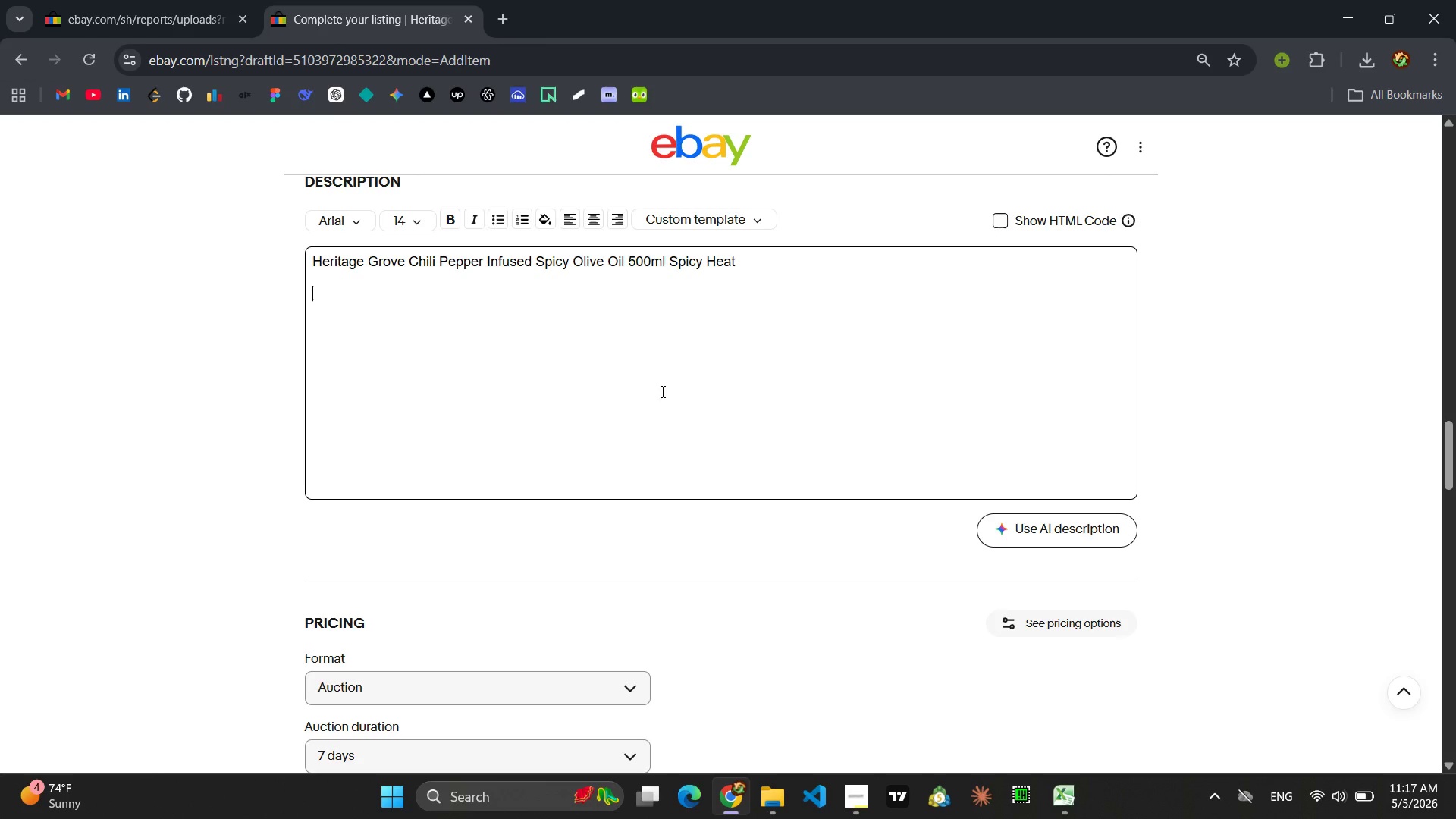 
key(Enter)
 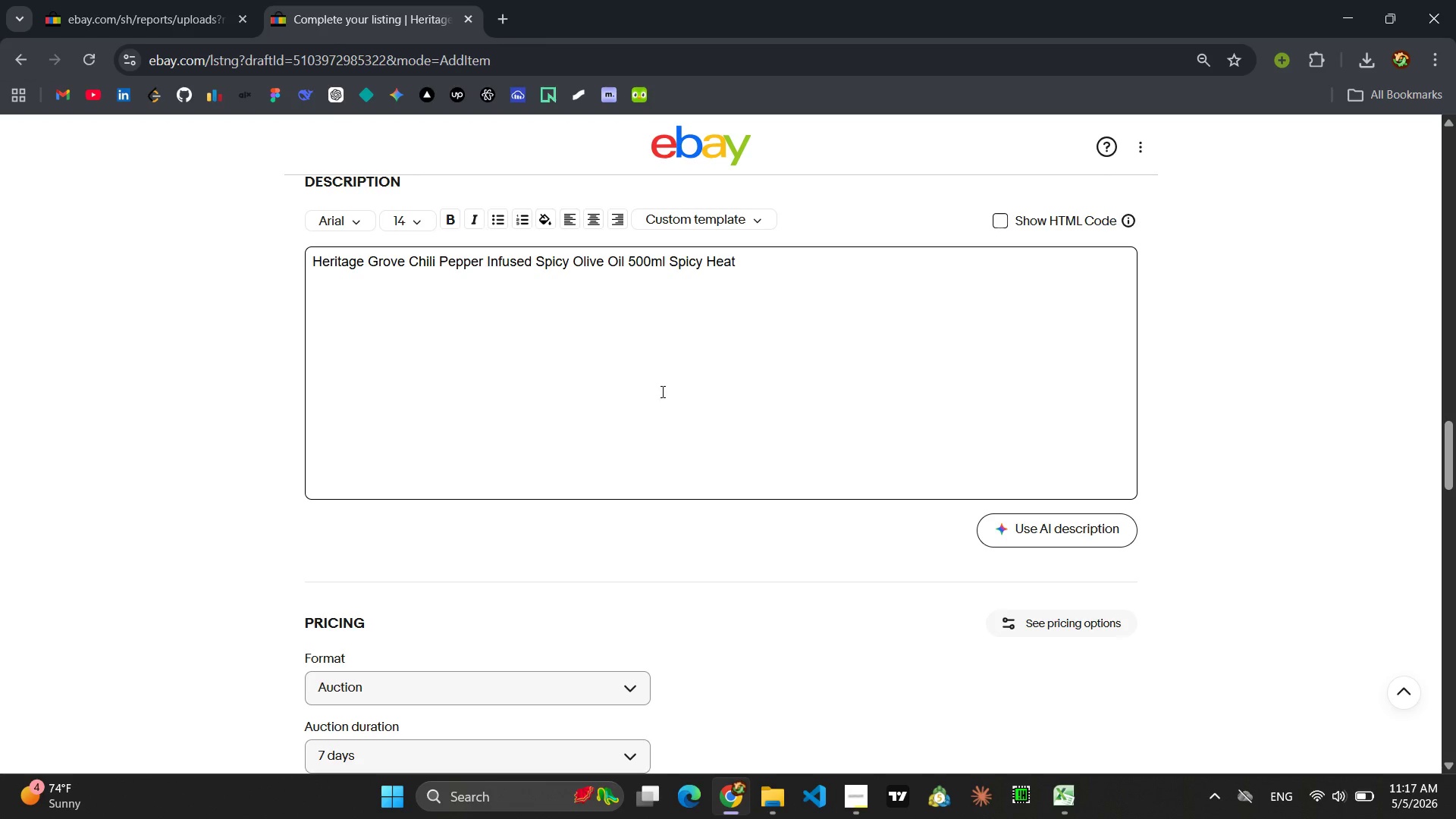 
type(Heritage Grove )
key(Backspace)
type('s S)
key(Backspace)
type(spicy Chili pepper olive oil adds a k)
key(Backspace)
type(kick to pizza )
key(Backspace)
type(, pasta, and marinades. Made with real chili flakes. 500ml.)
 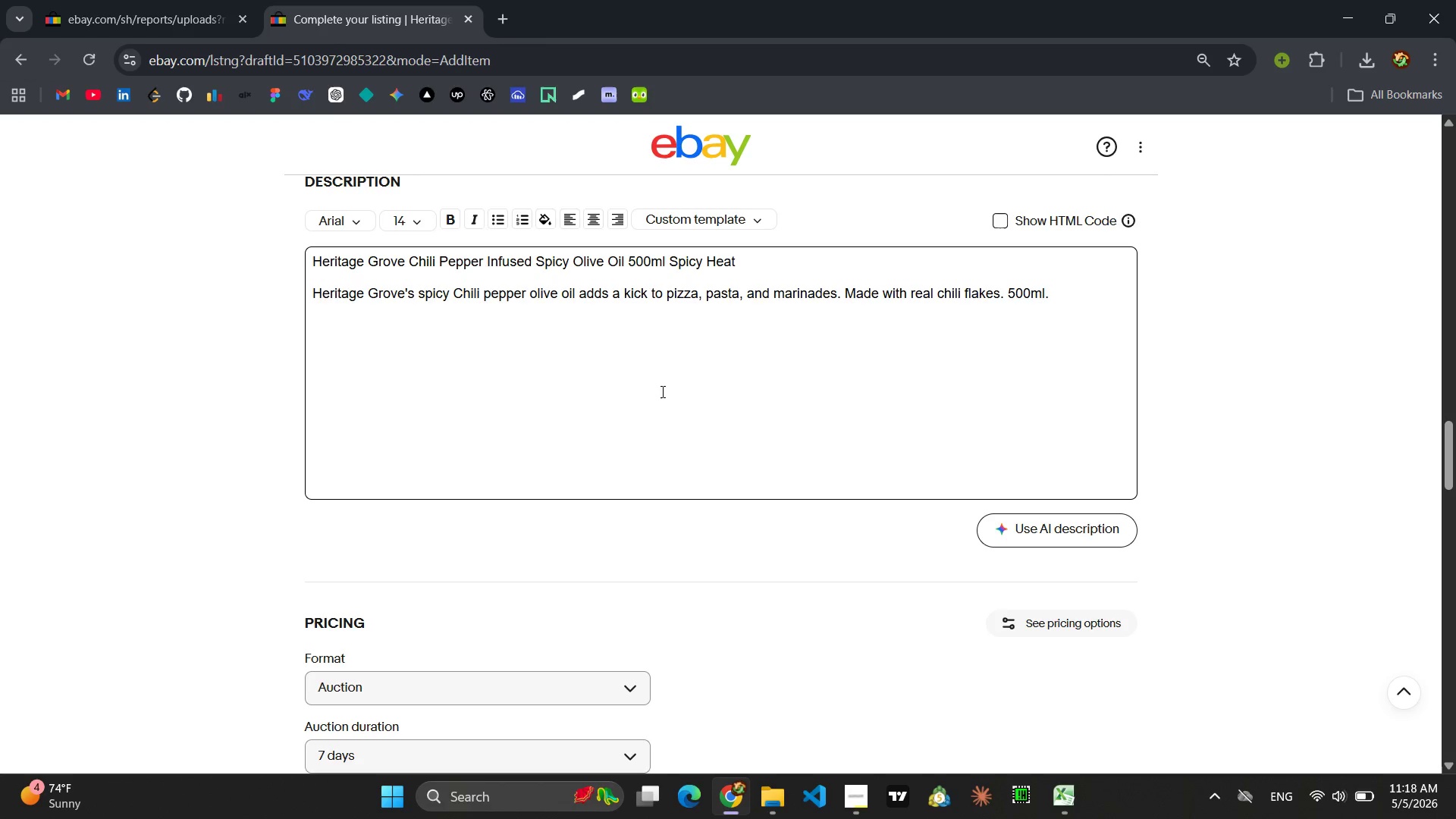 
key(Enter)
 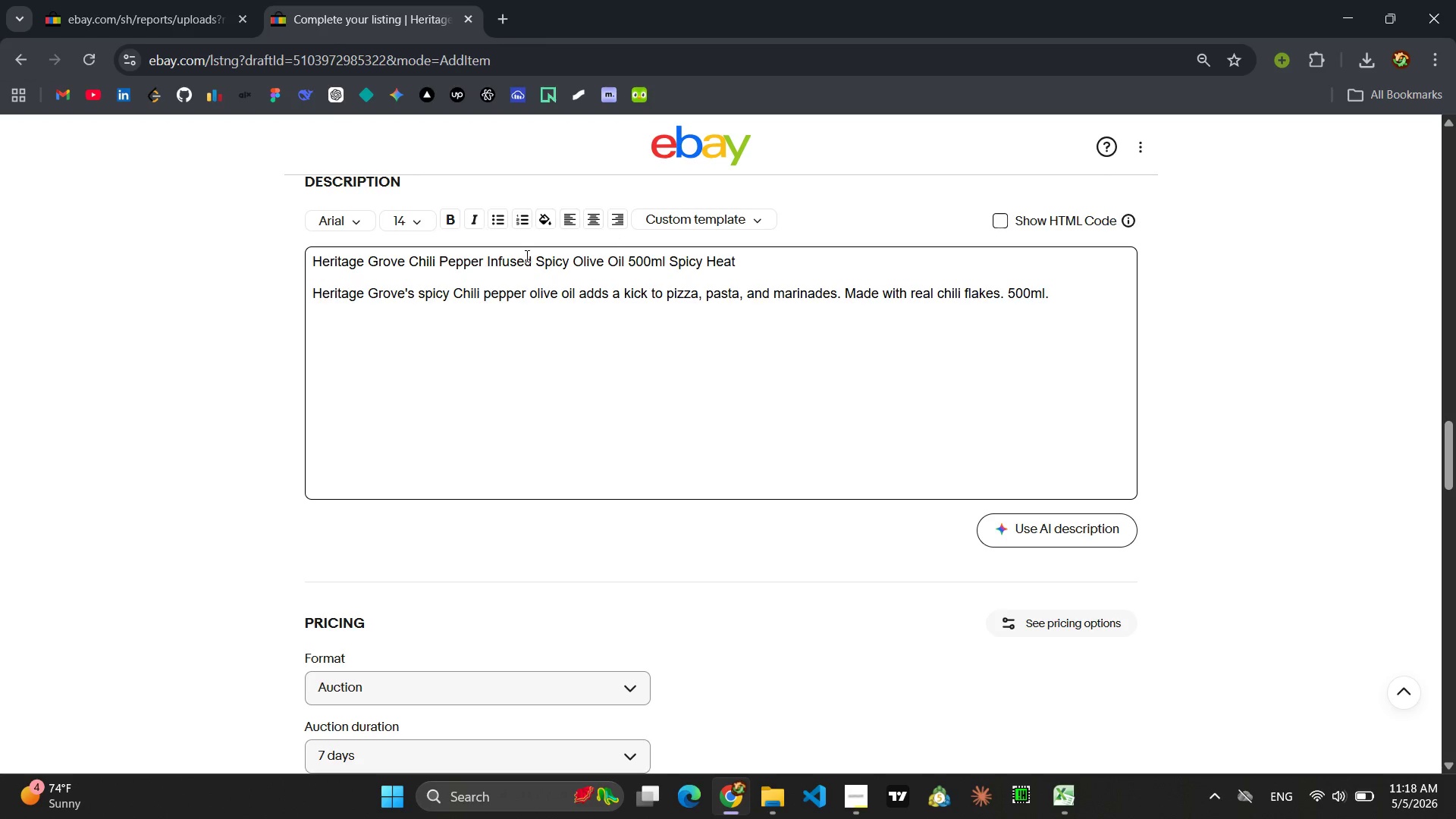 
left_click([496, 221])
 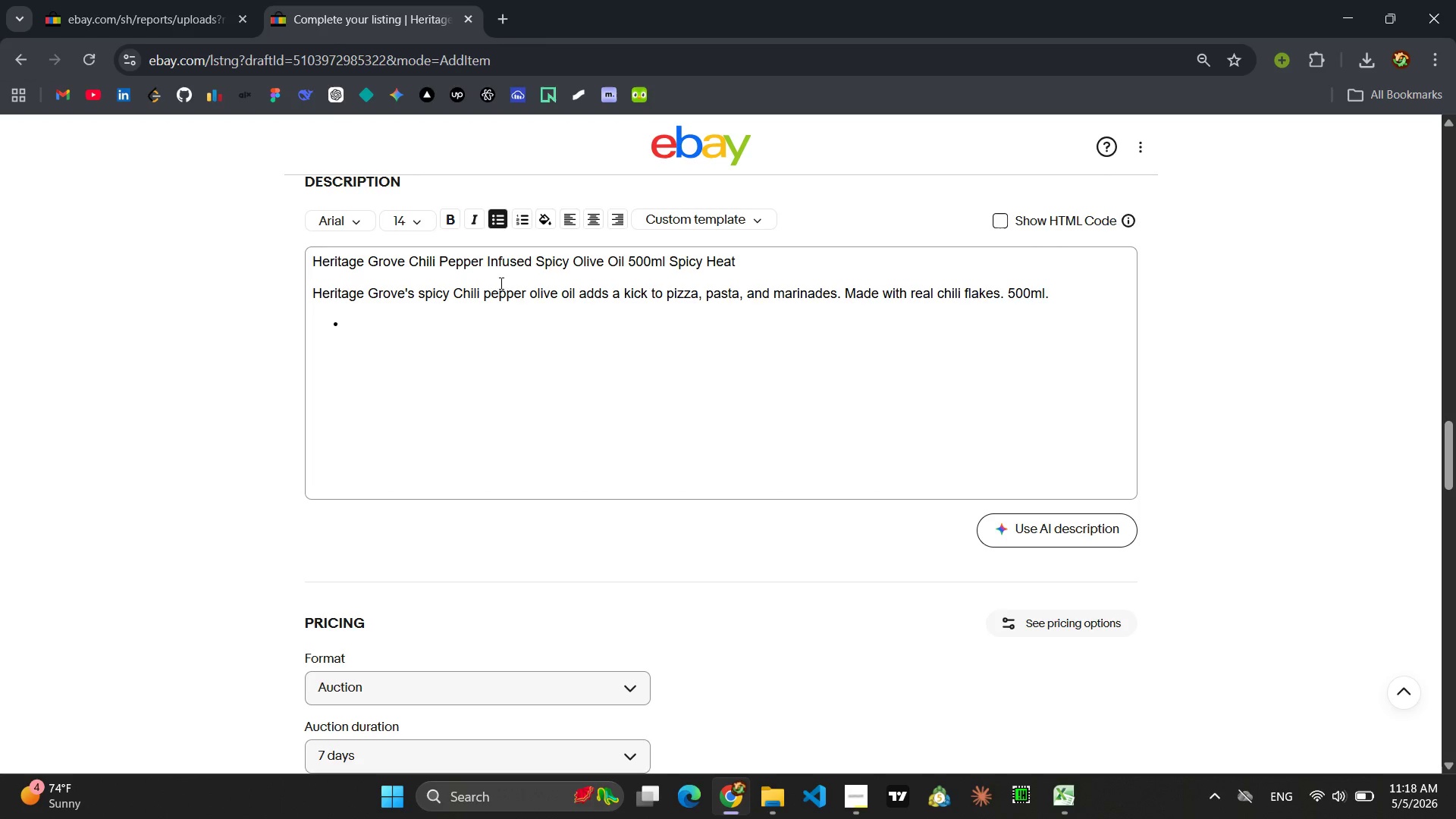 
left_click([519, 310])
 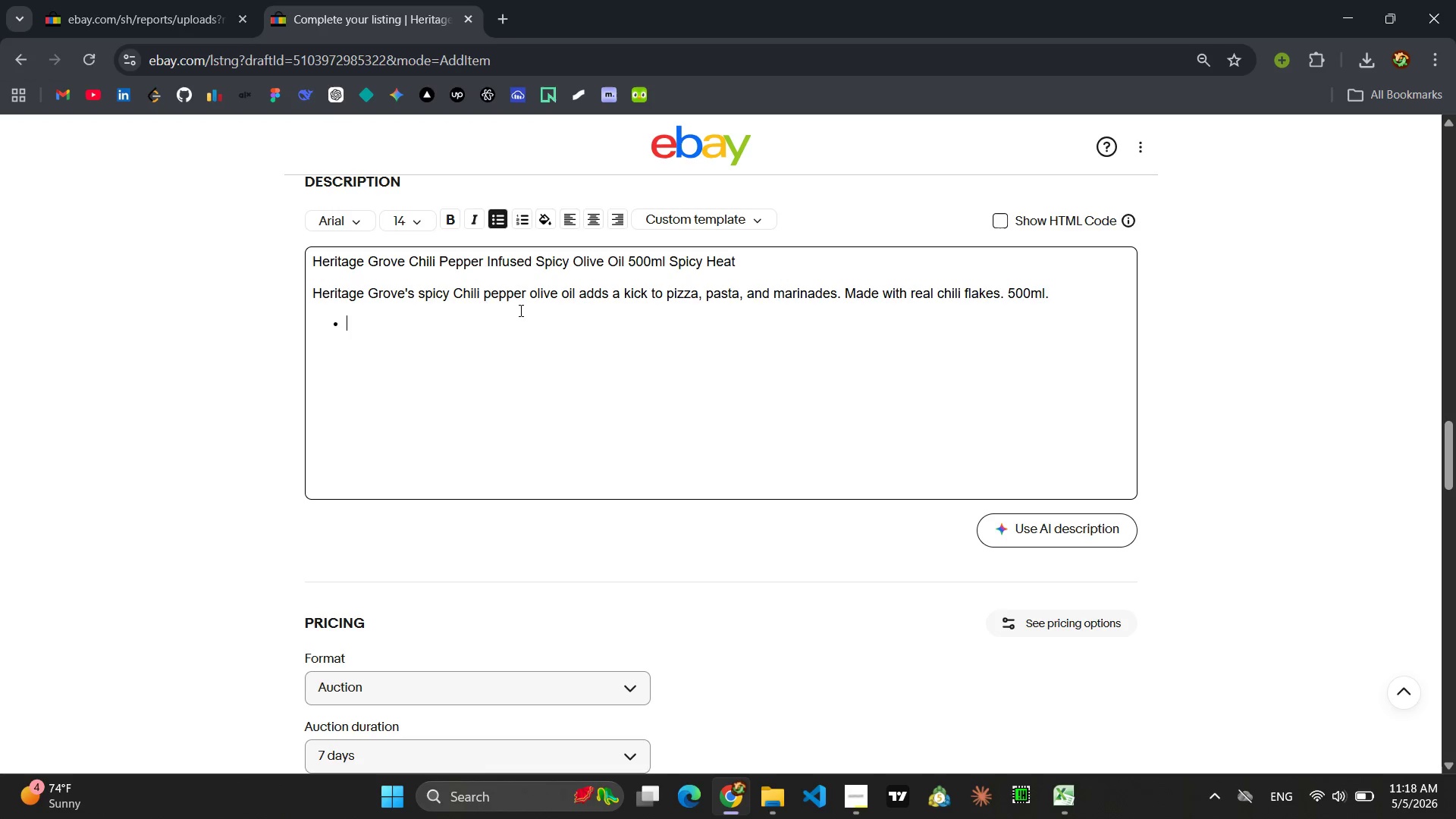 
type(Flavor: SP)
key(Backspace)
type(picy Heat)
 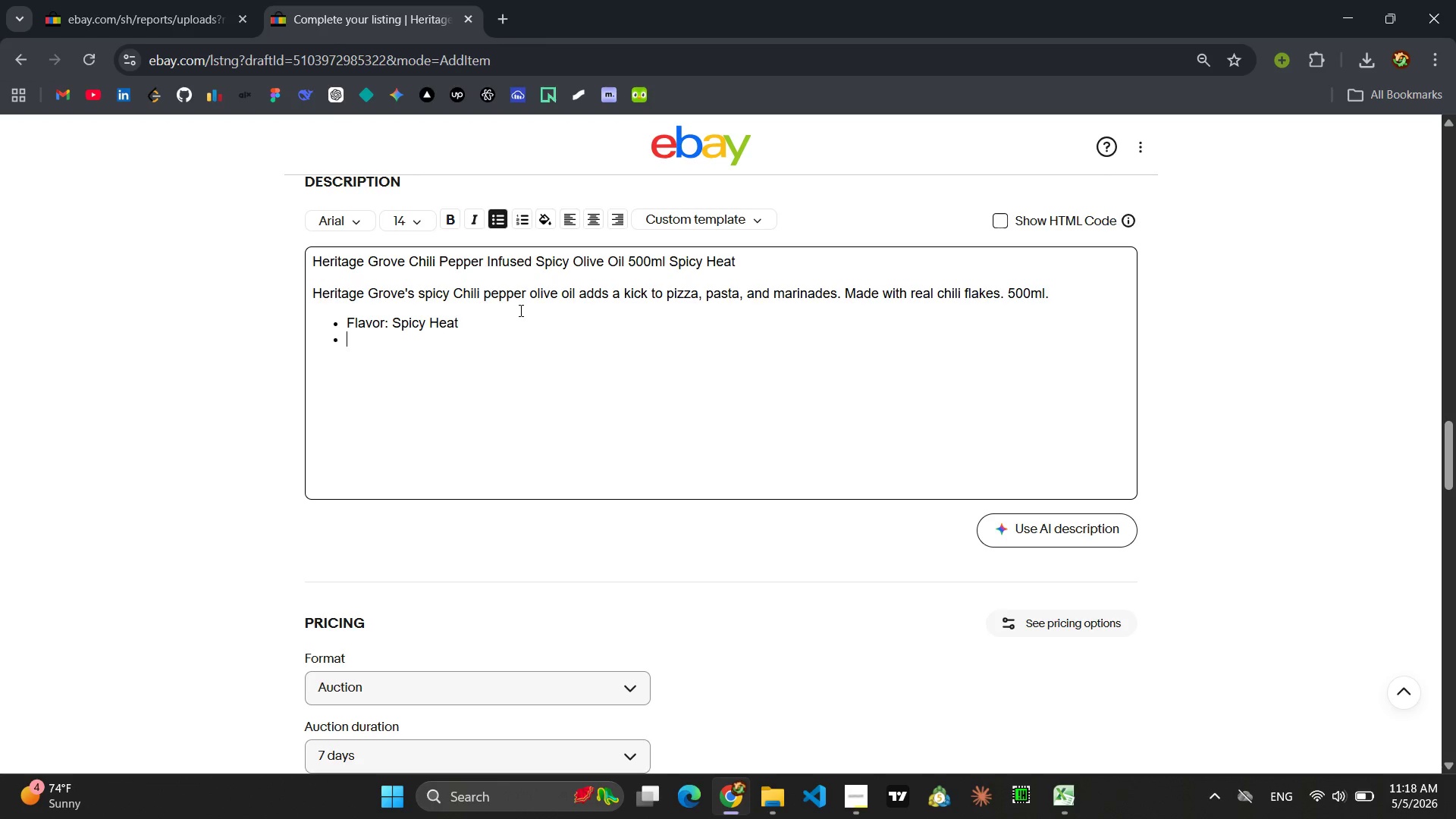 
key(Enter)
 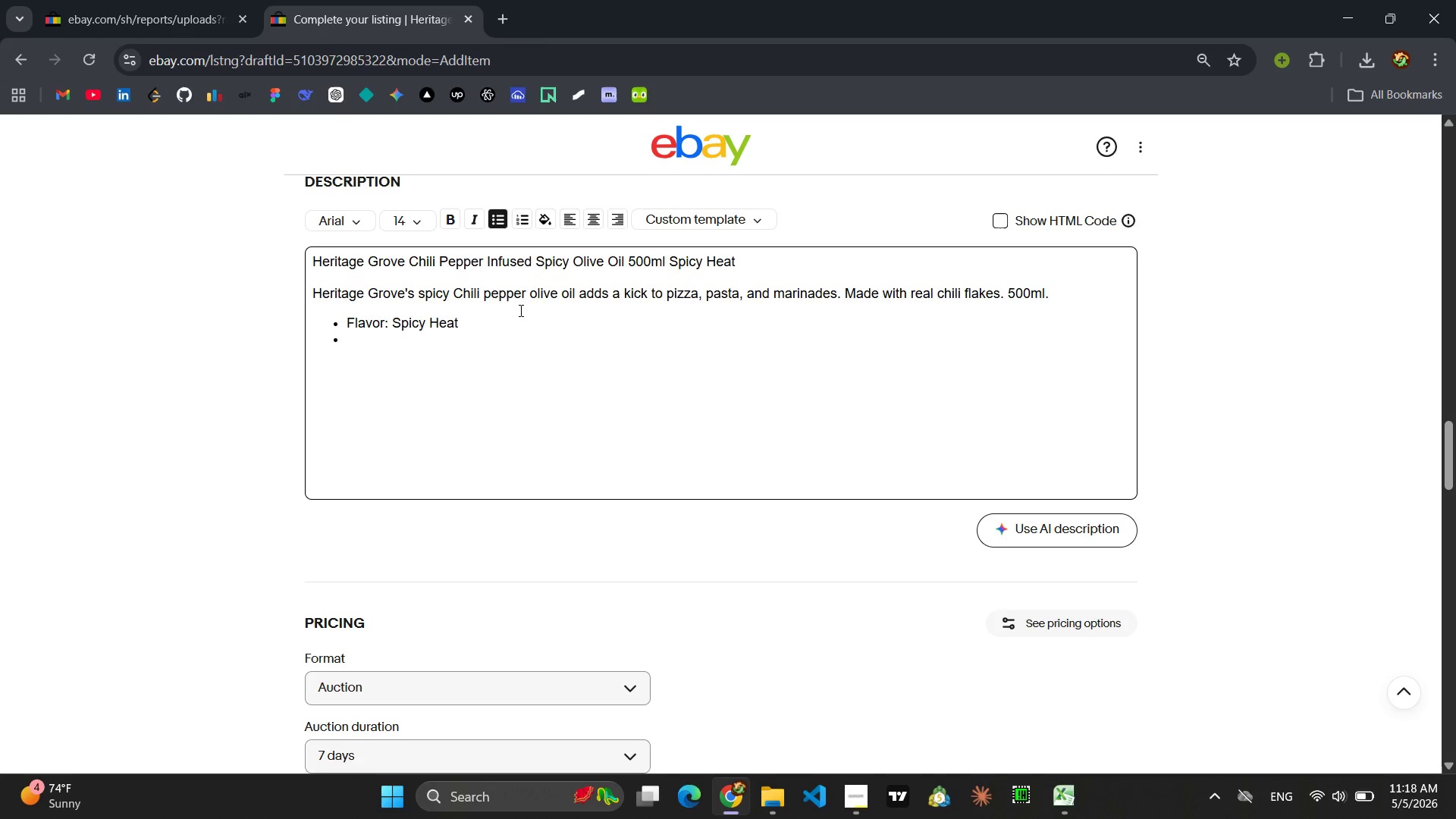 
type(Size: 500ml)
 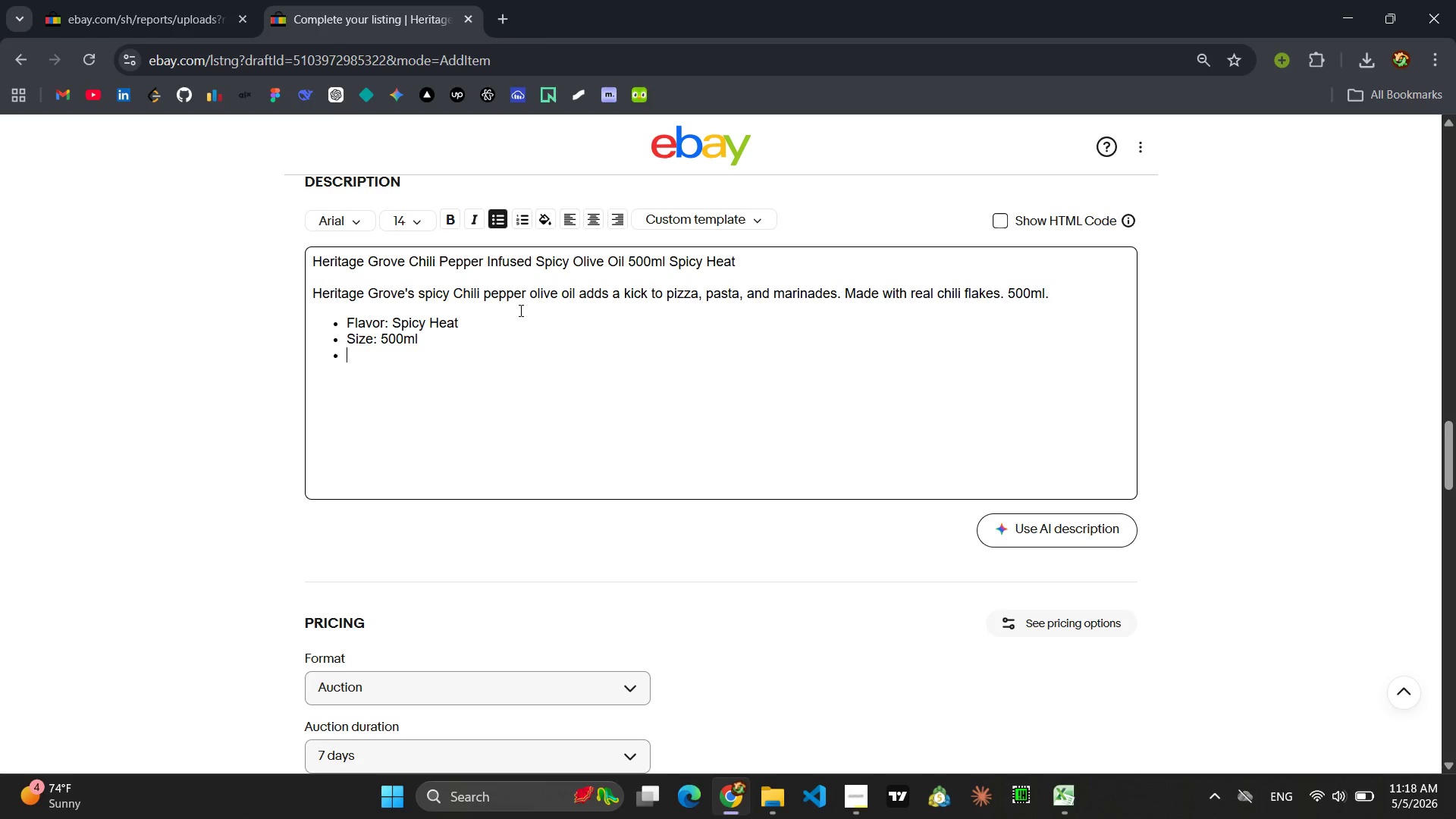 
key(Enter)
 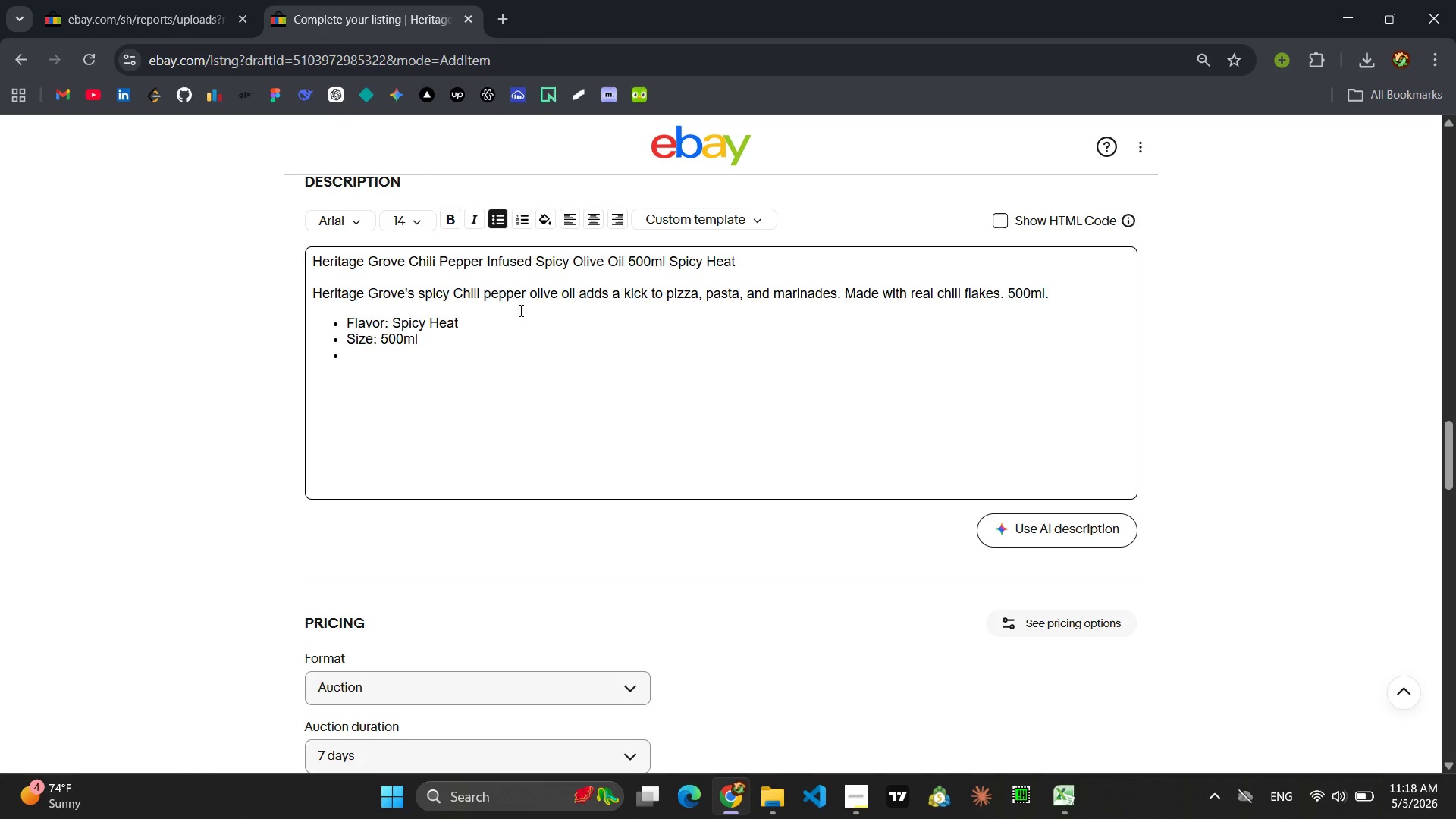 
type(Artisan: )
key(Backspace)
key(Backspace)
type( infused )
 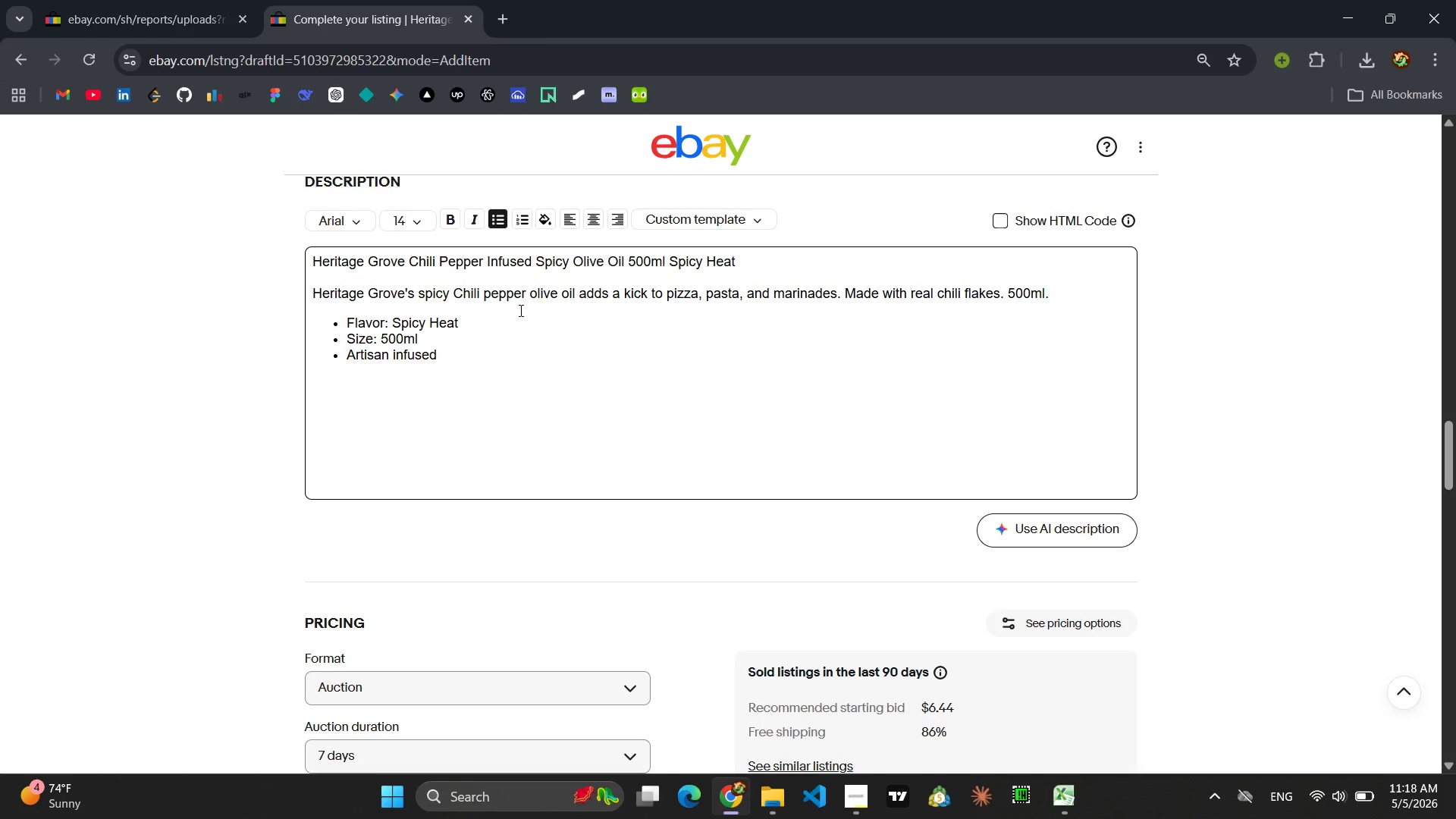 
wait(5.03)
 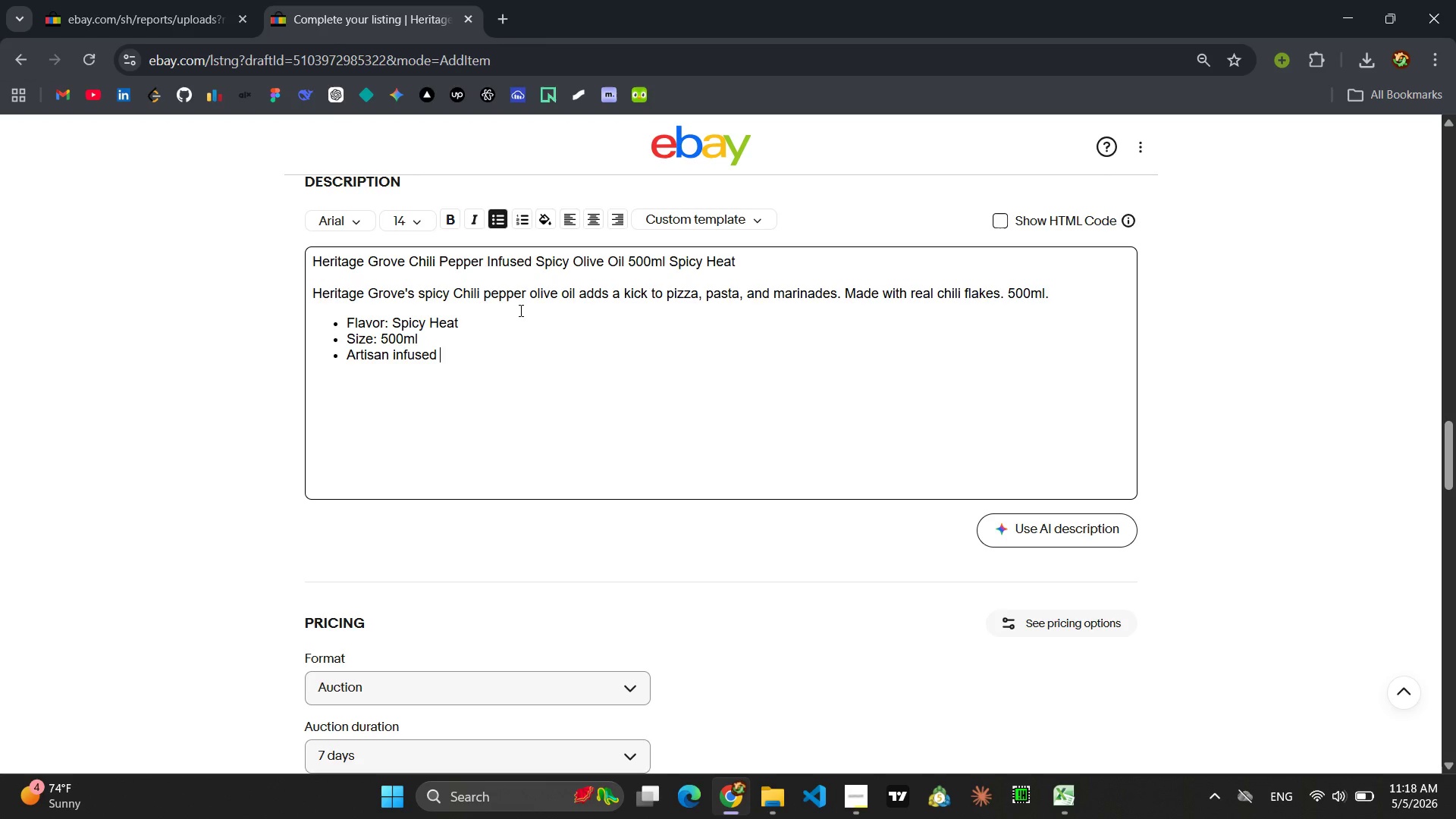 
left_click_drag(start_coordinate=[387, 320], to_coordinate=[343, 326])
 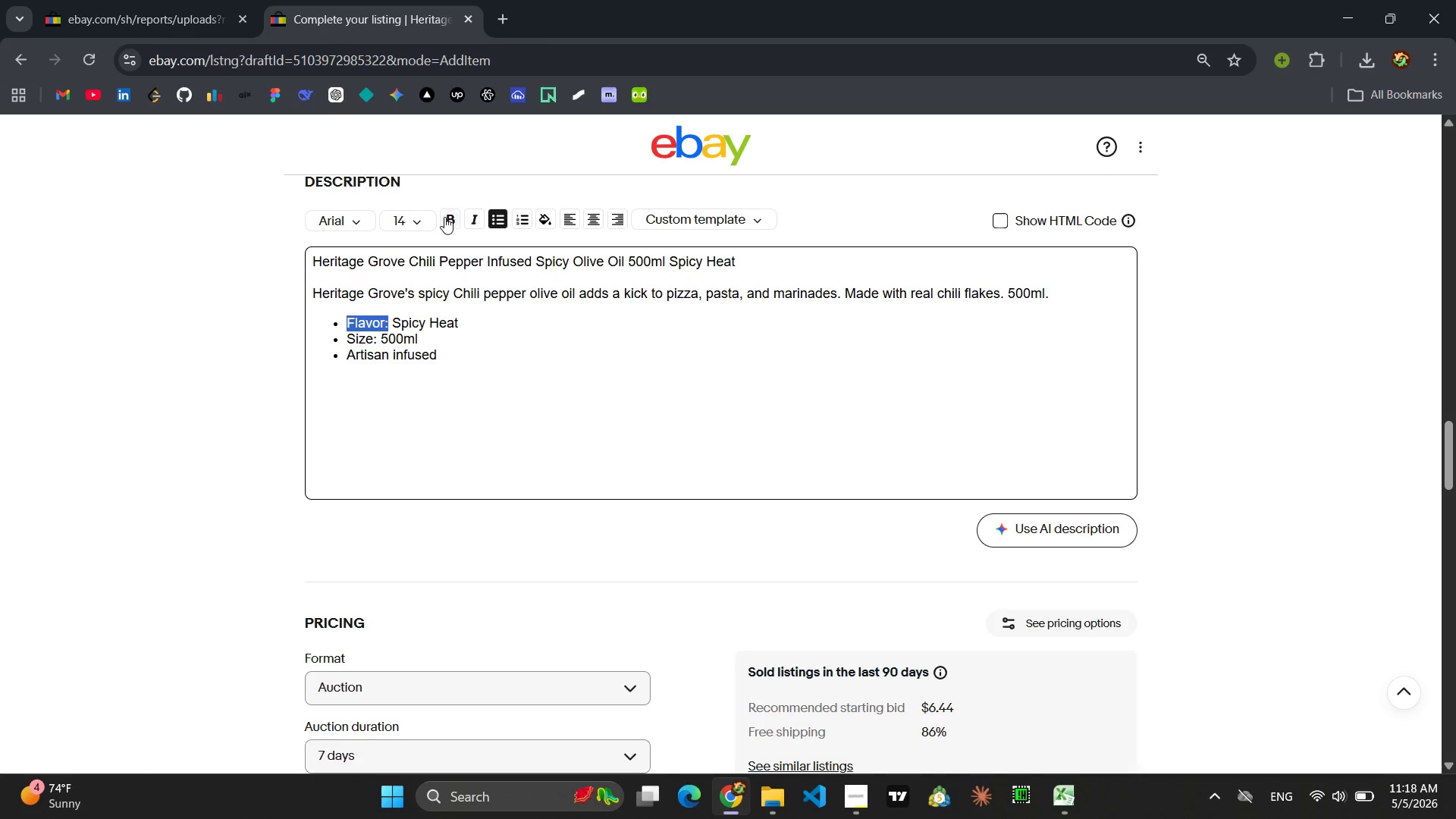 
left_click([446, 217])
 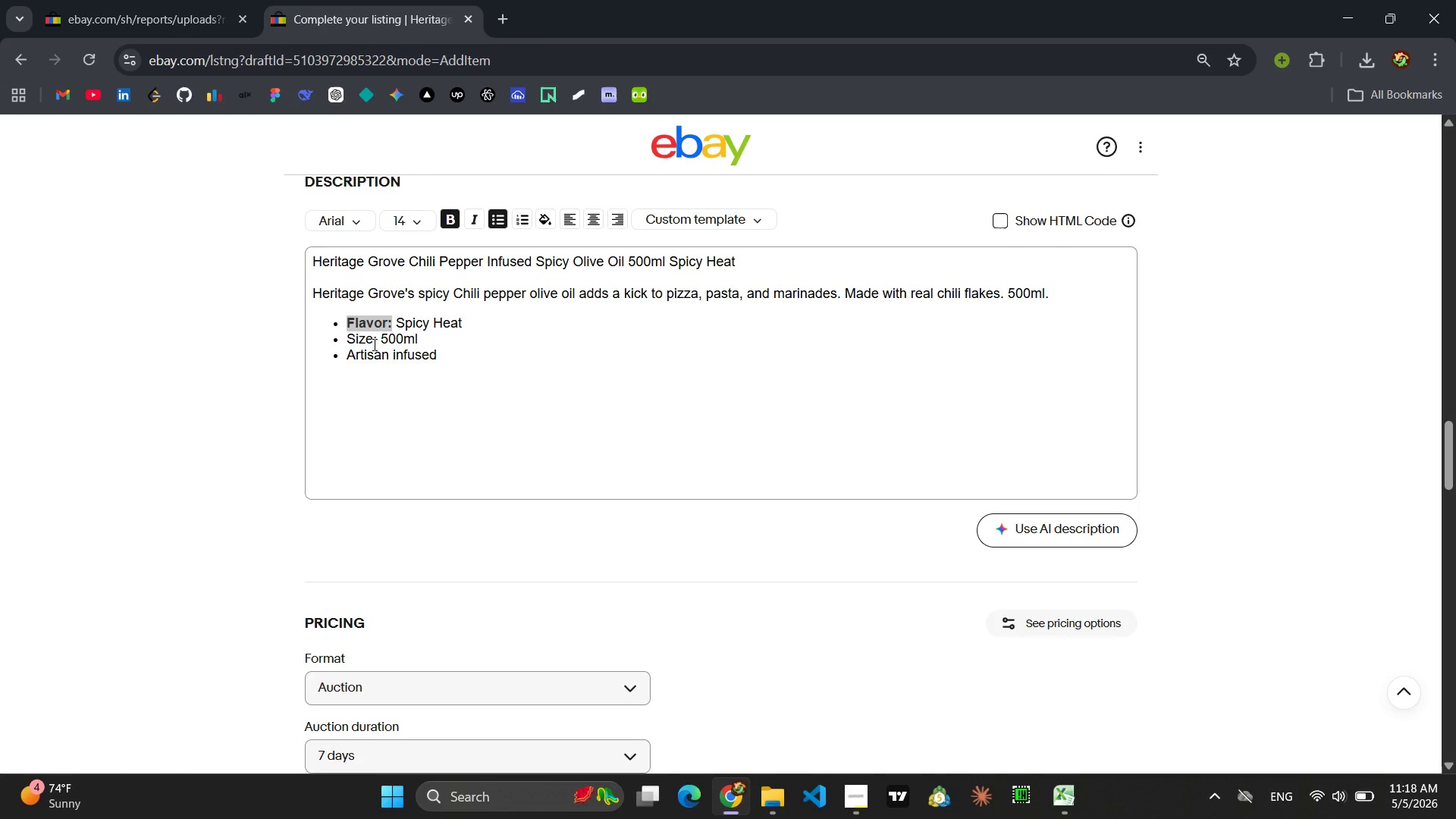 
left_click_drag(start_coordinate=[375, 343], to_coordinate=[350, 343])
 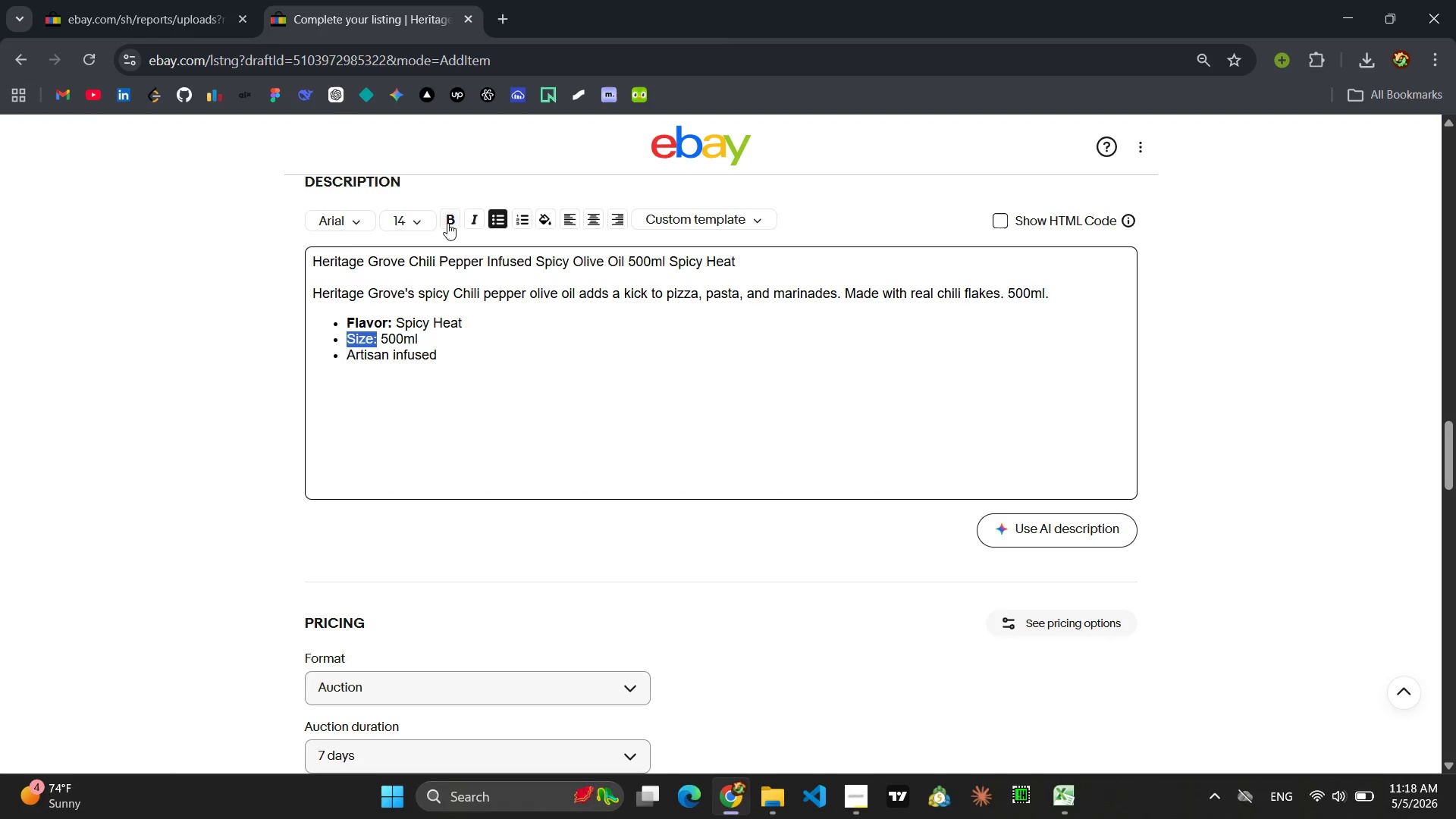 
left_click([447, 223])
 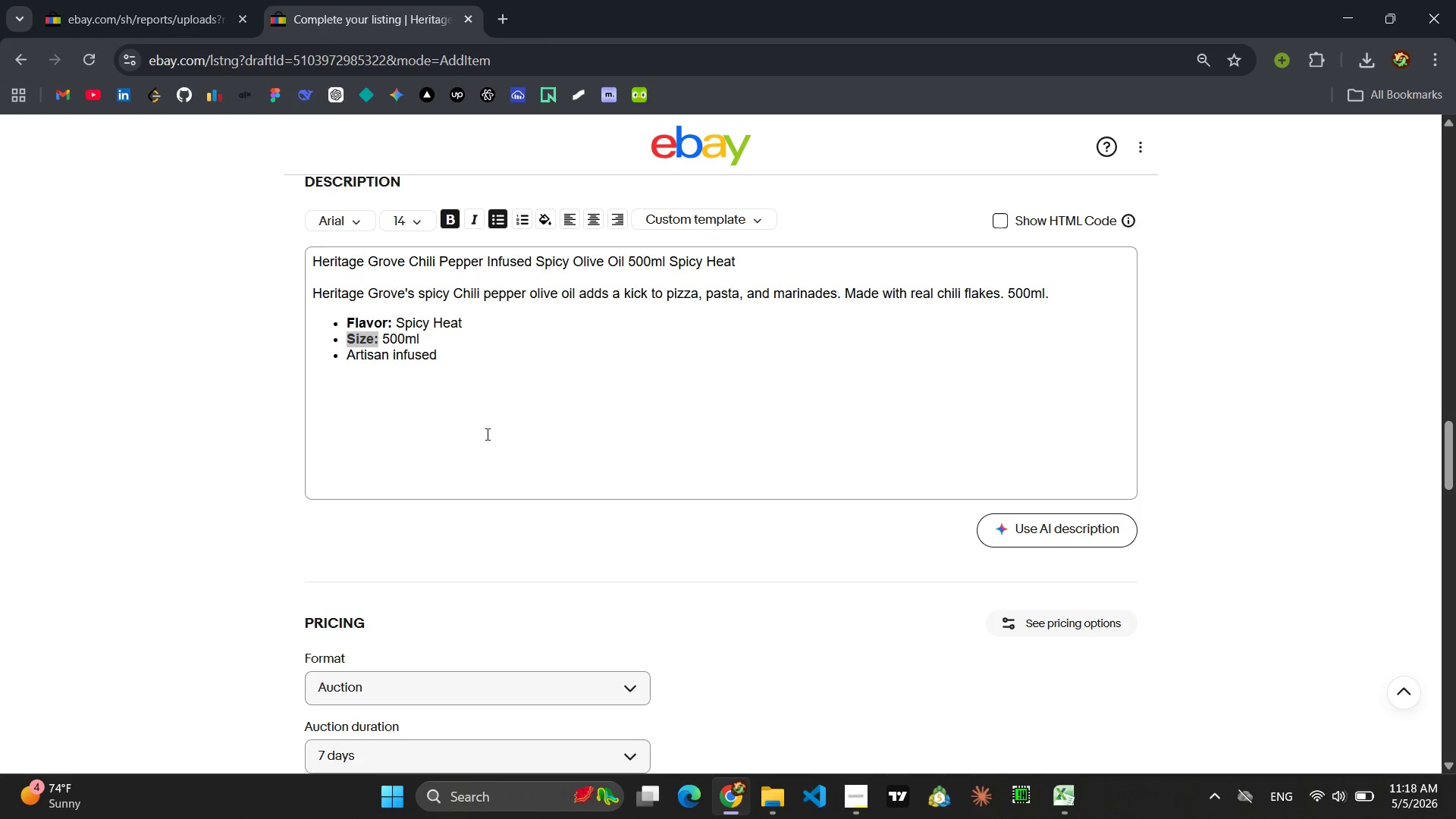 
left_click([487, 436])
 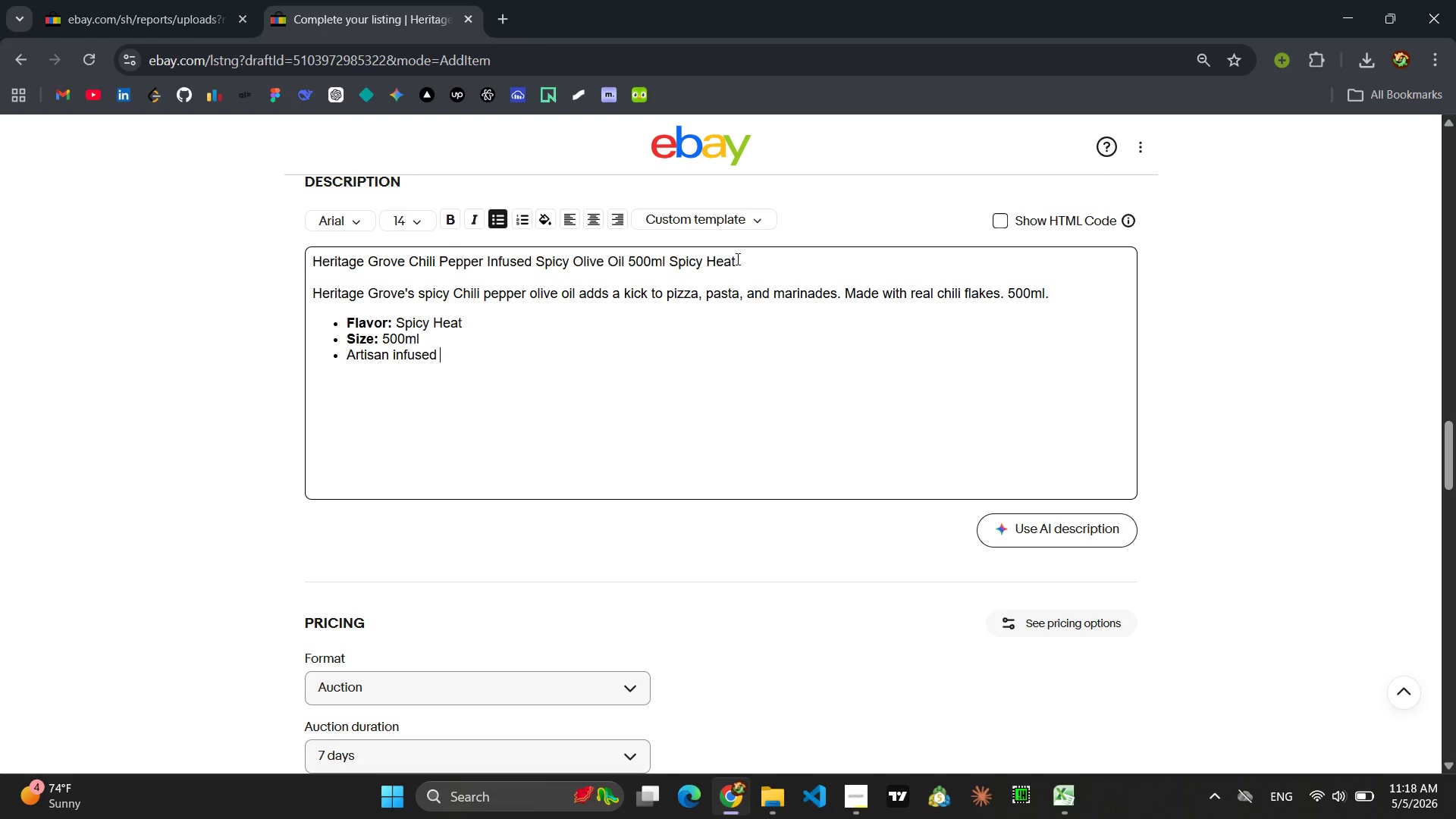 
left_click_drag(start_coordinate=[742, 262], to_coordinate=[304, 268])
 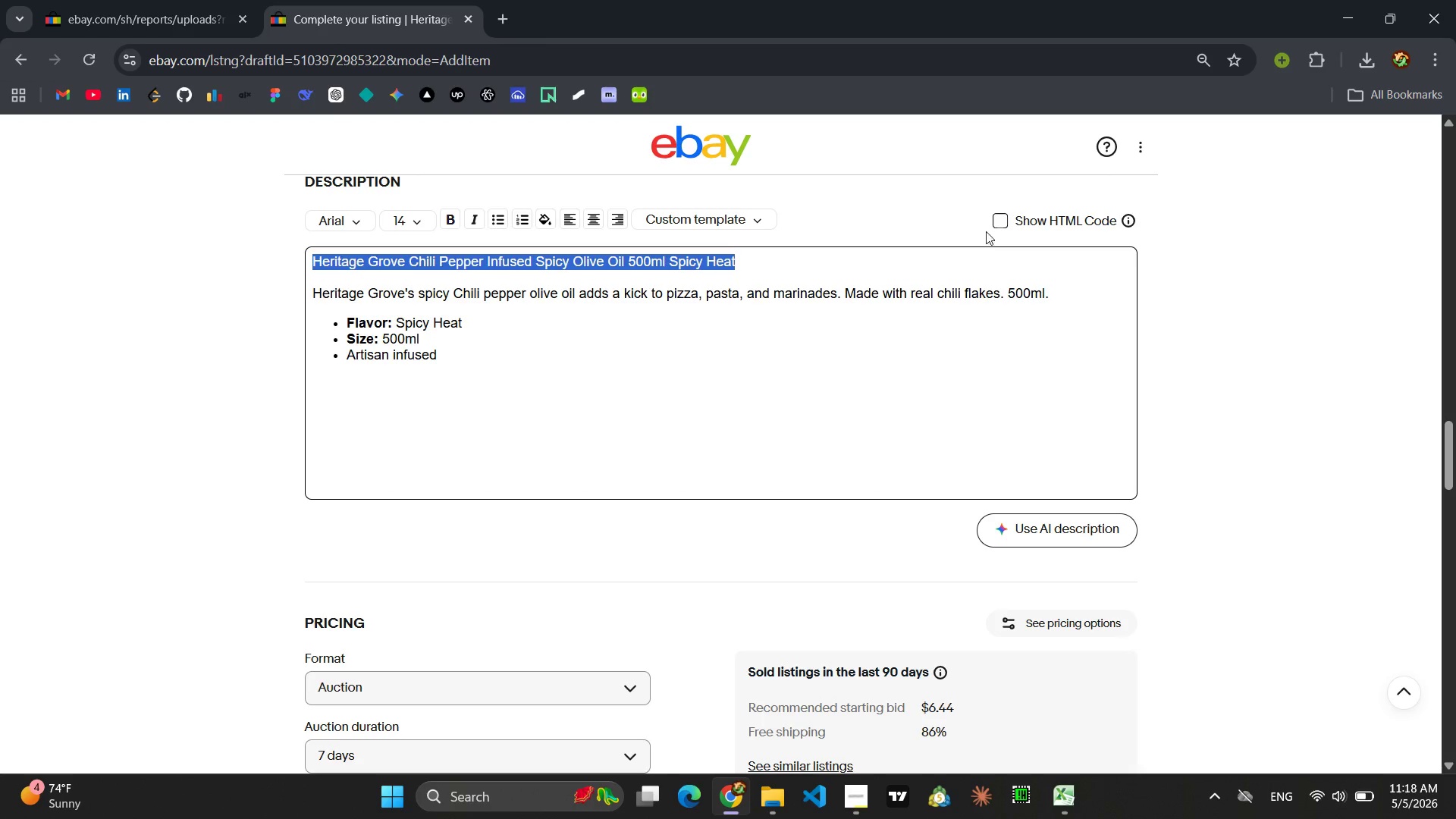 
left_click([1002, 223])
 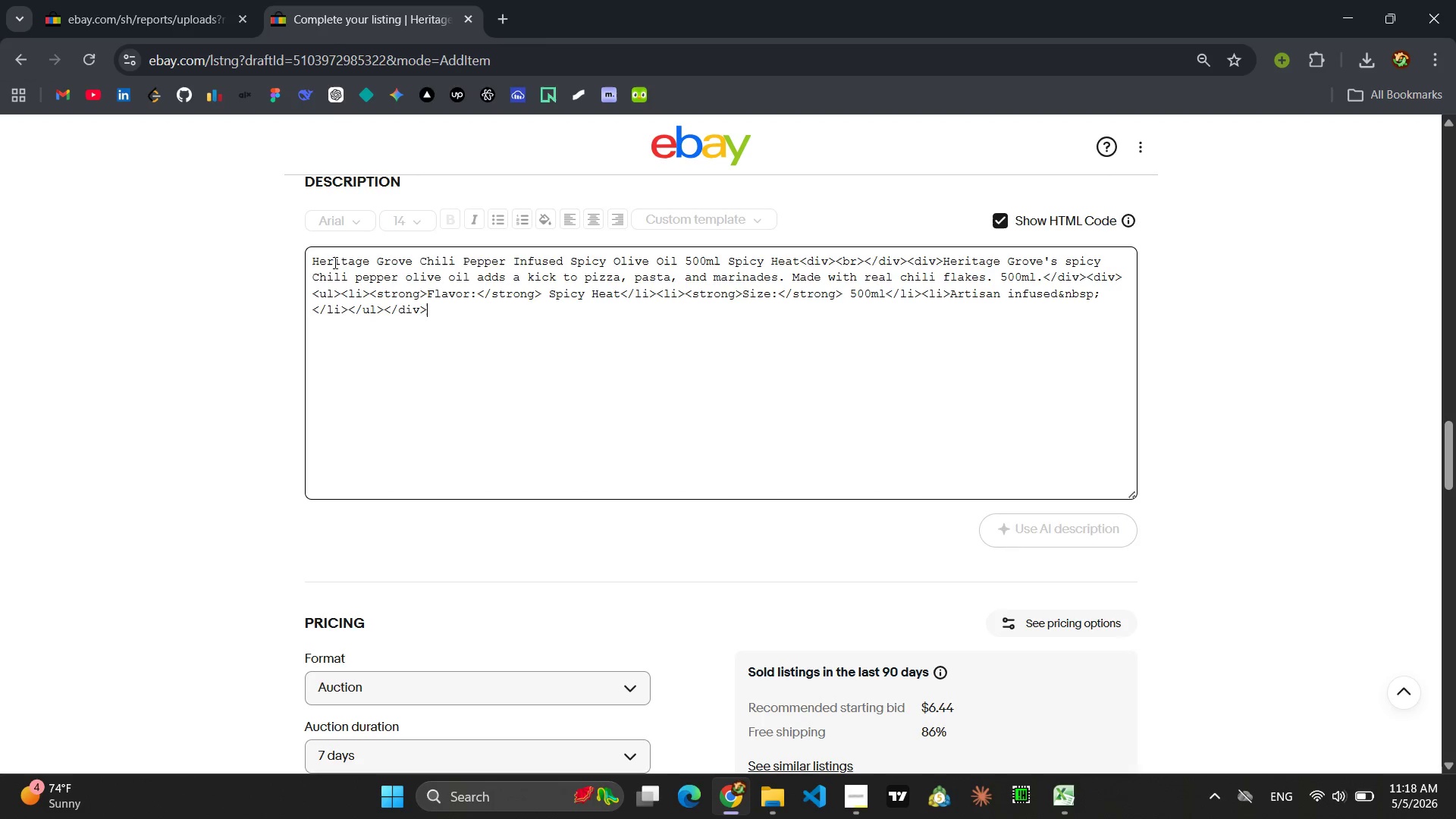 
wait(5.16)
 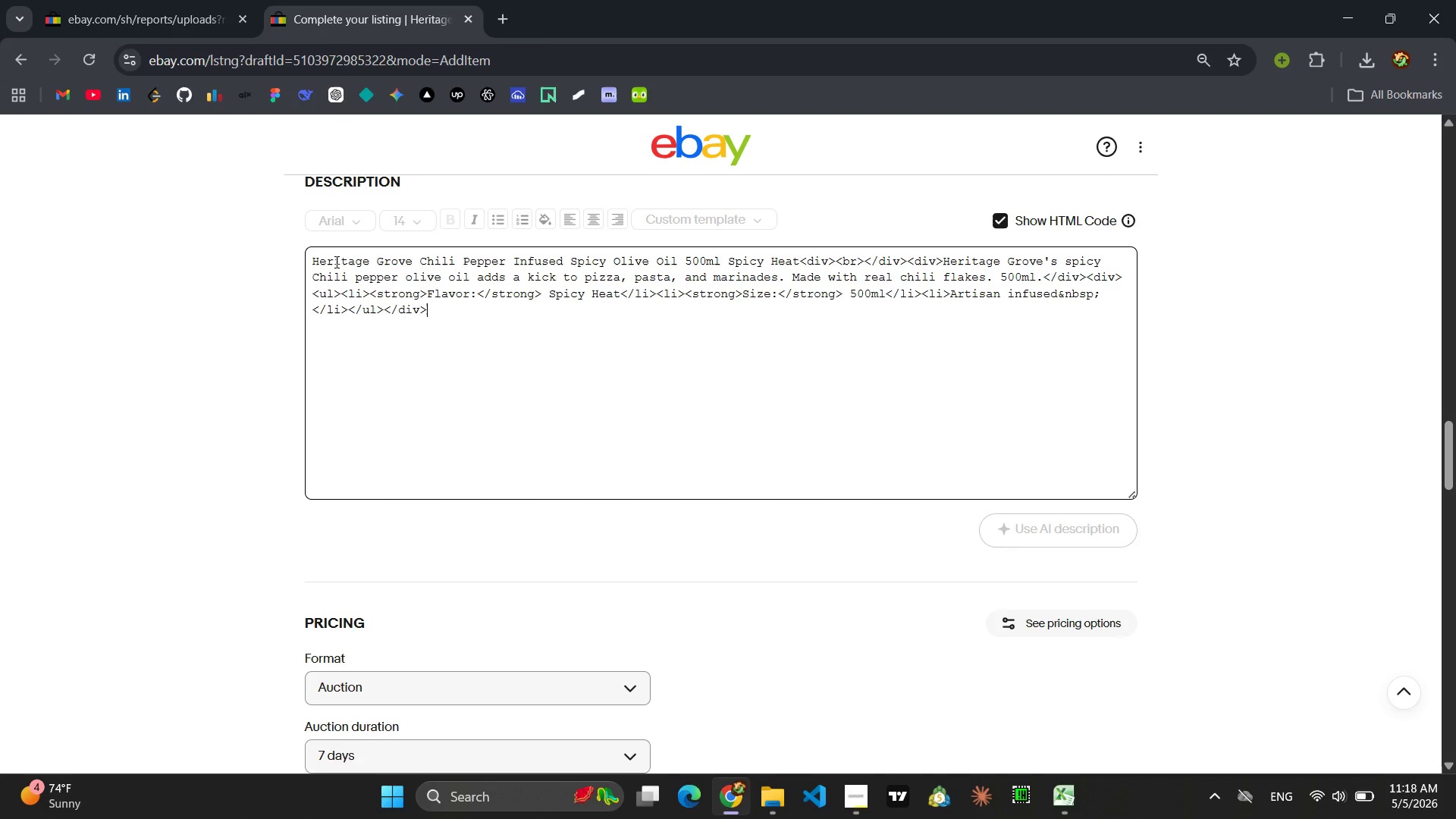 
left_click([1007, 223])
 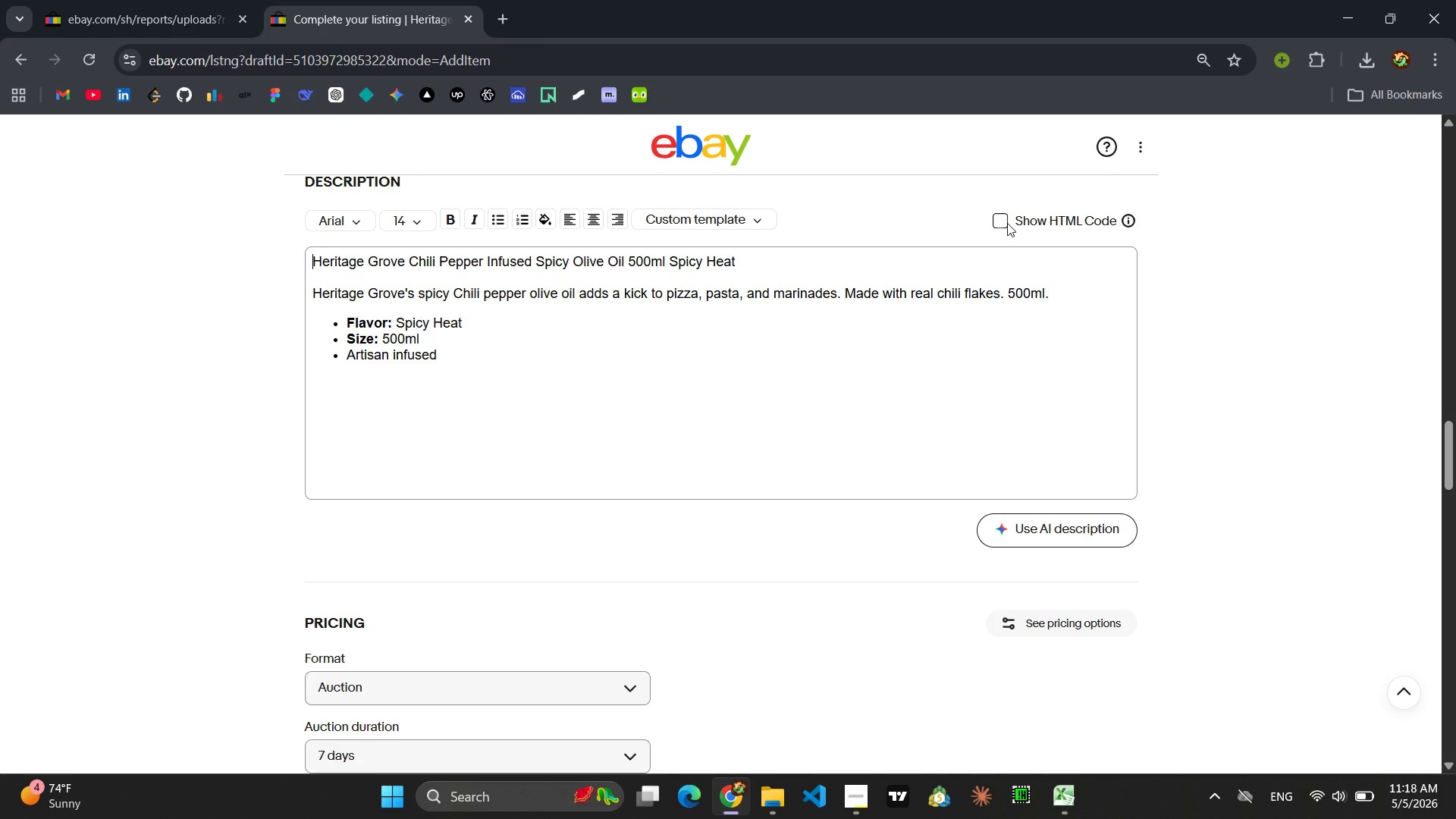 
left_click([1007, 223])
 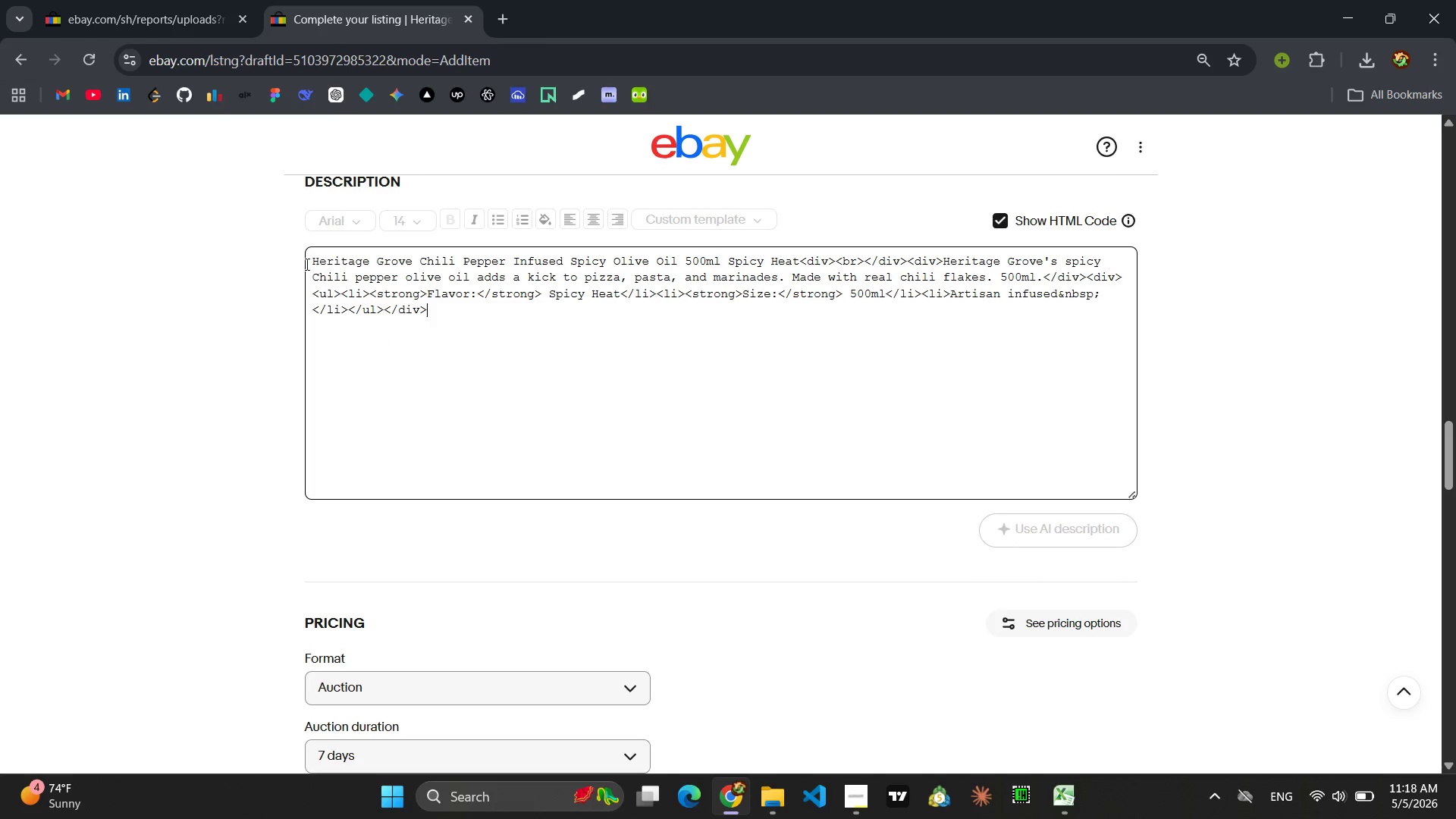 
left_click([310, 263])
 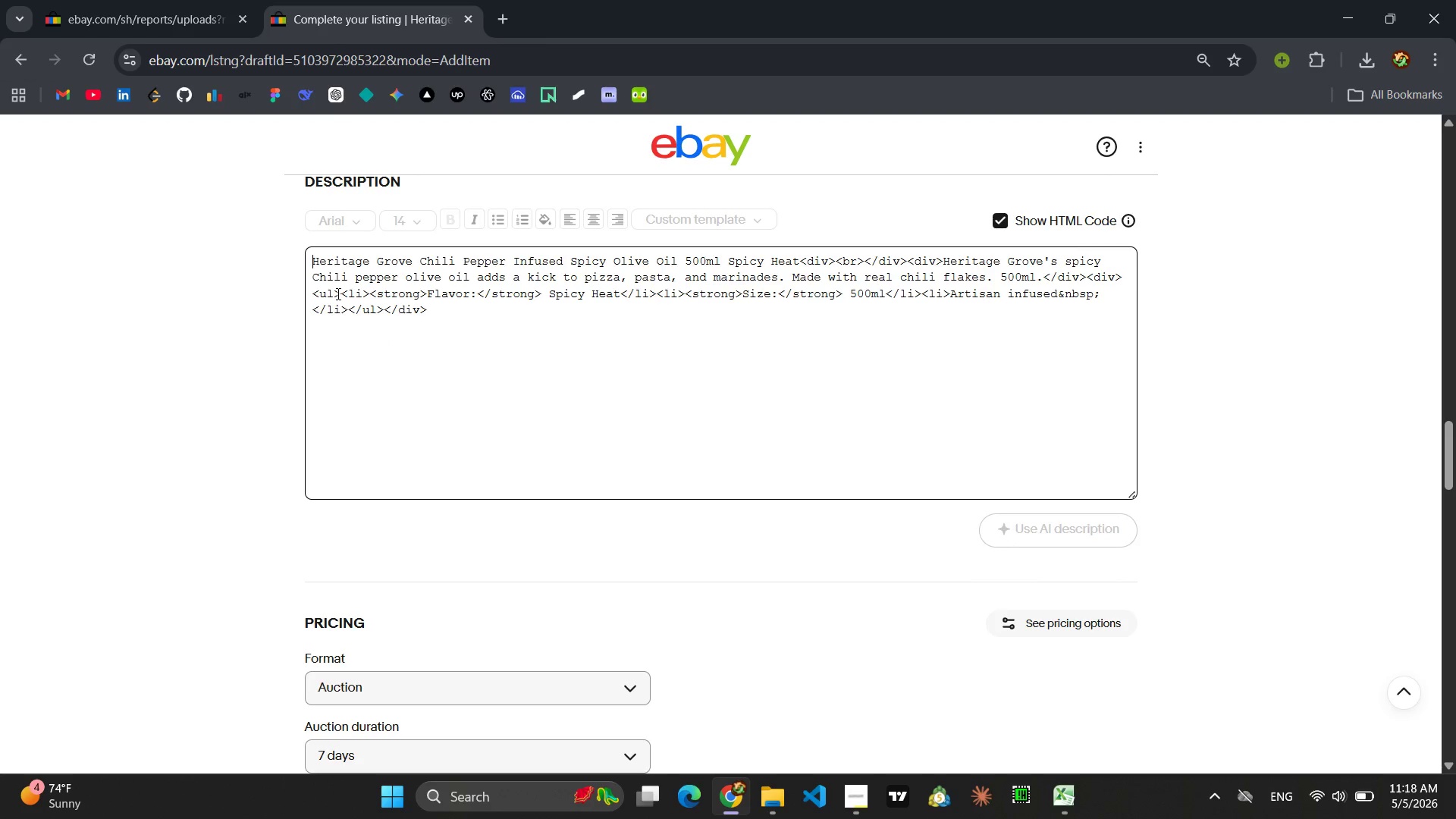 
type(<h2>)
 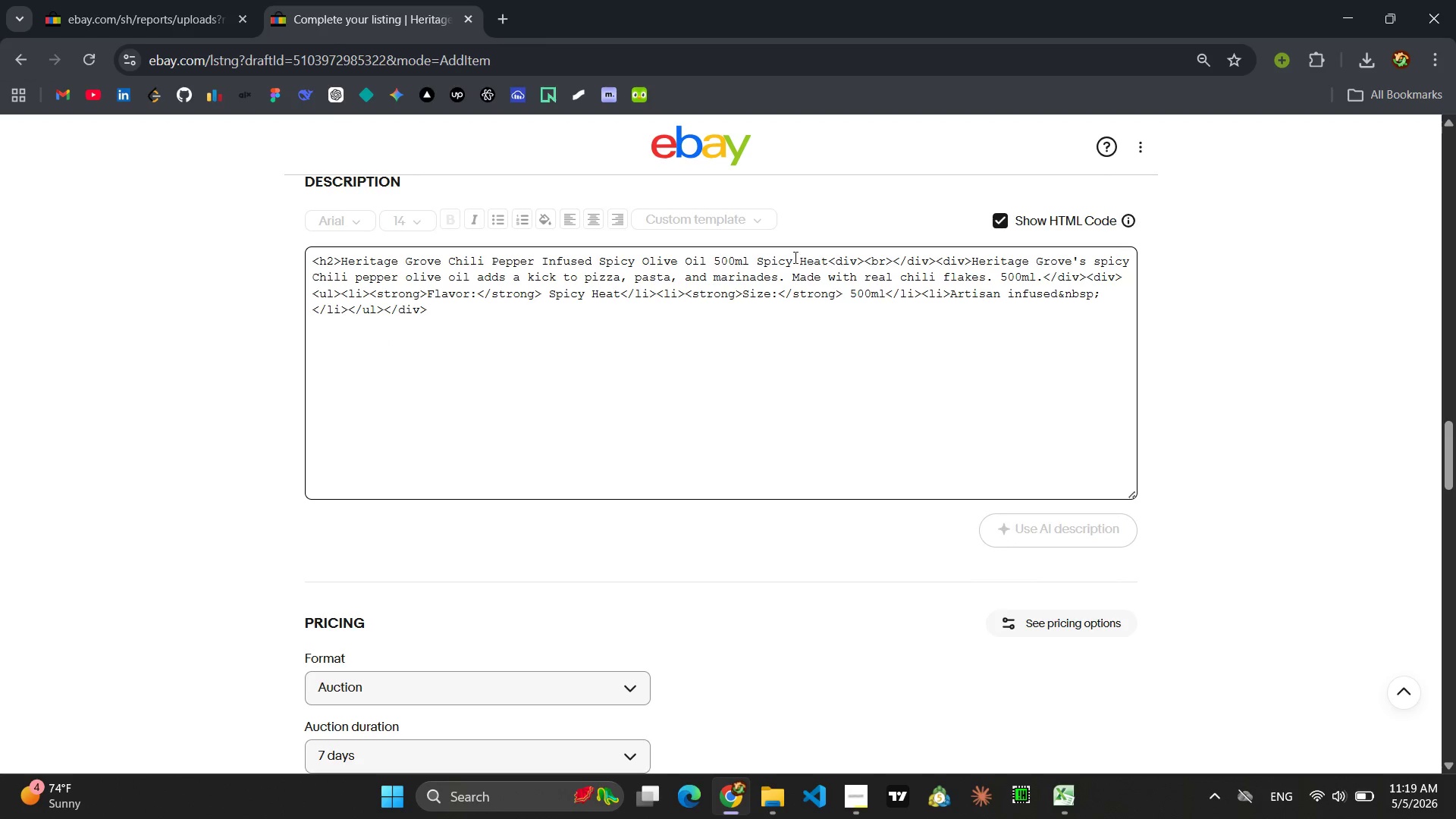 
left_click([829, 260])
 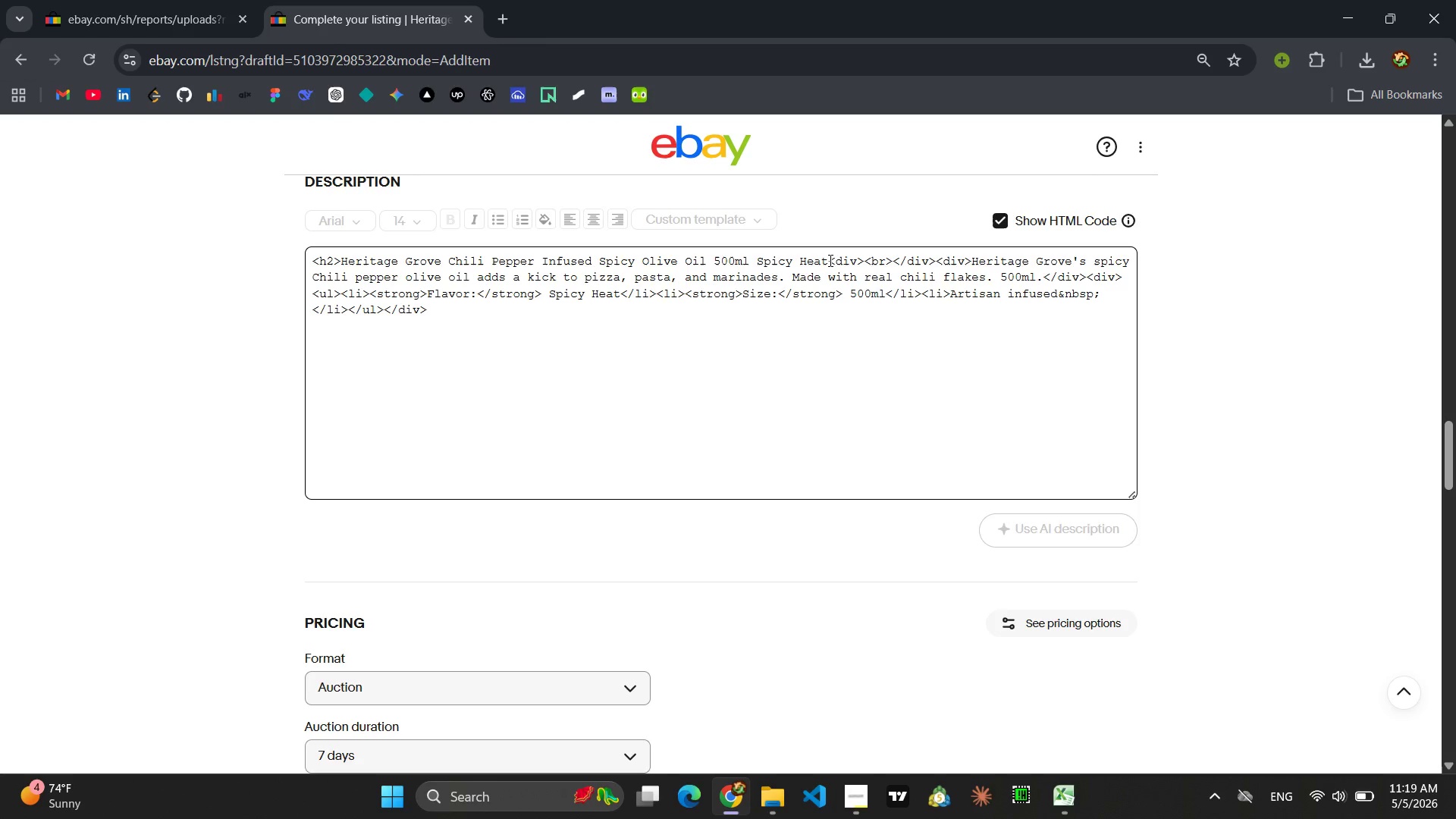 
type(<h2>)
 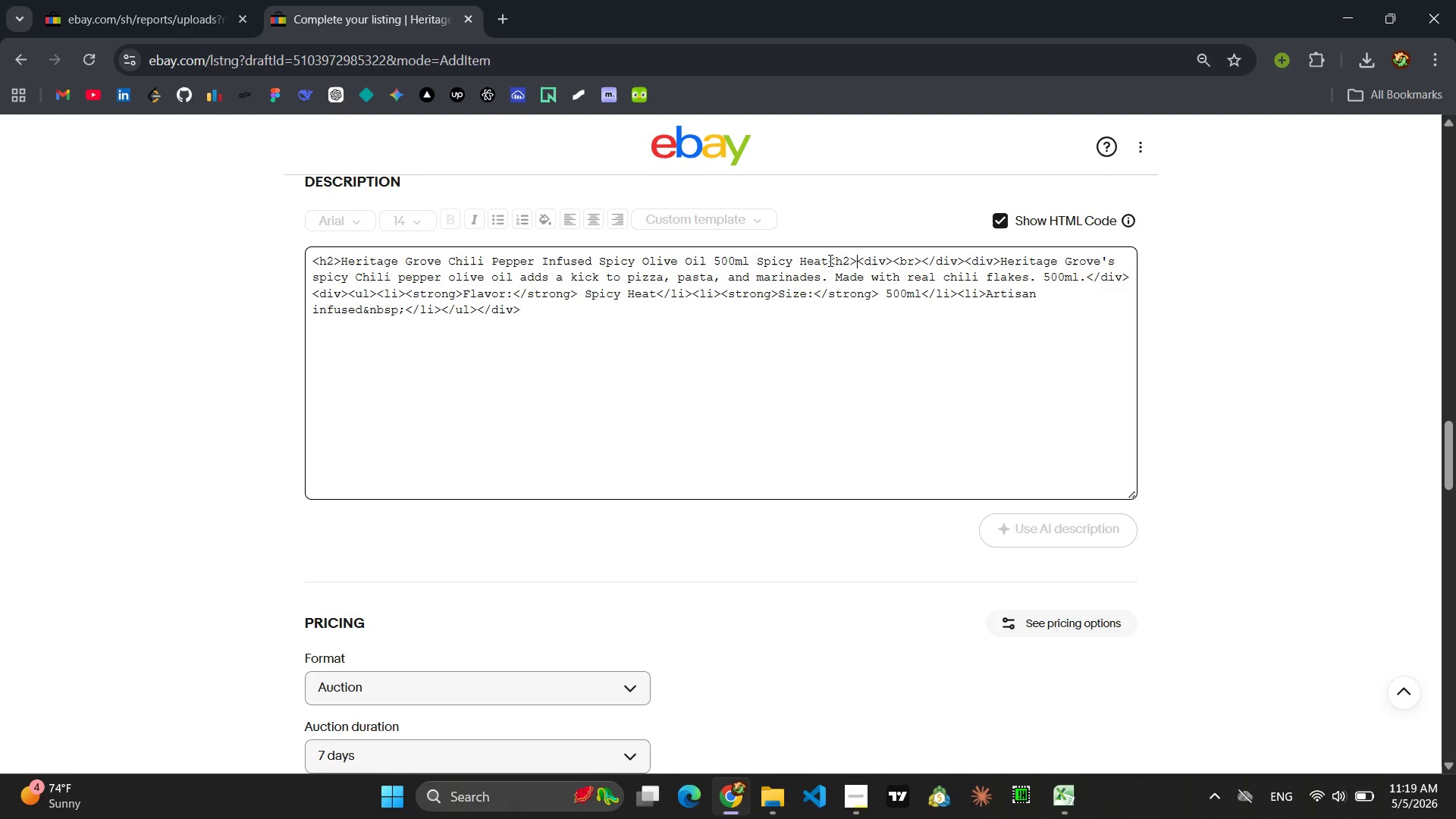 
key(ArrowLeft)
 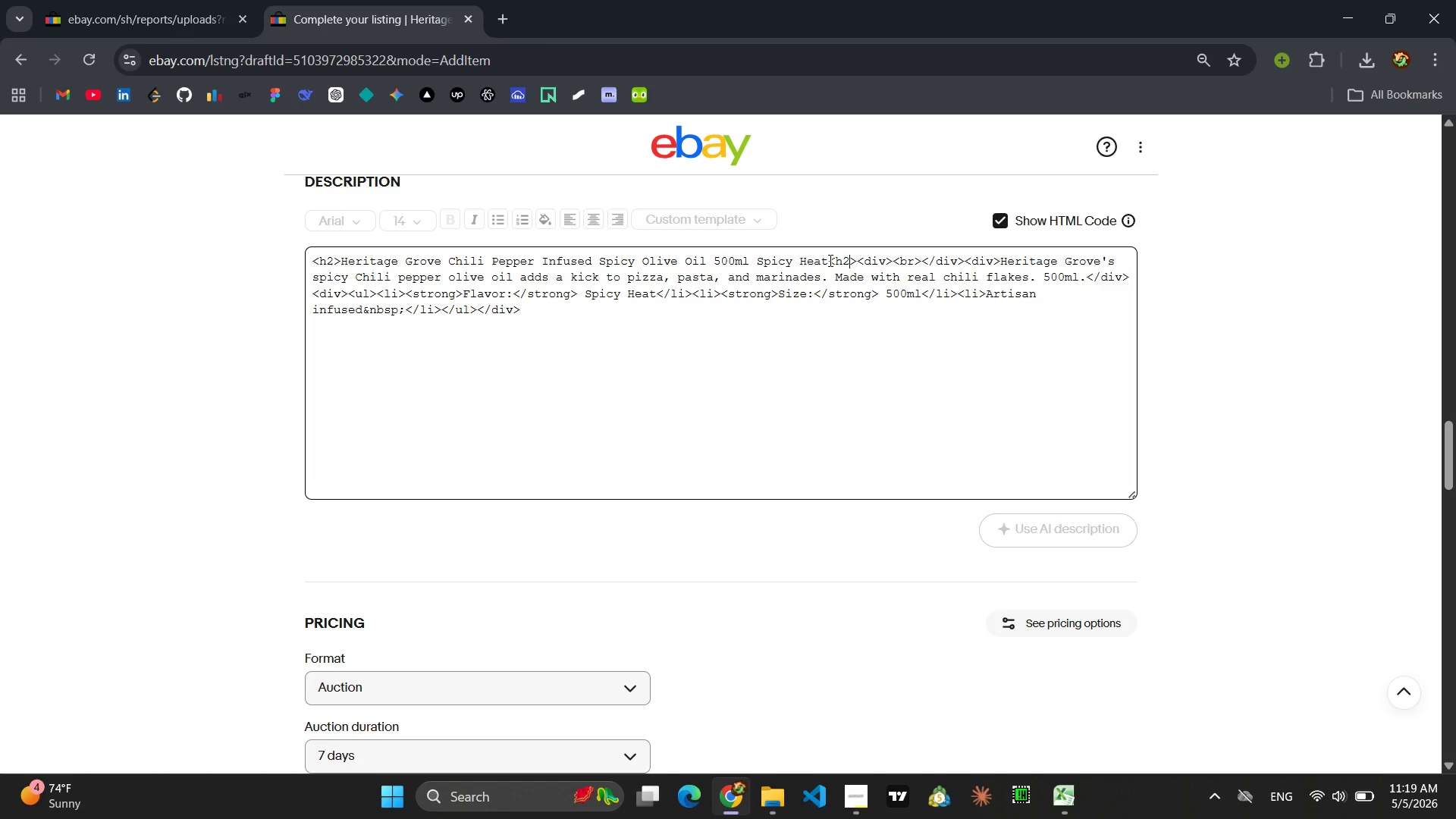 
key(ArrowLeft)
 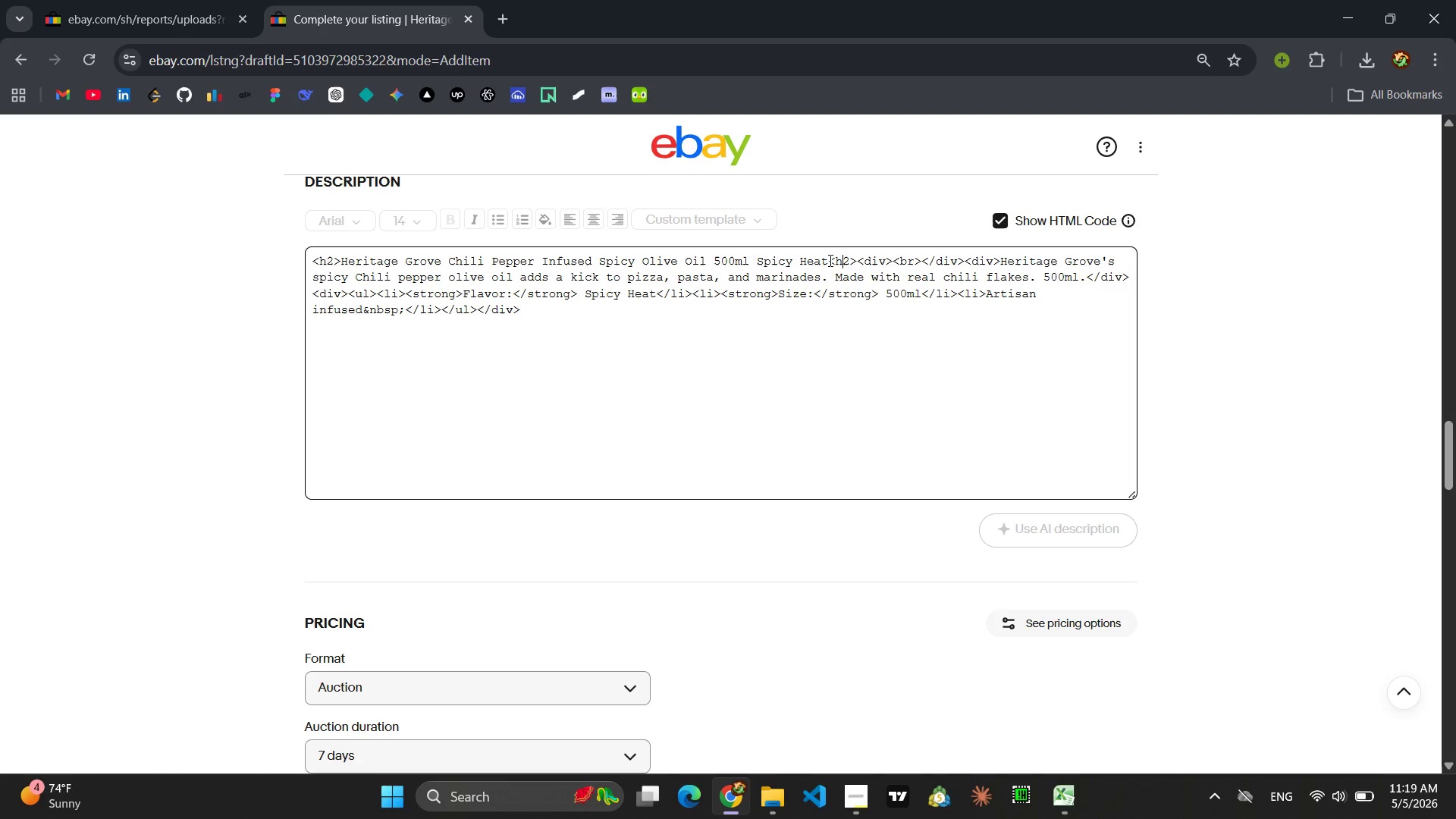 
key(ArrowLeft)
 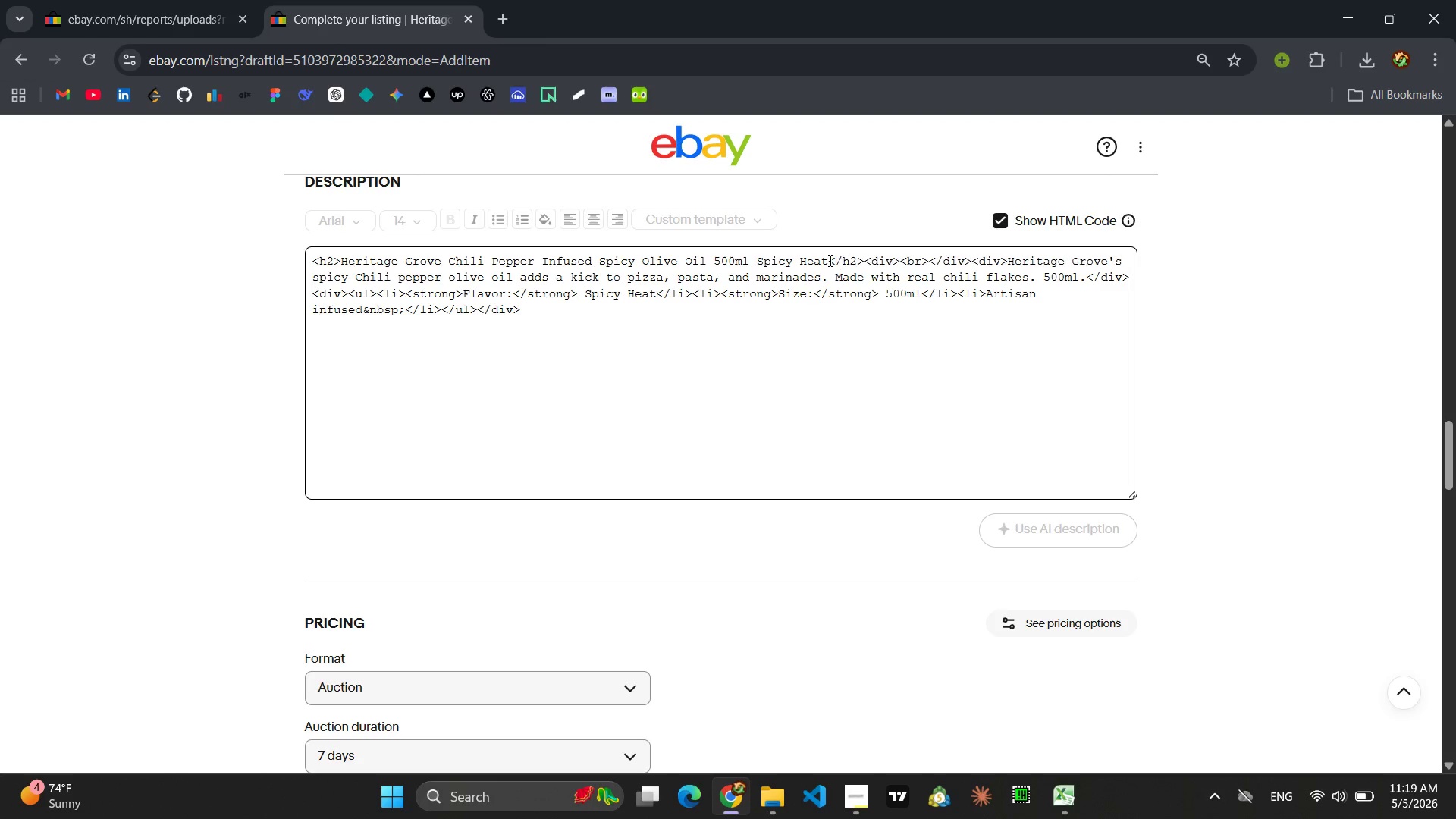 
key(Slash)
 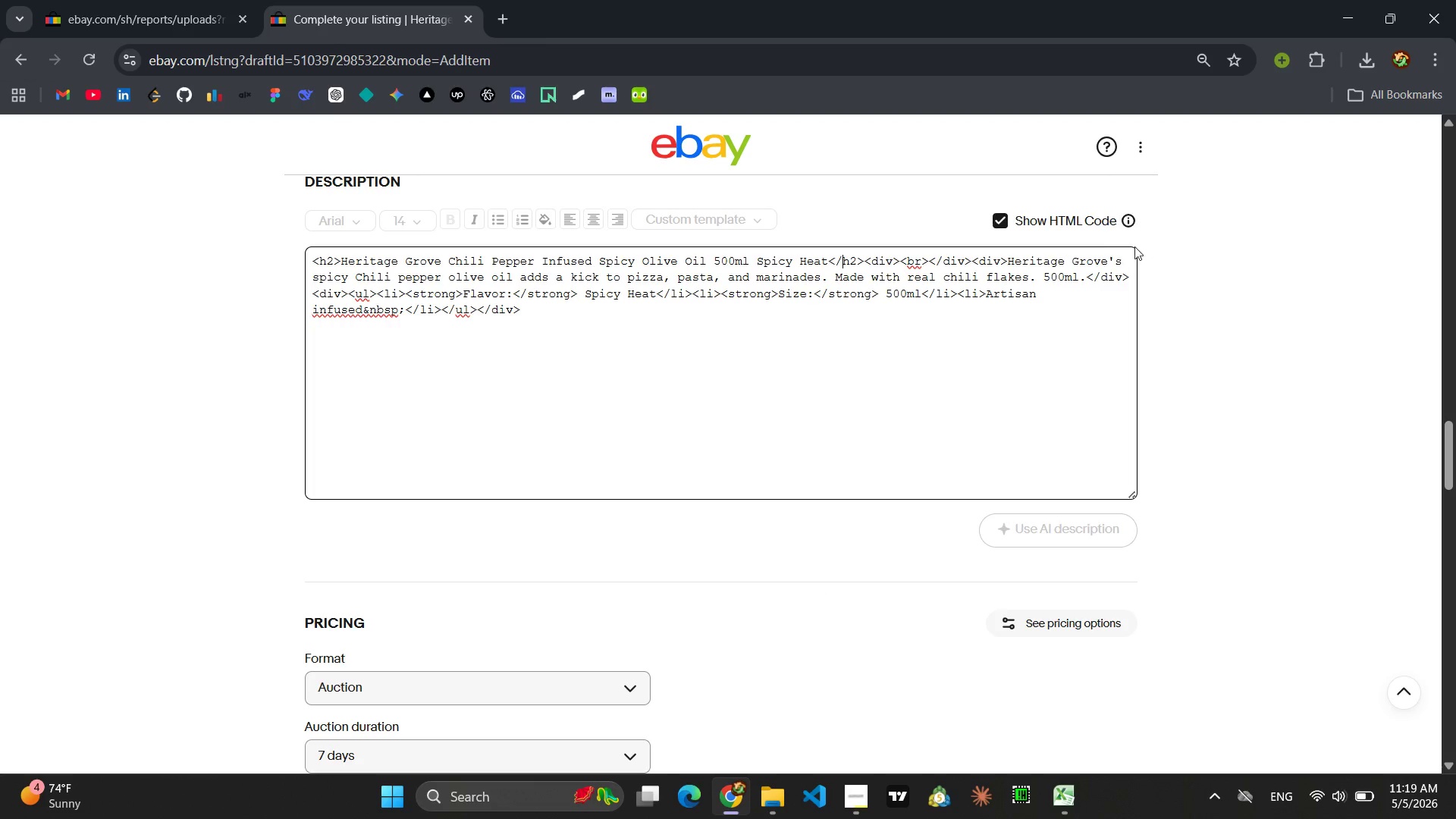 
left_click([1007, 222])
 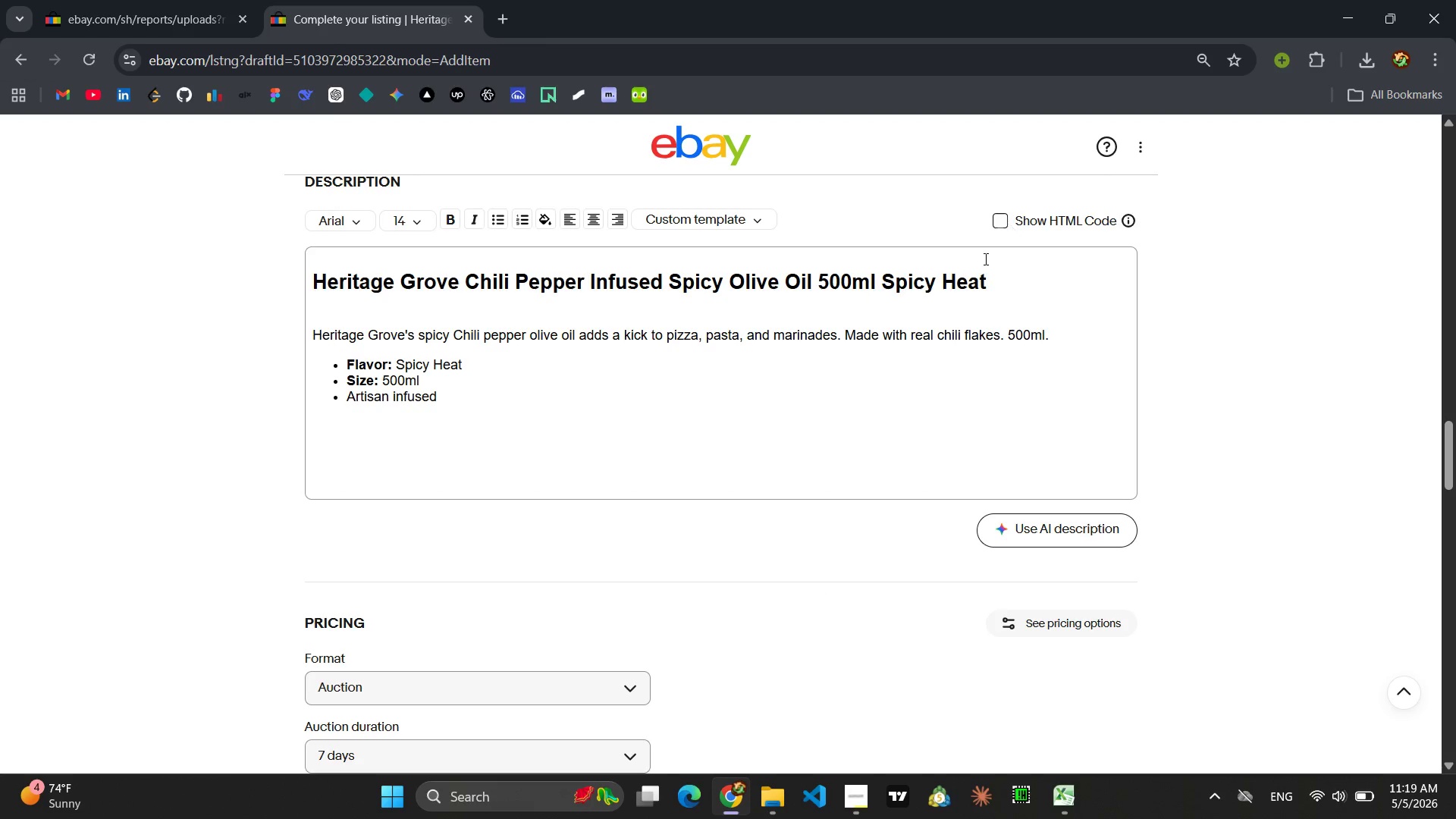 
left_click([830, 347])
 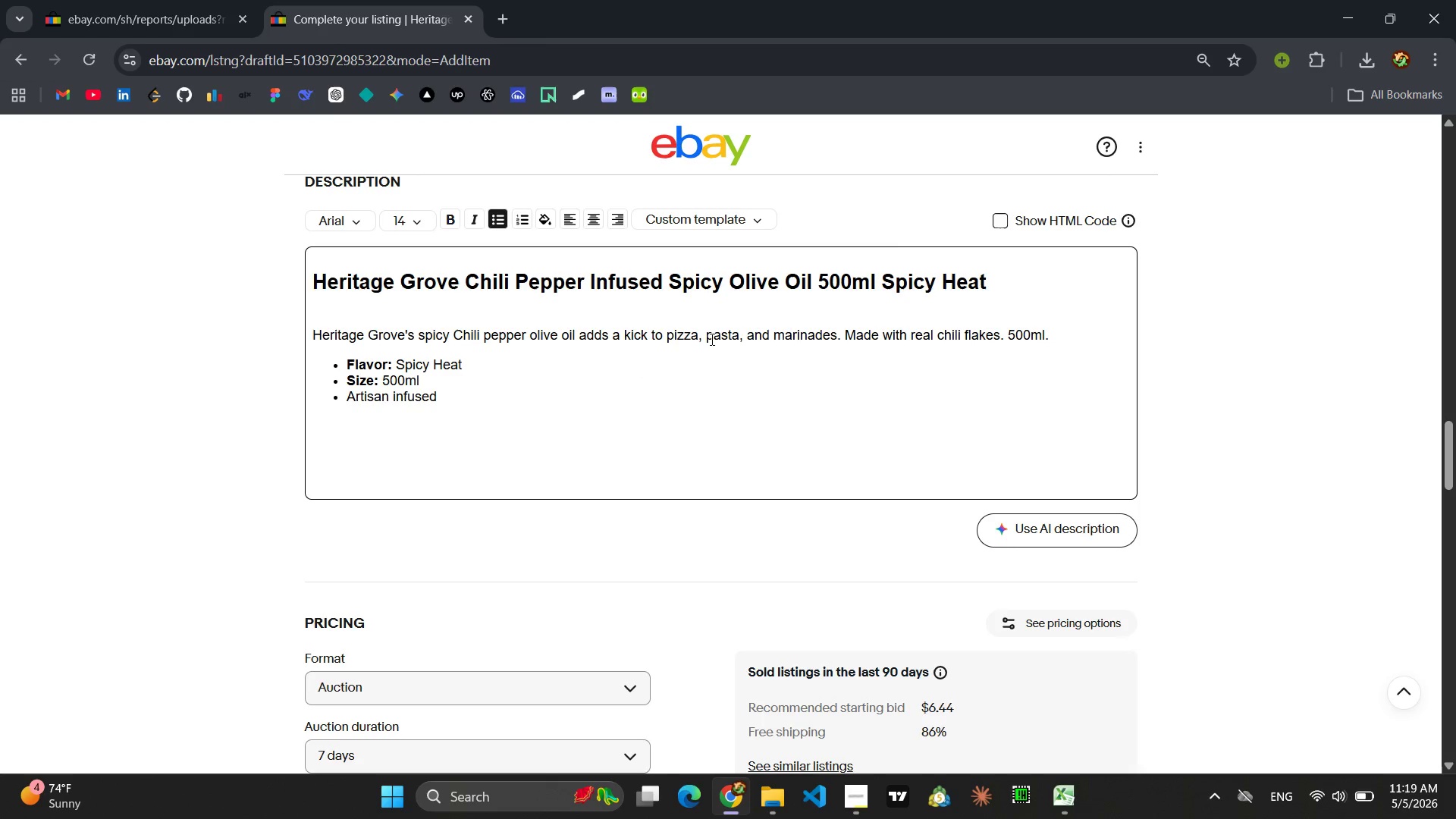 
left_click([1000, 221])
 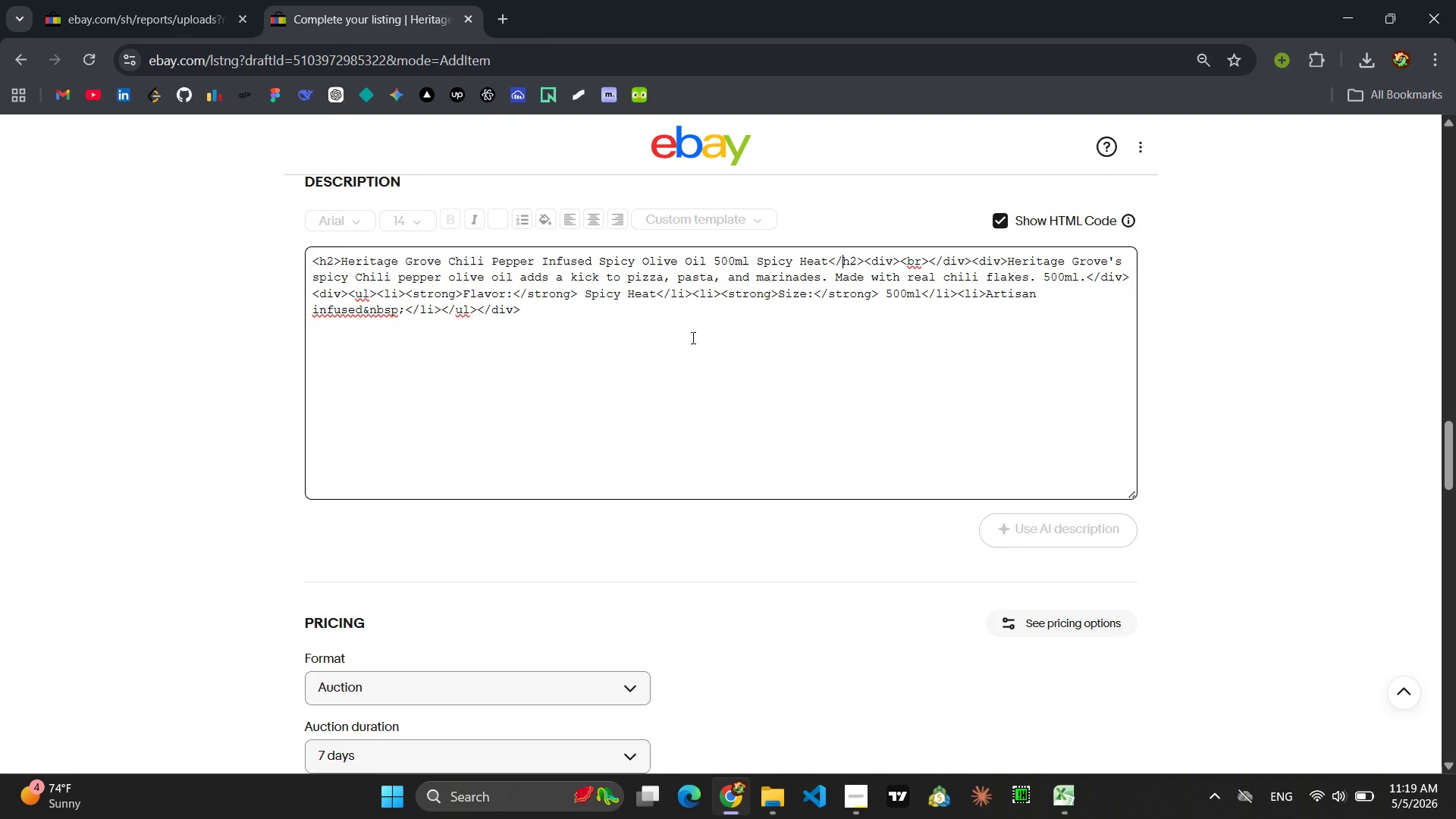 
left_click([692, 337])
 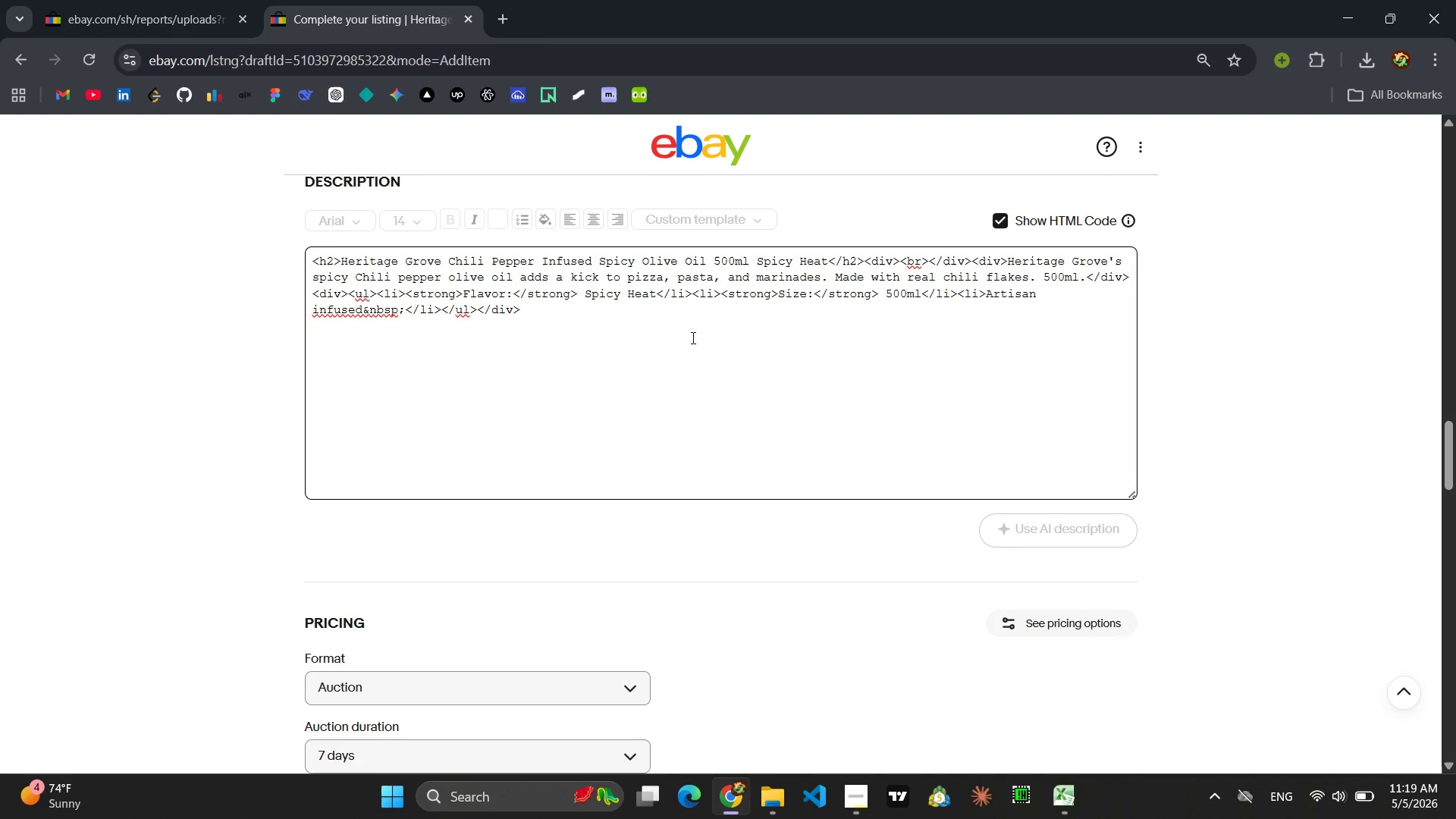 
key(Control+A)
 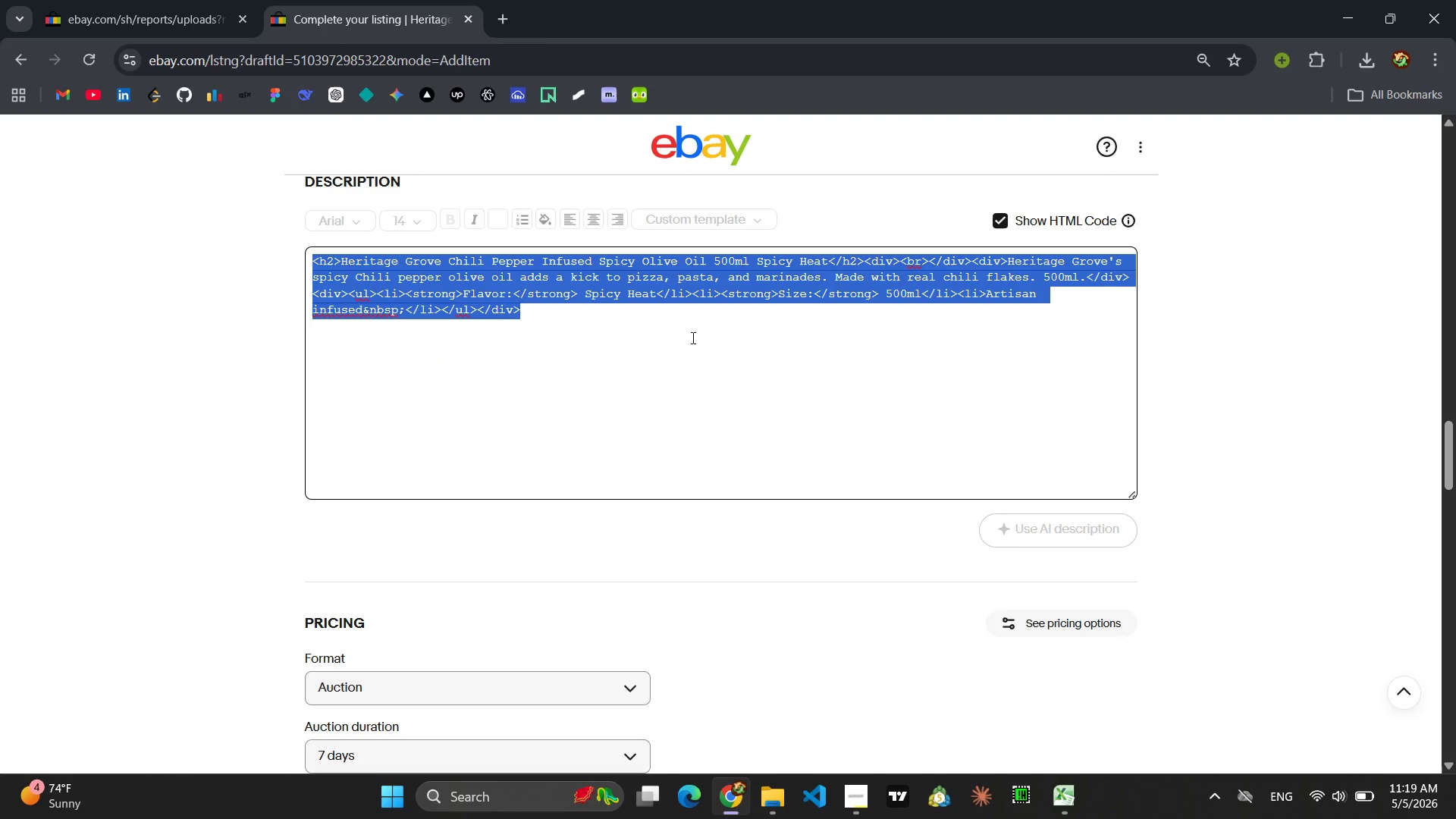 
key(Control+C)
 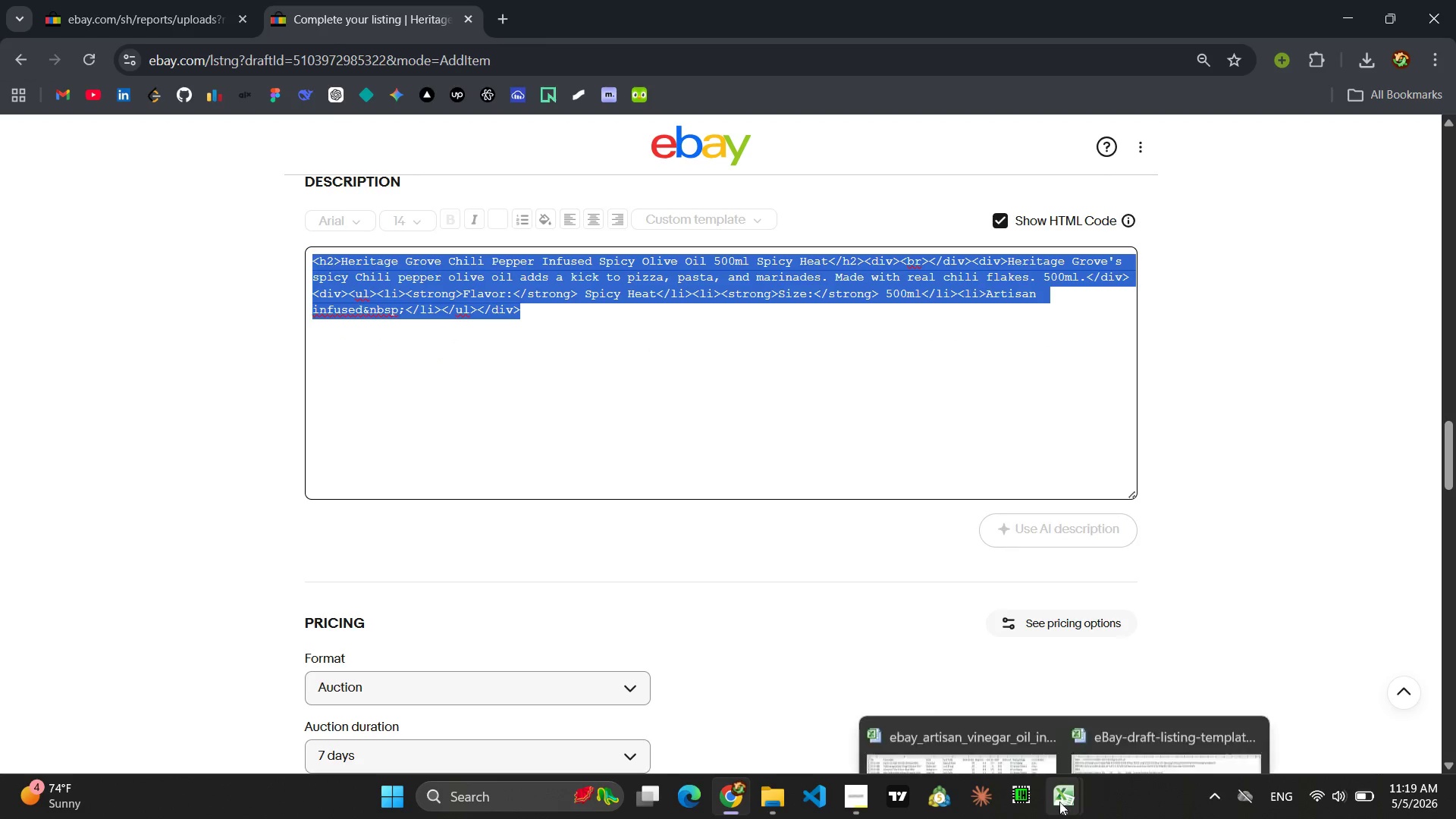 
left_click([1165, 692])
 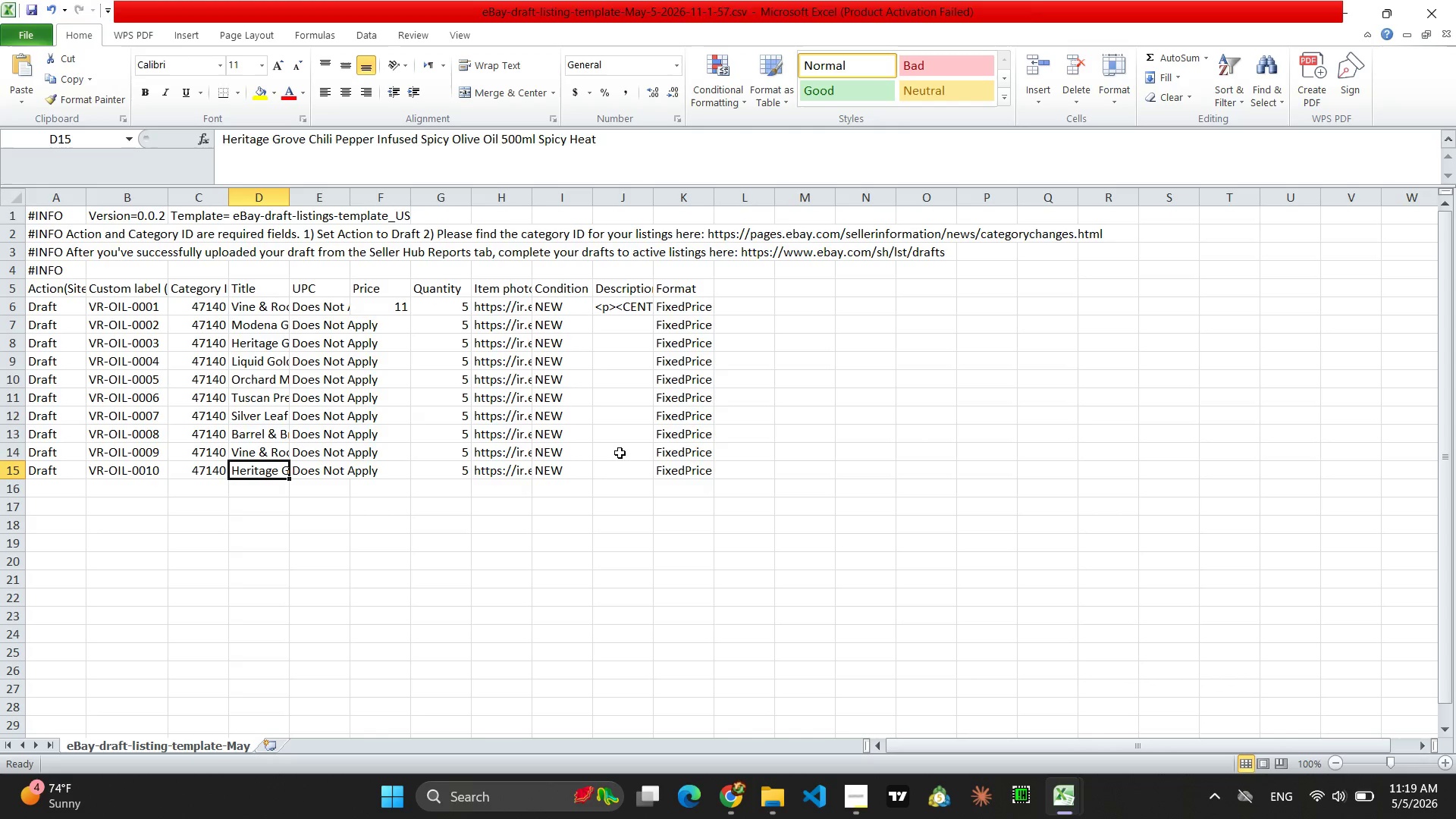 
left_click([625, 468])
 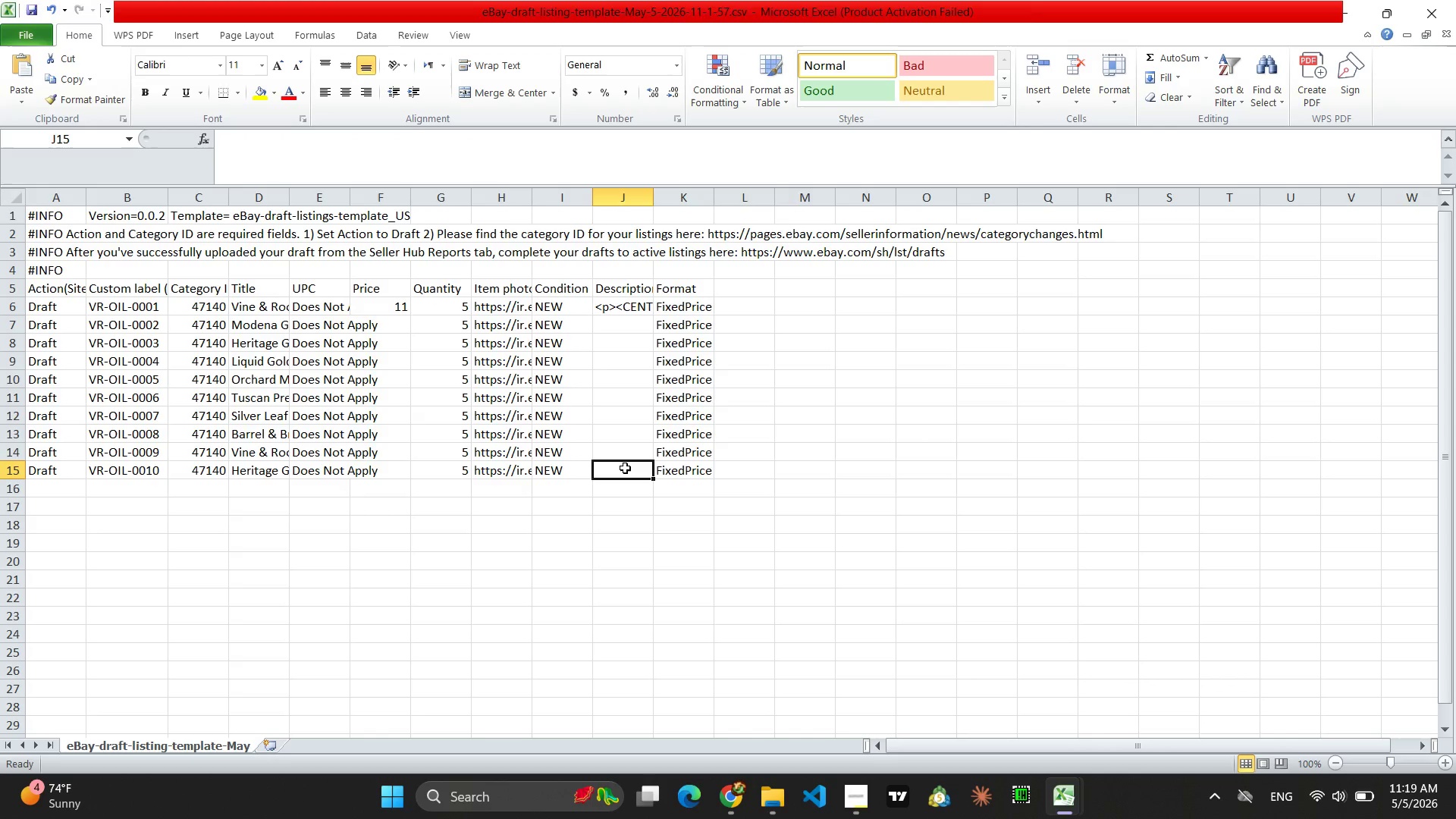 
key(Control+V)
 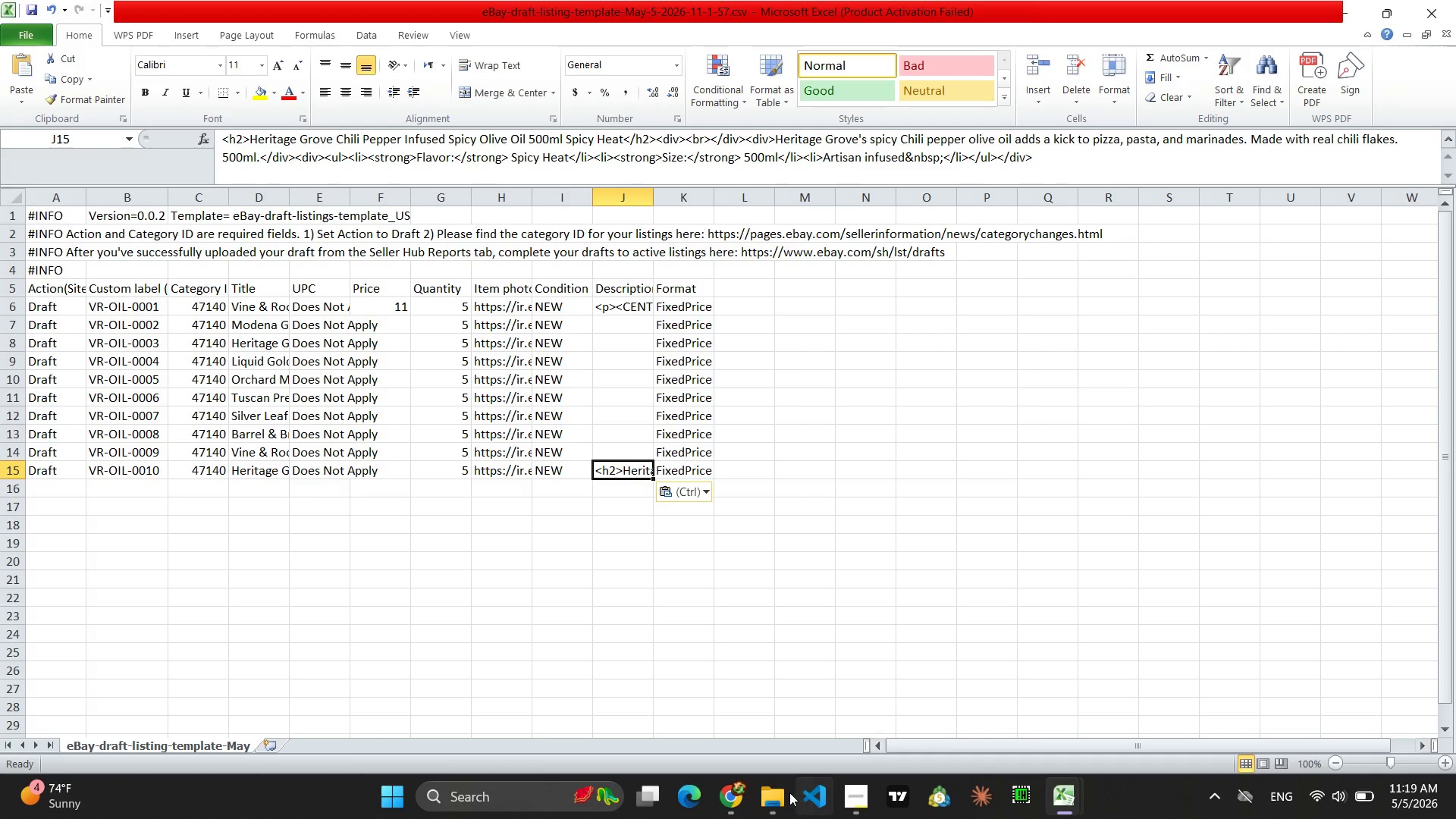 
left_click([730, 798])
 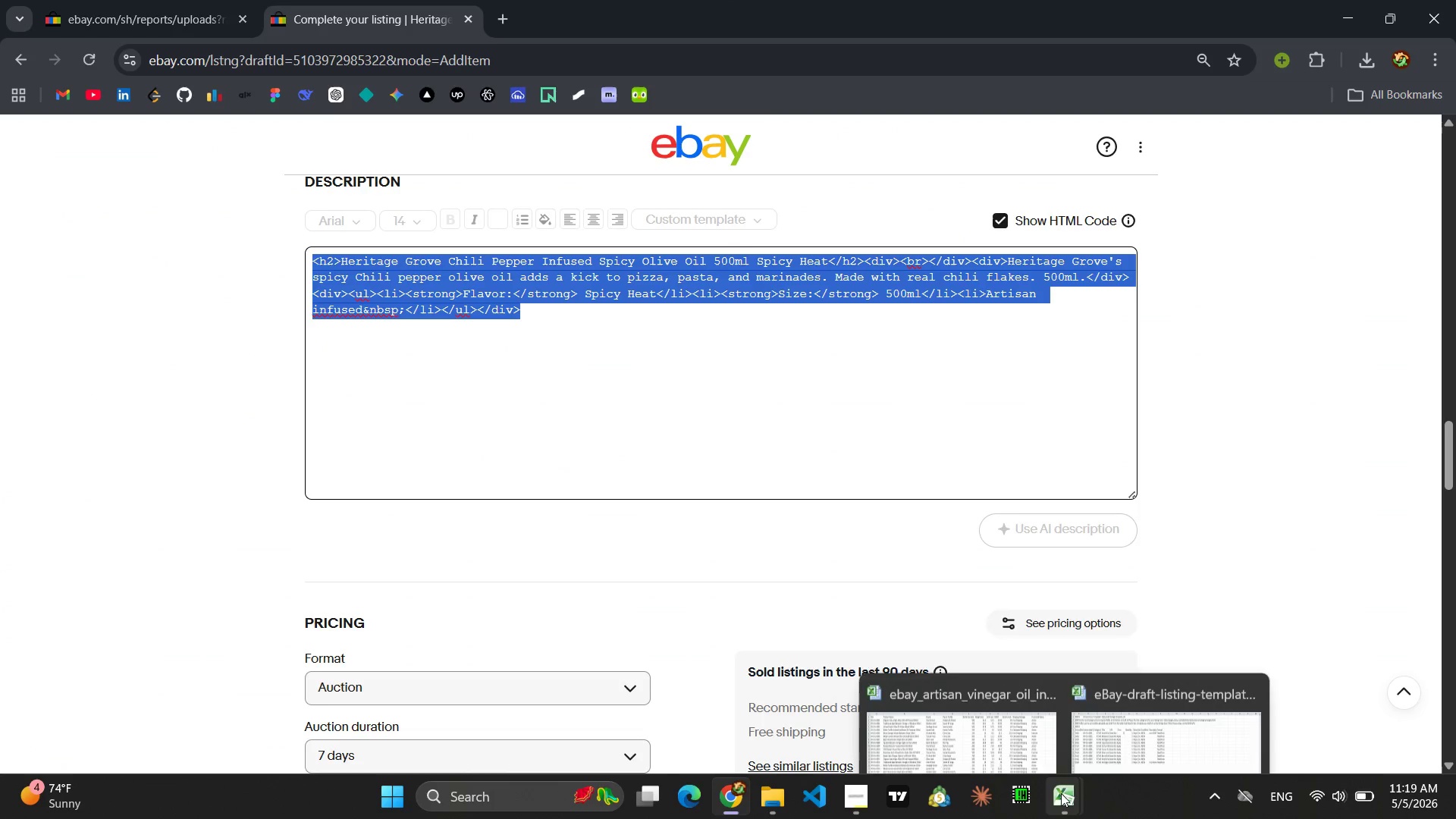 
left_click([1149, 723])
 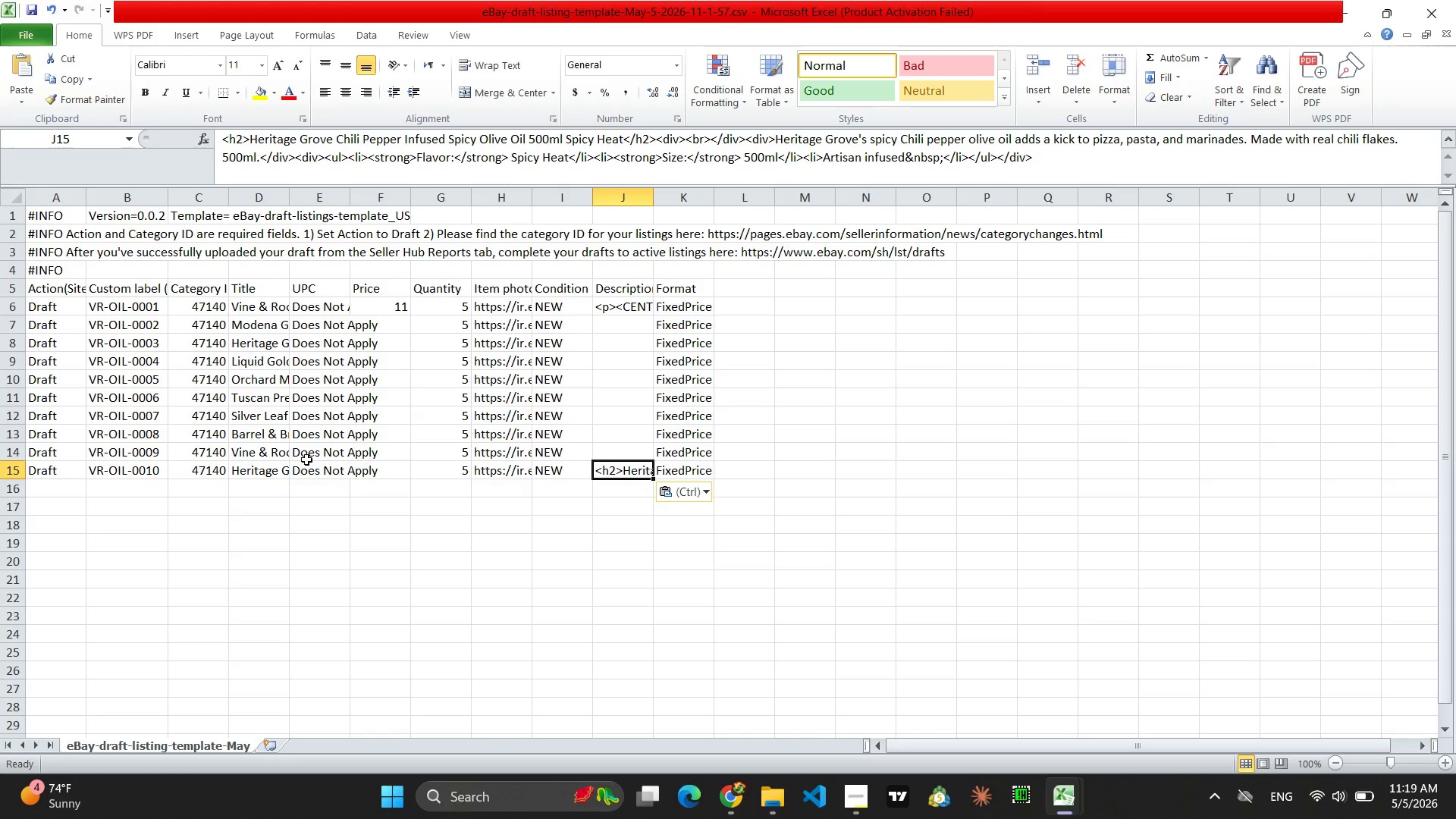 
left_click([261, 454])
 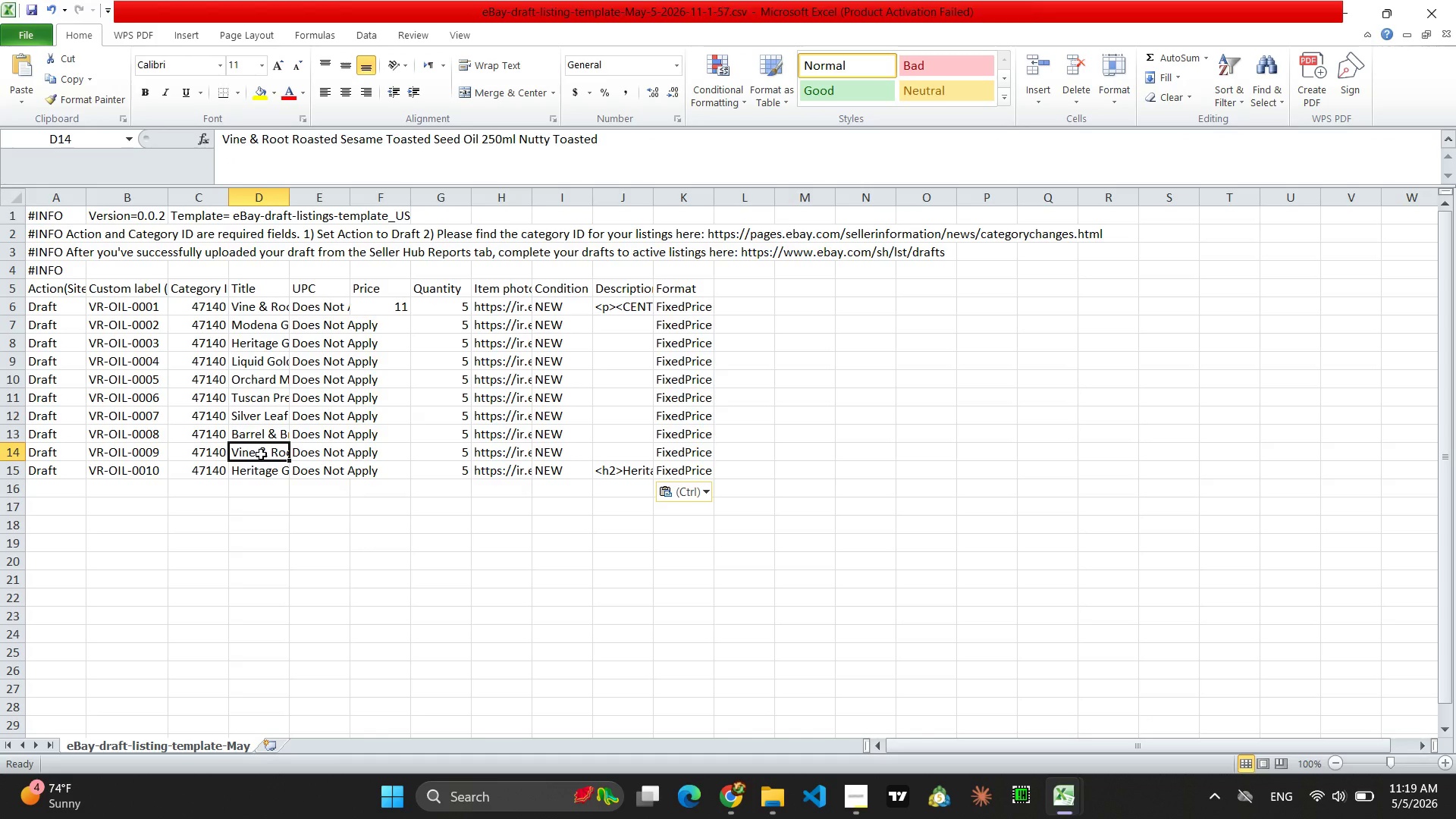 
key(Control+C)
 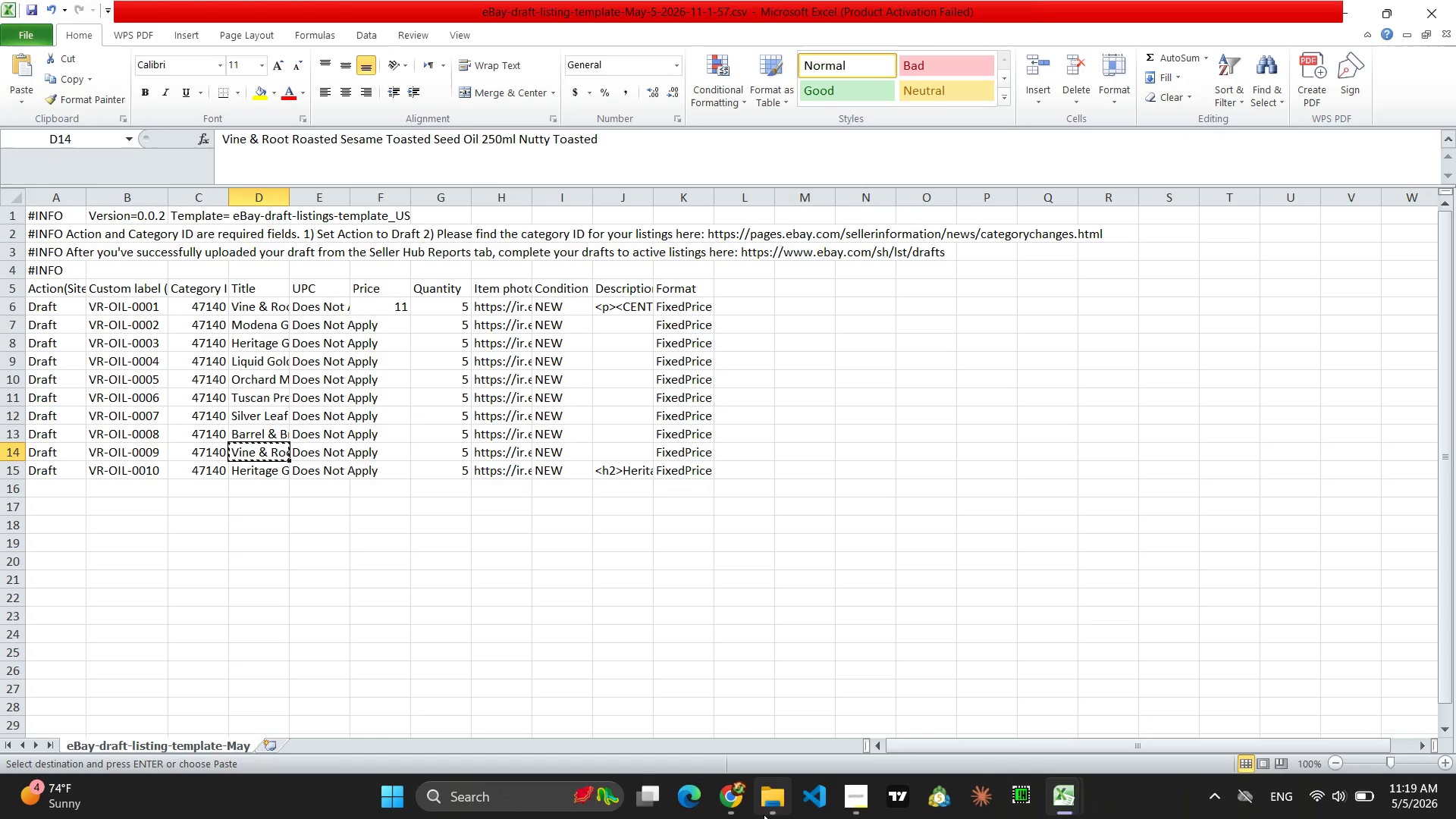 
left_click([735, 812])
 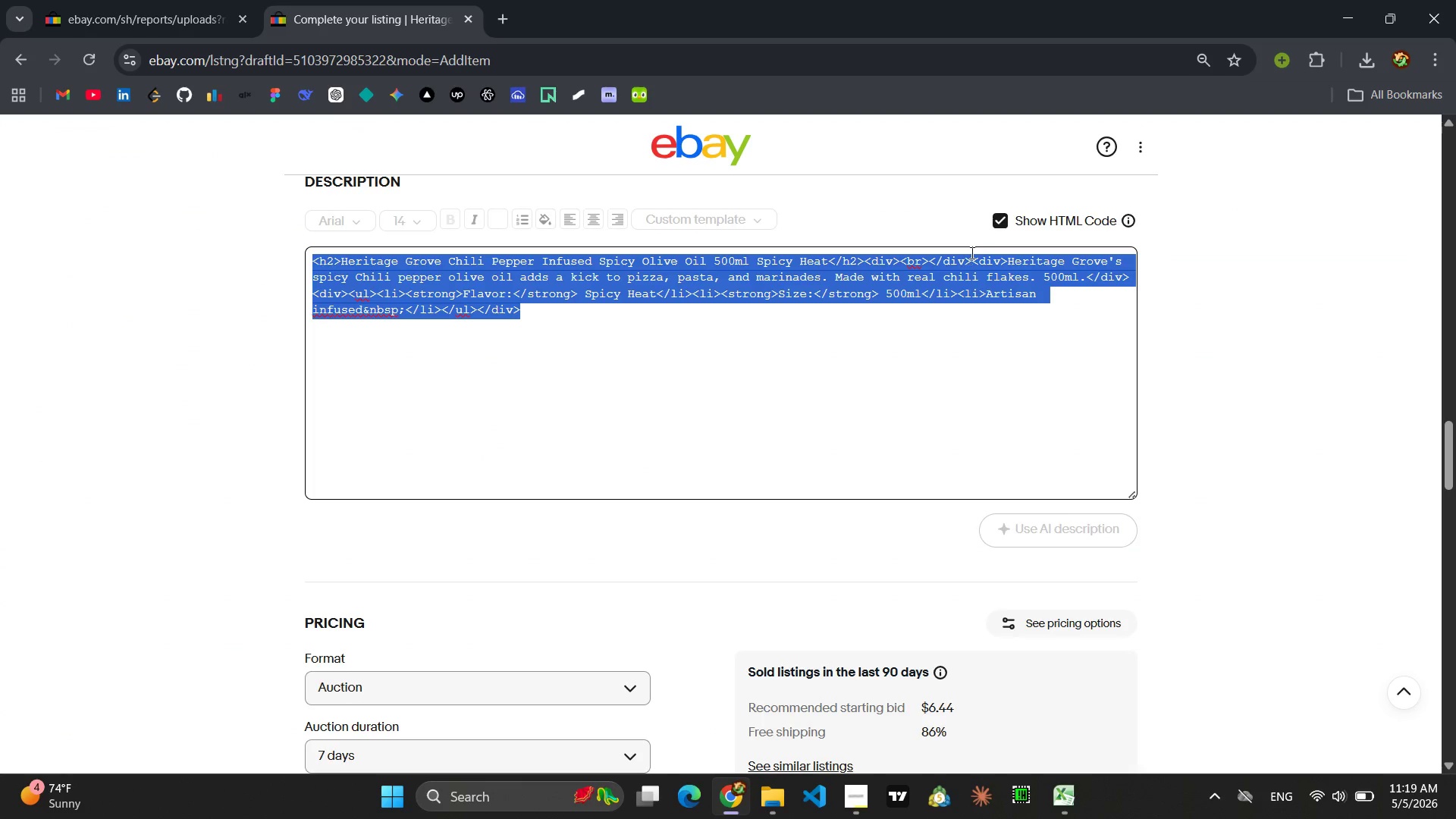 
left_click([993, 223])
 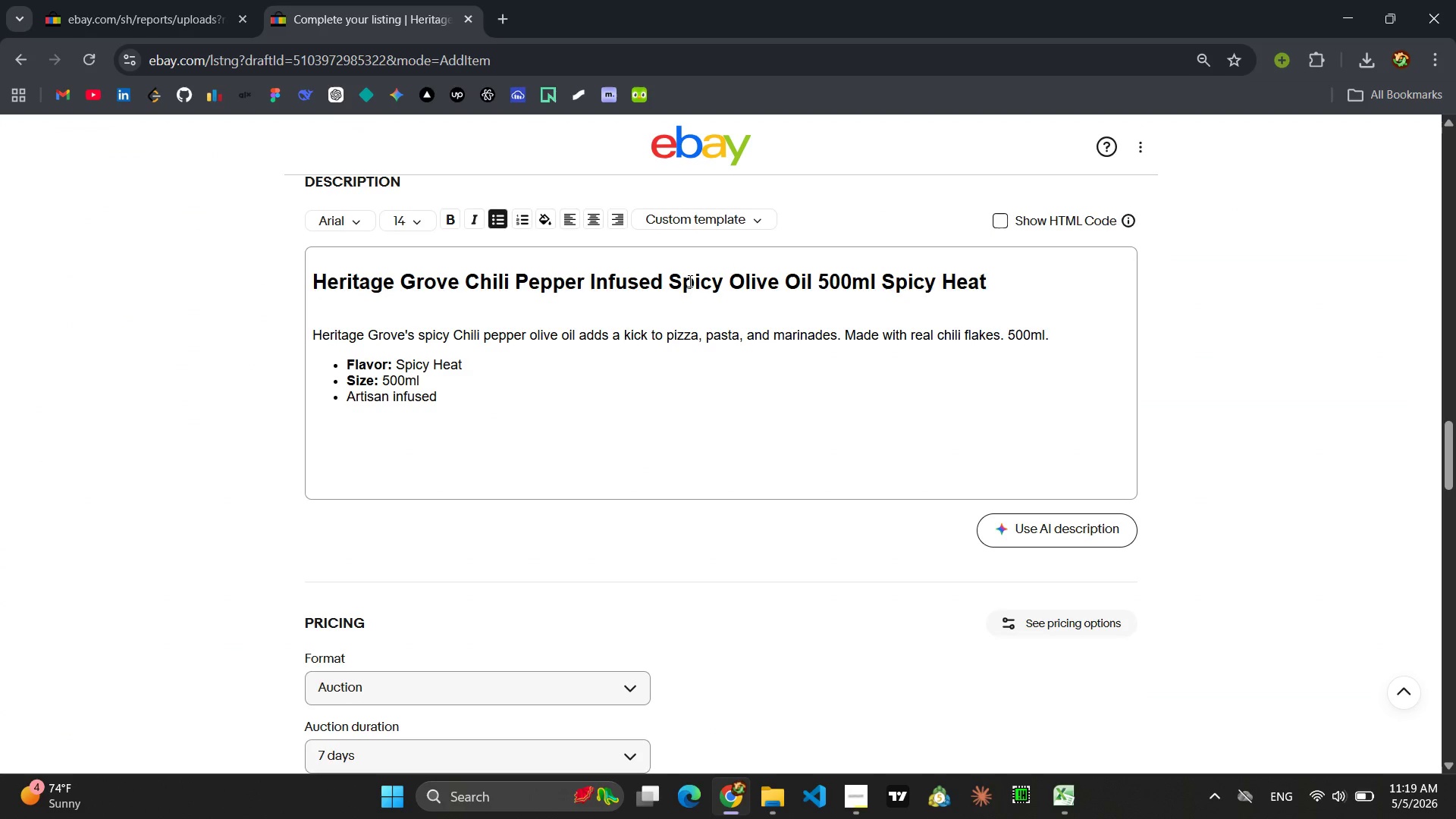 
double_click([678, 288])
 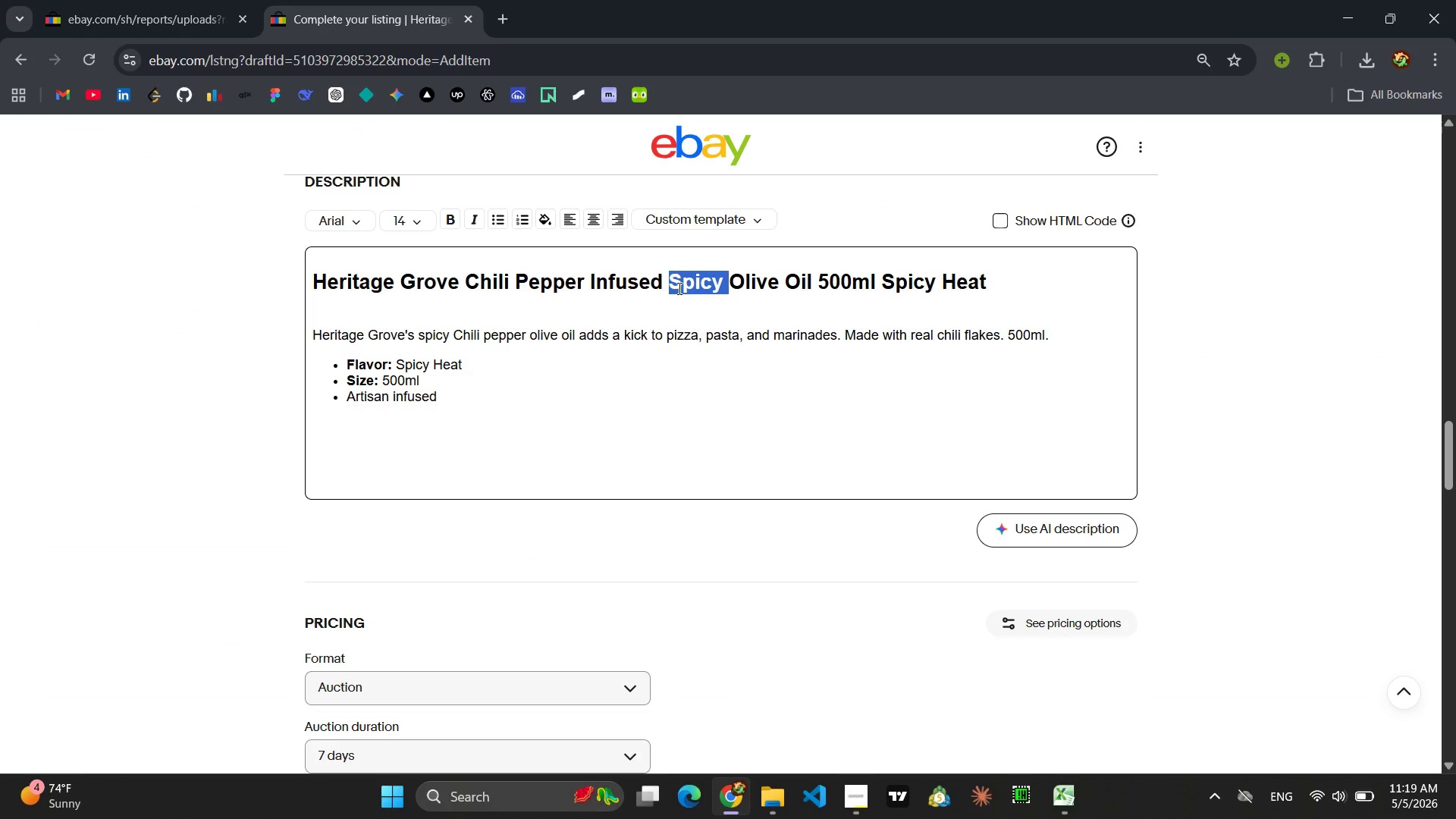 
triple_click([678, 288])
 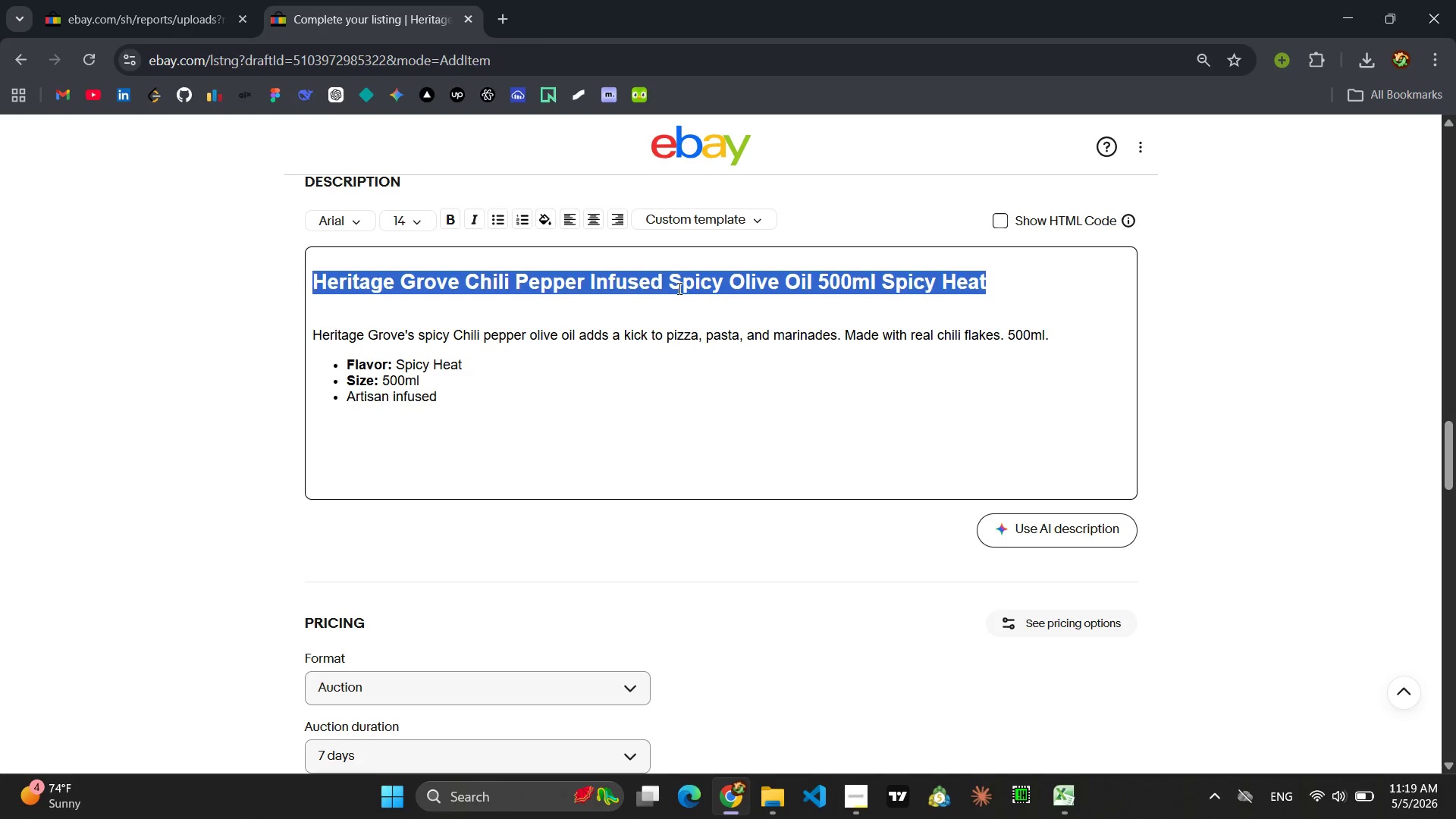 
key(Control+V)
 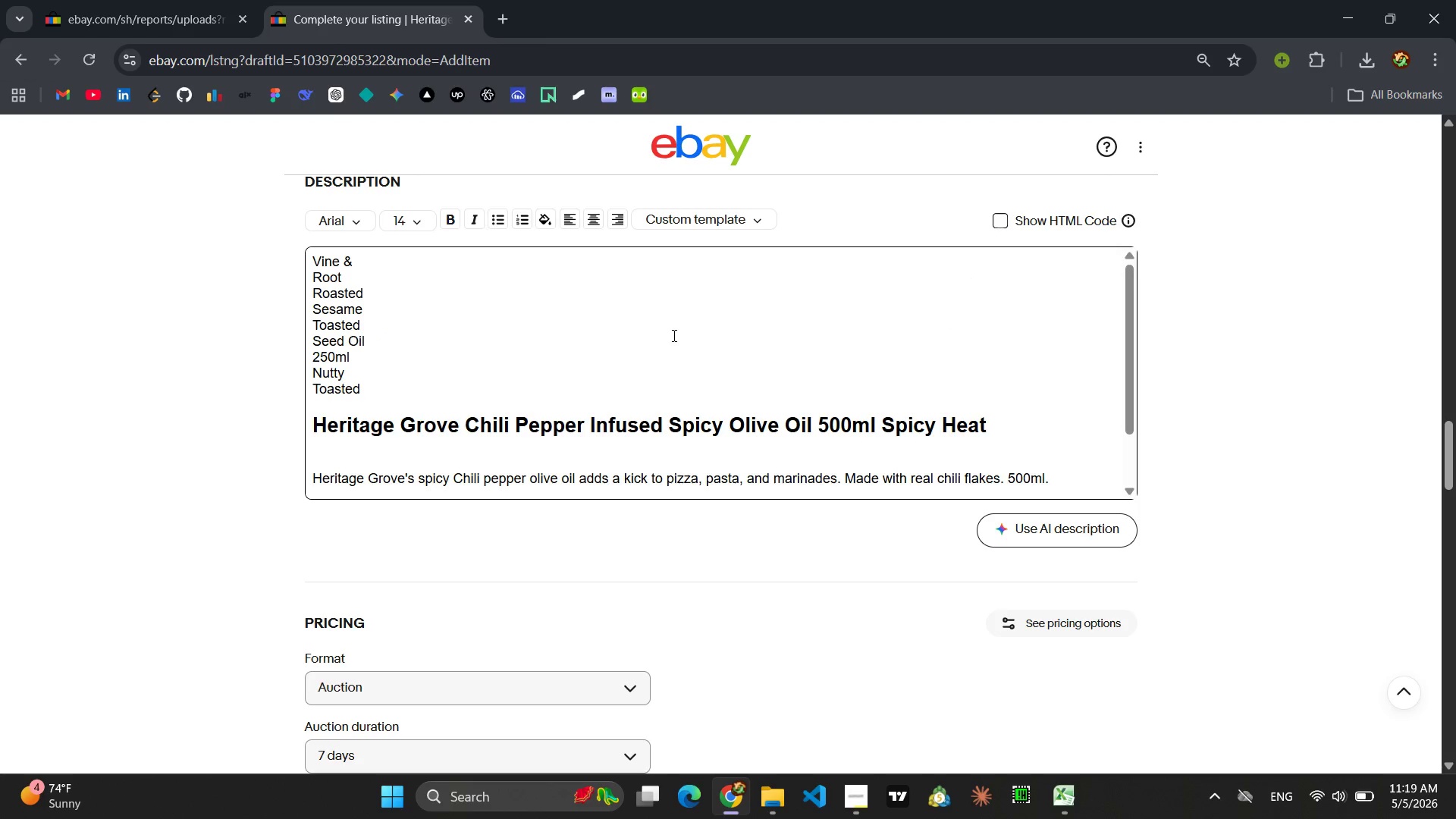 
scroll: coordinate [501, 367], scroll_direction: up, amount: 1.0
 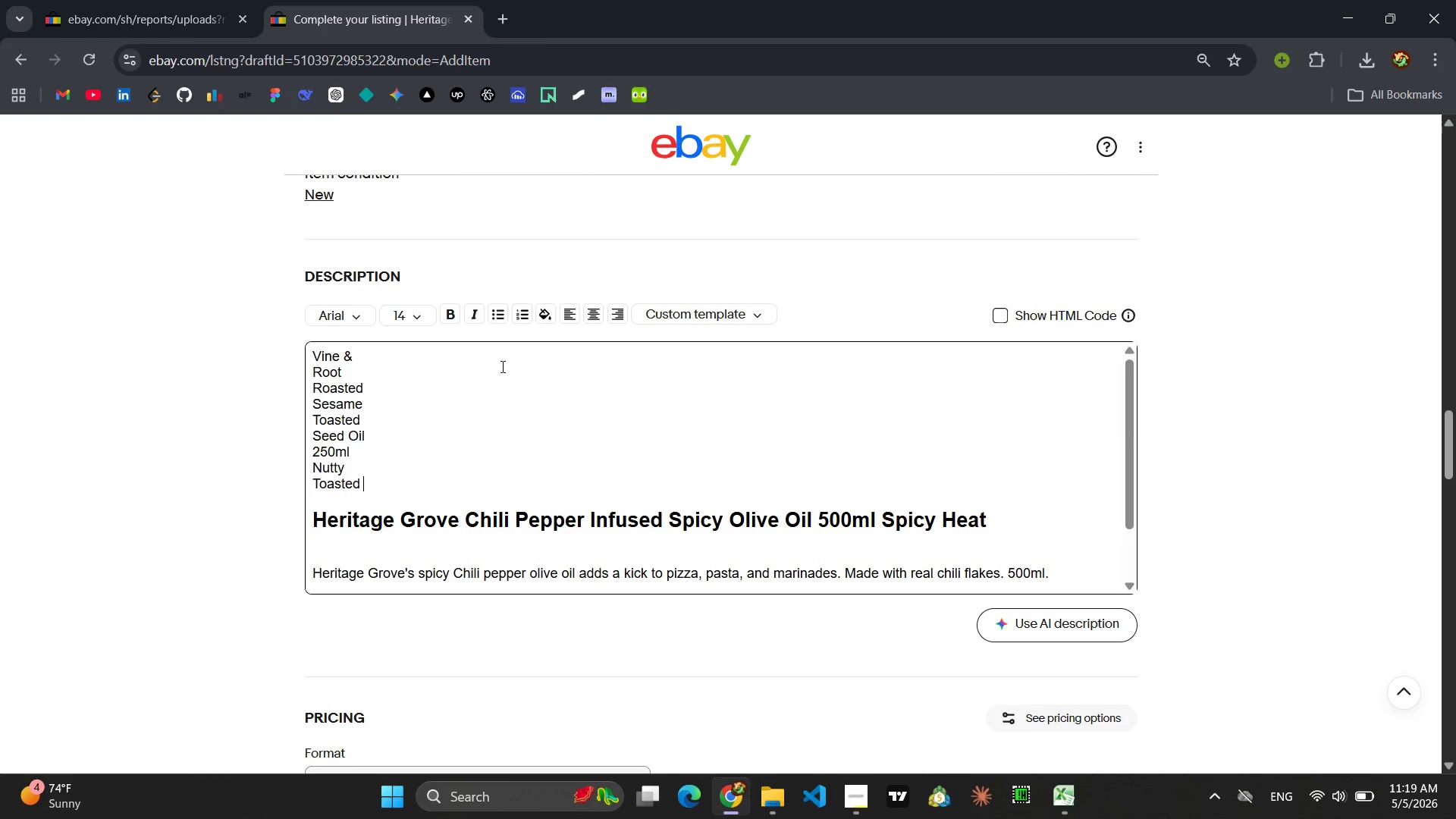 
key(Control+Z)
 